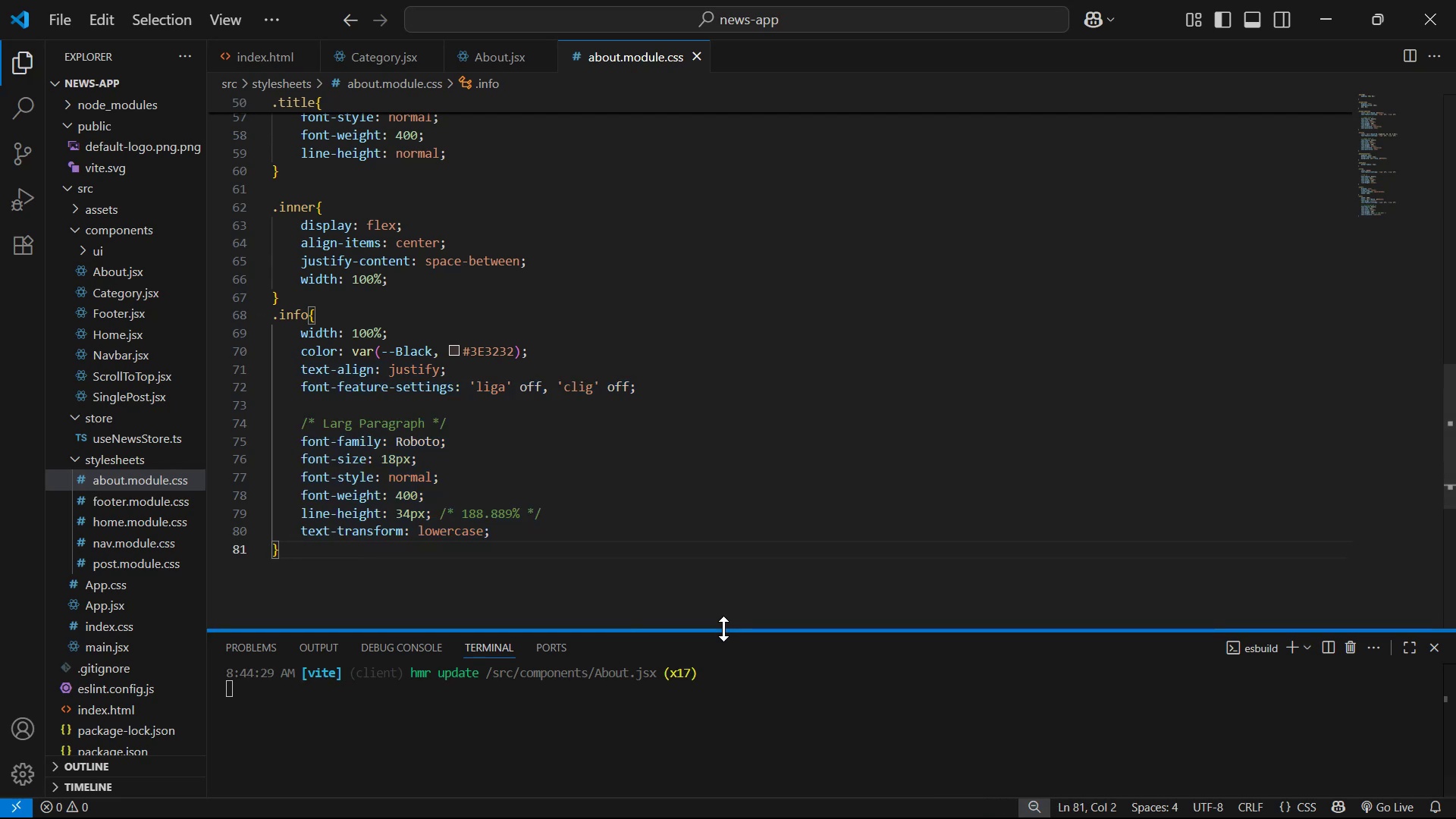 
key(Enter)
 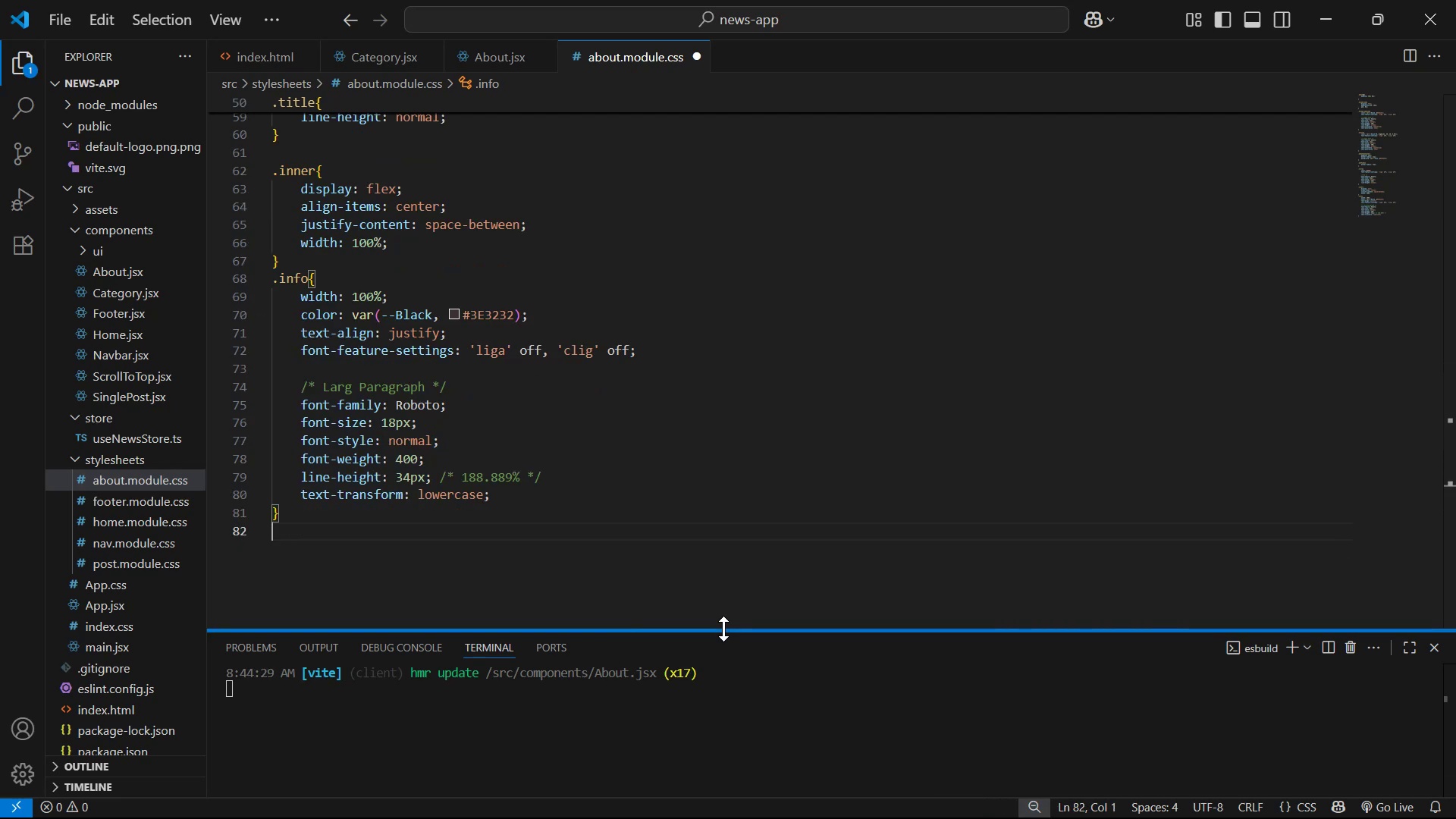 
key(Enter)
 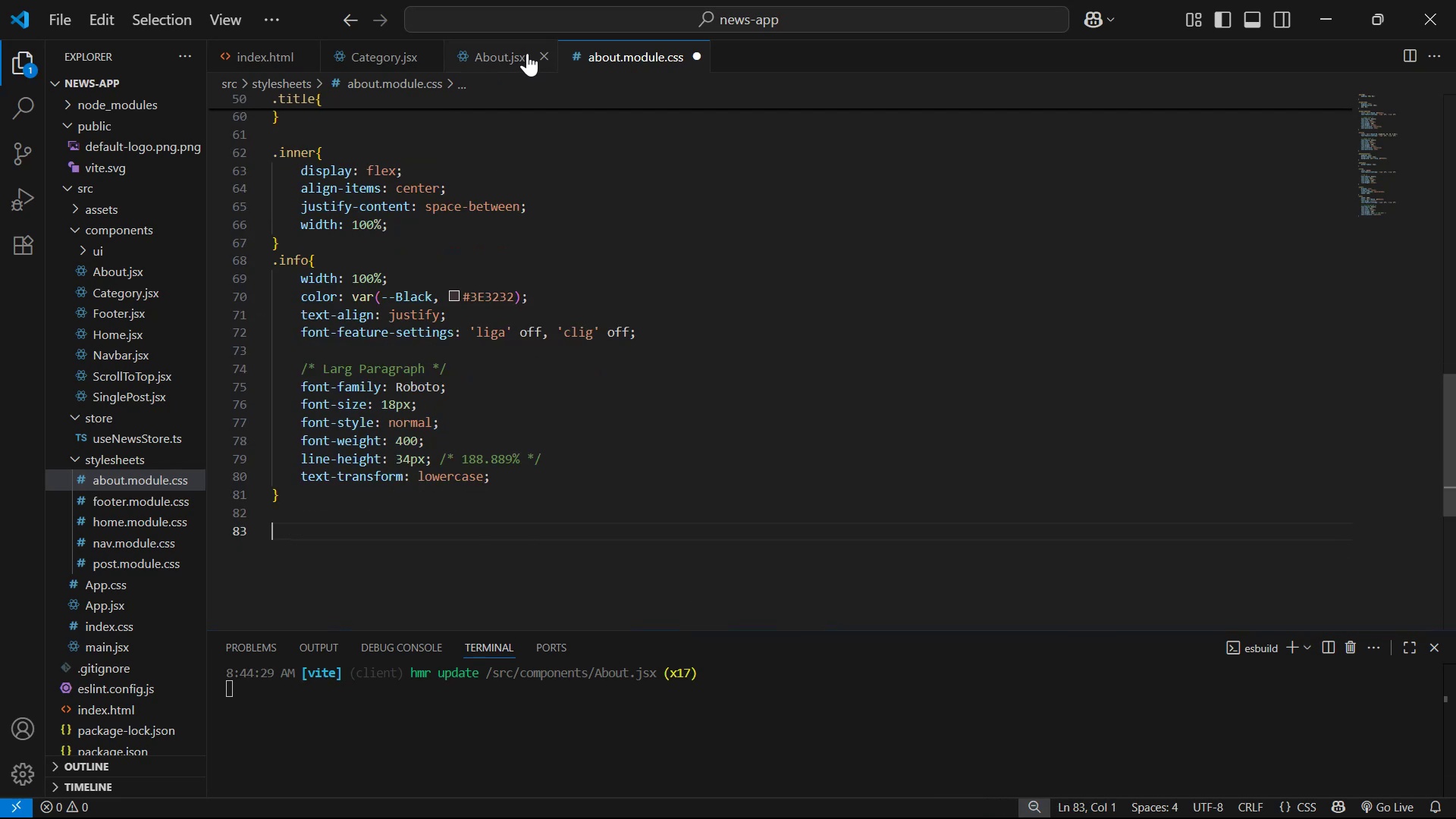 
key(Control+S)
 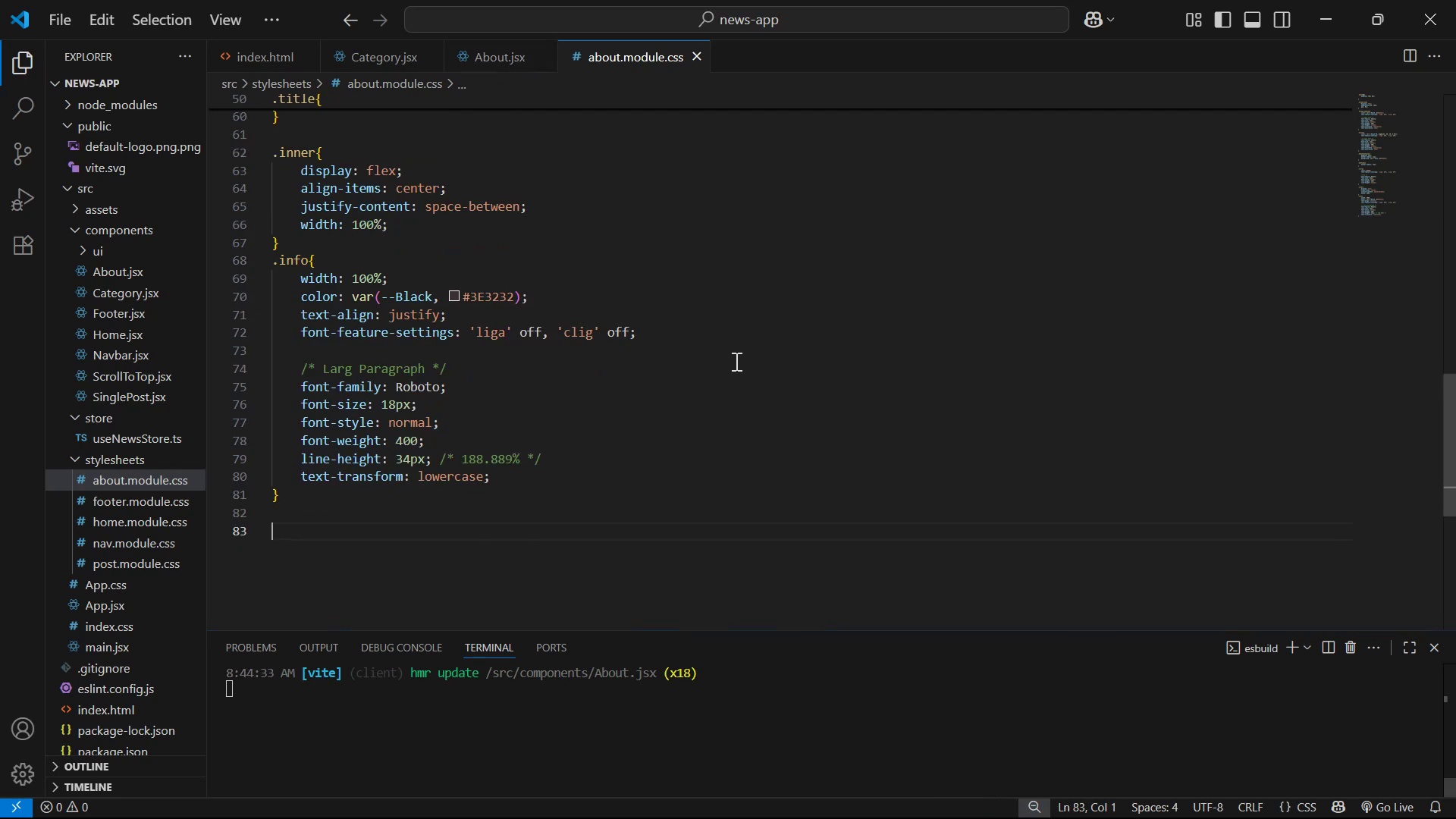 
scroll: coordinate [661, 369], scroll_direction: up, amount: 7.0
 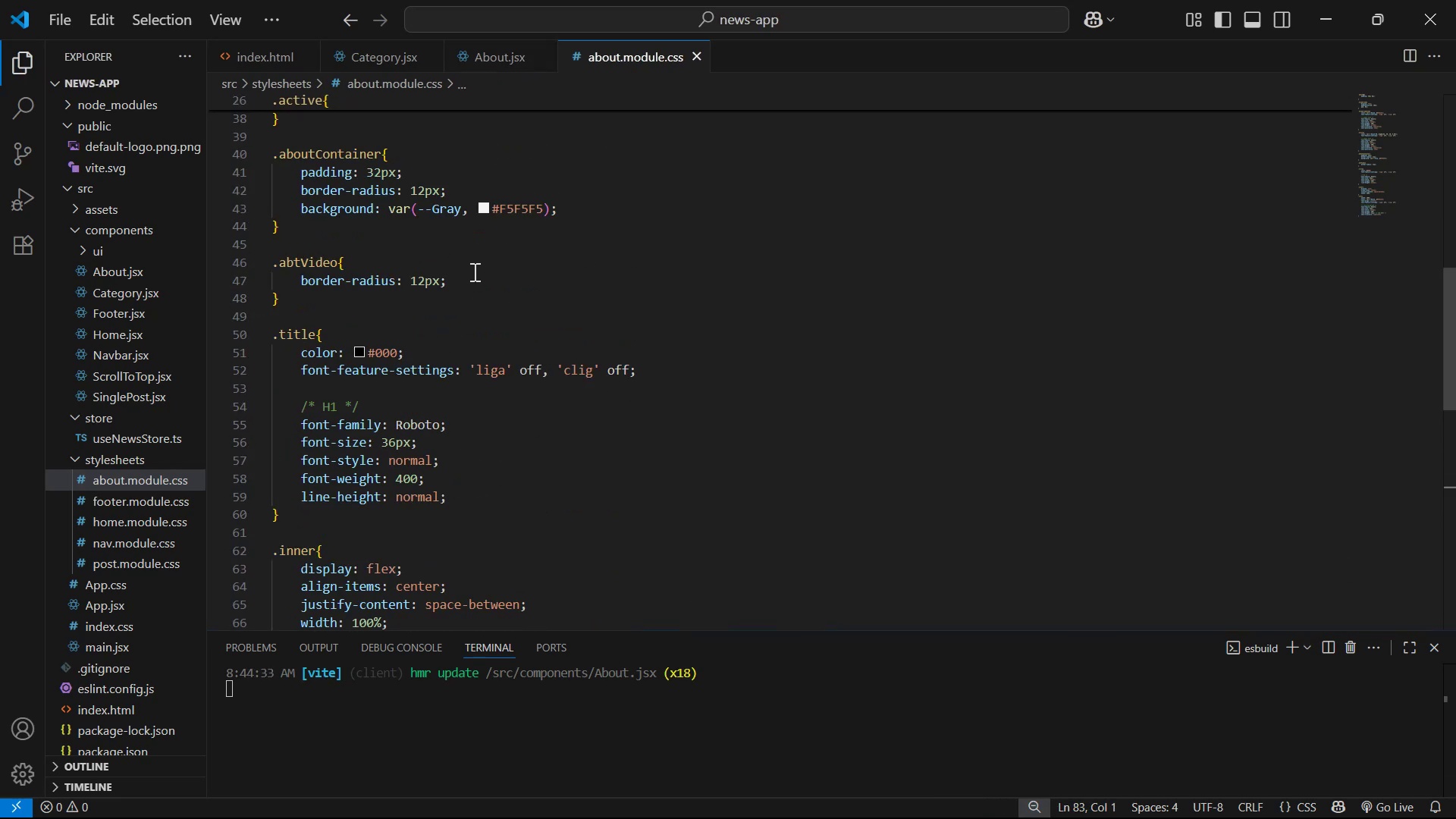 
left_click([478, 281])
 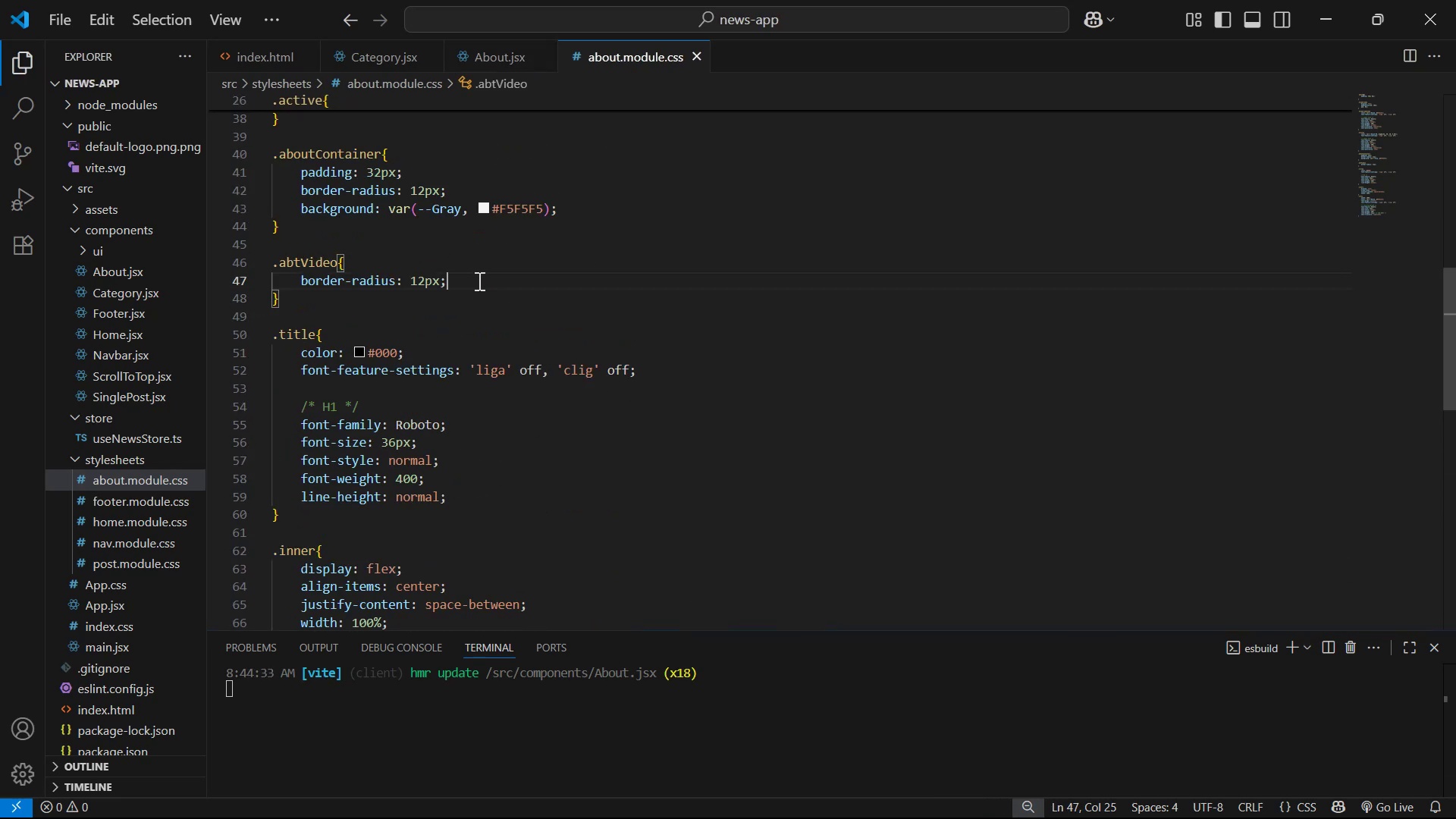 
key(Enter)
 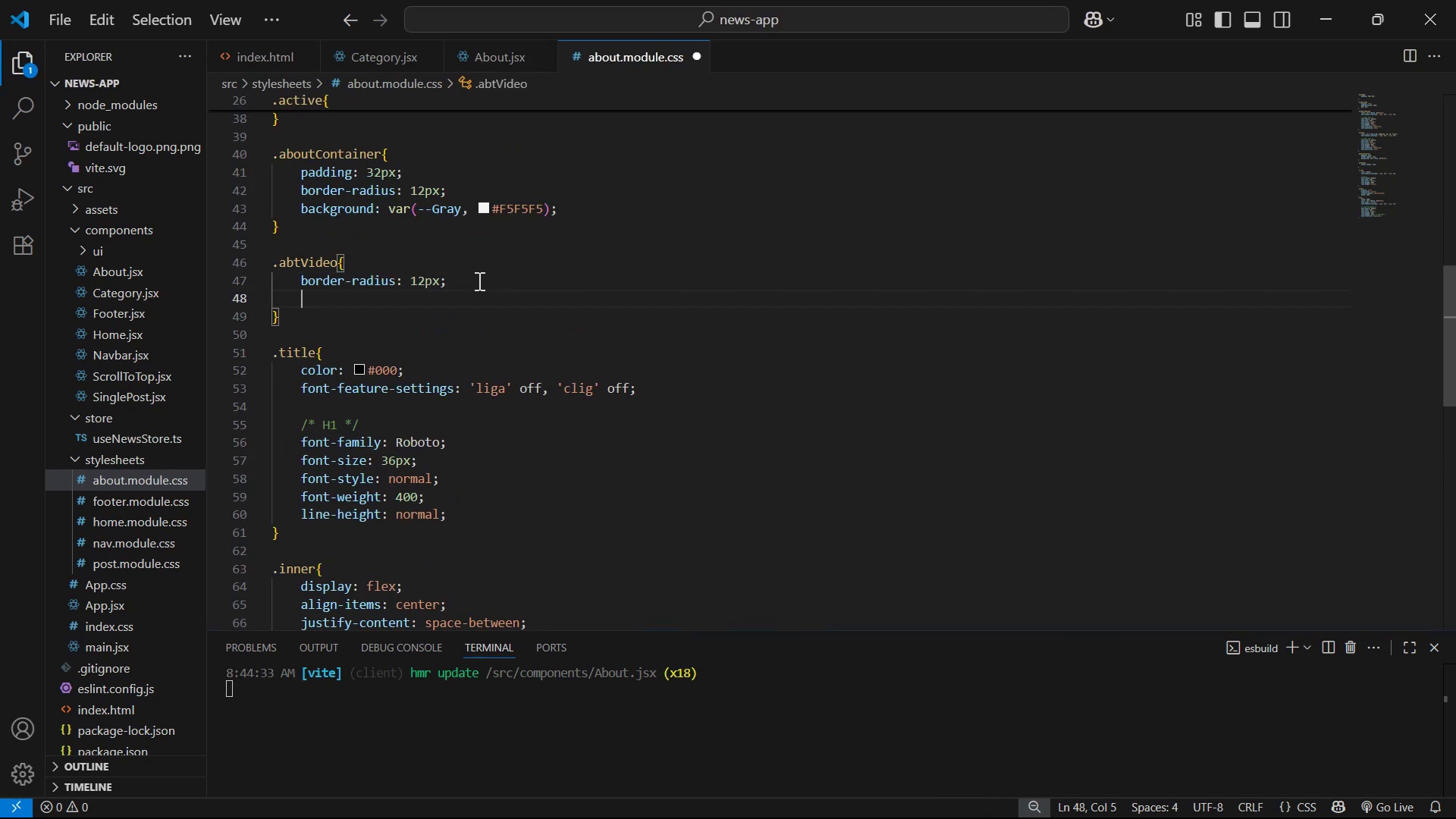 
type(wi)
 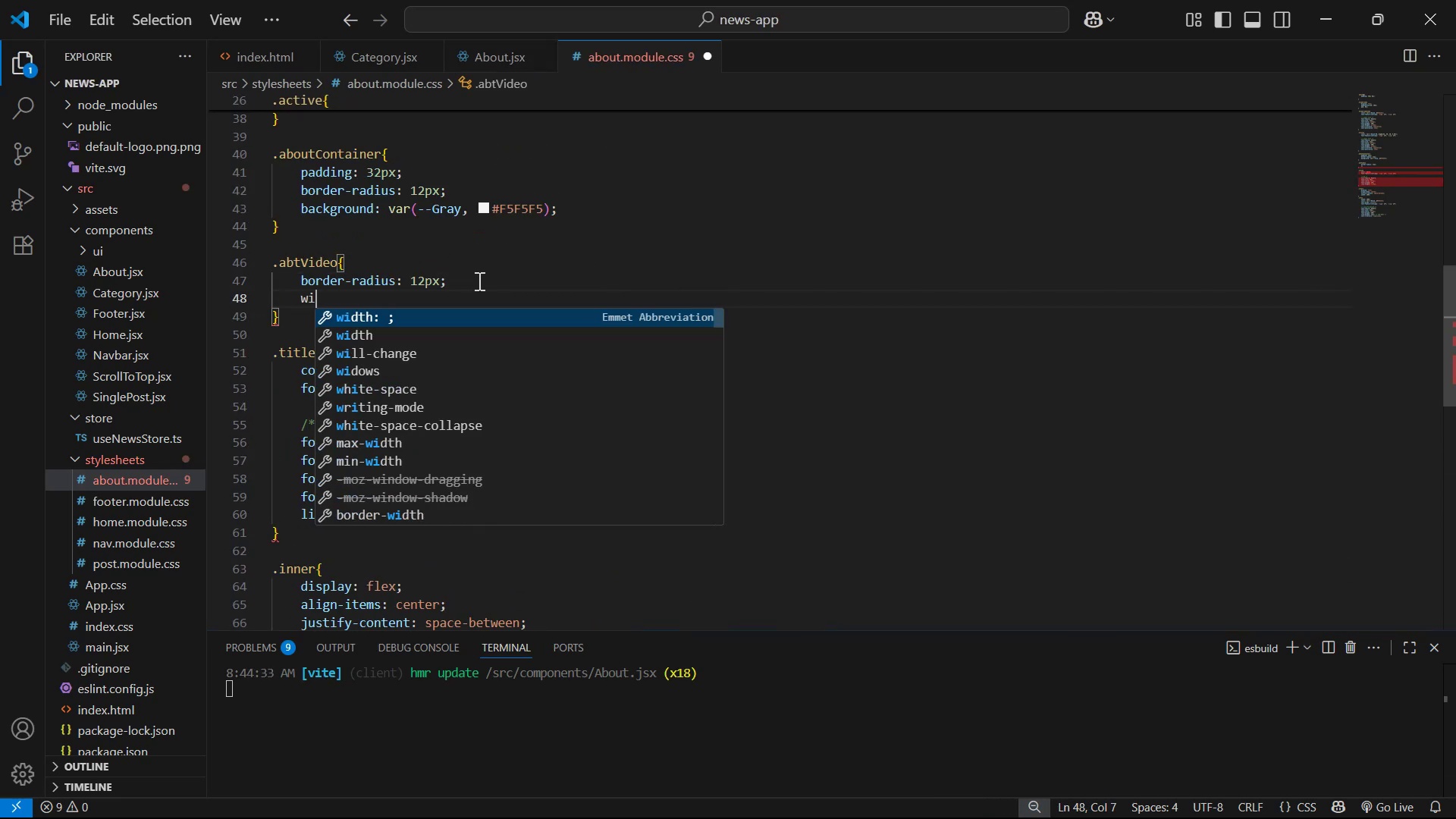 
key(Enter)
 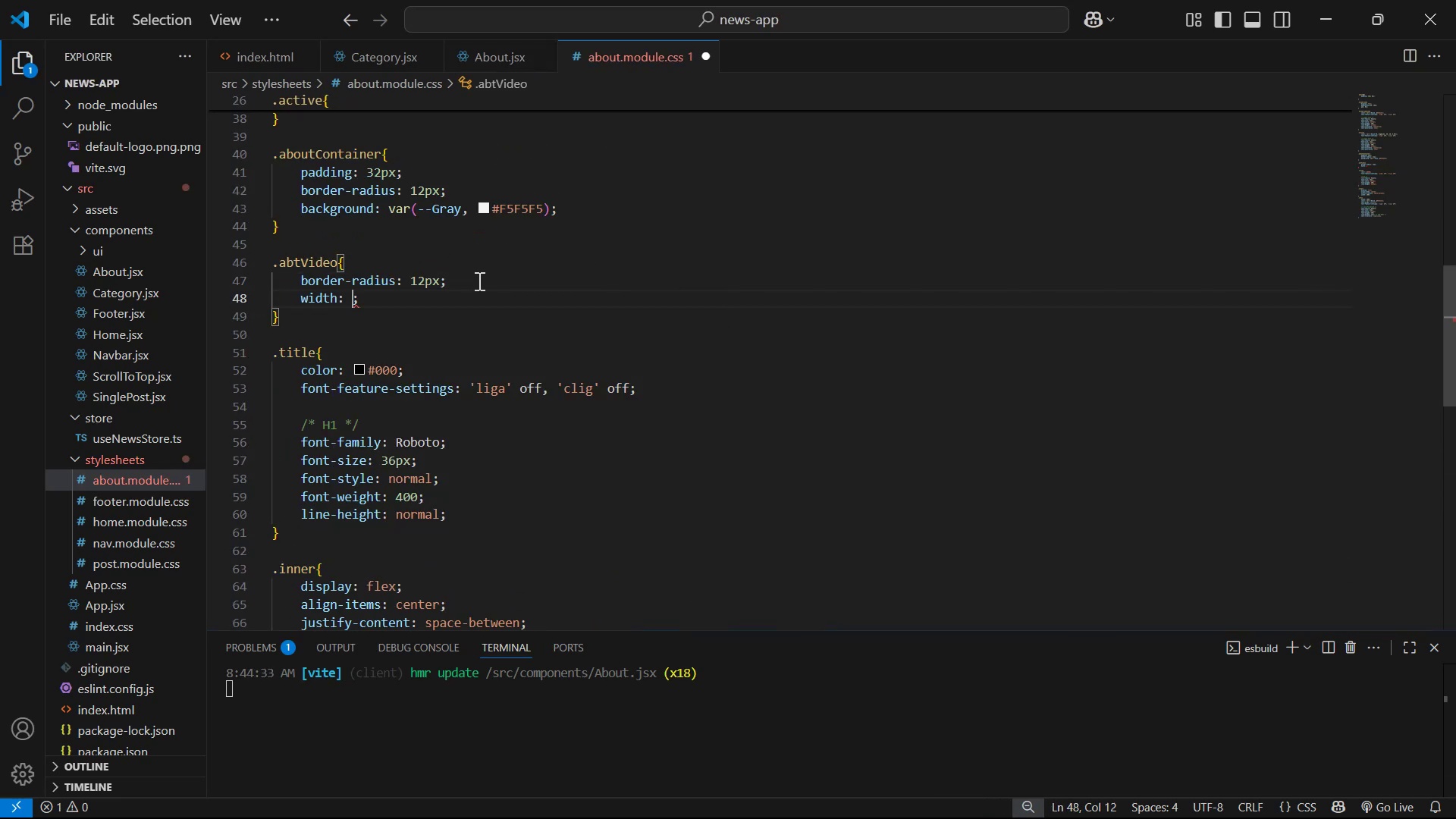 
type(100%)
 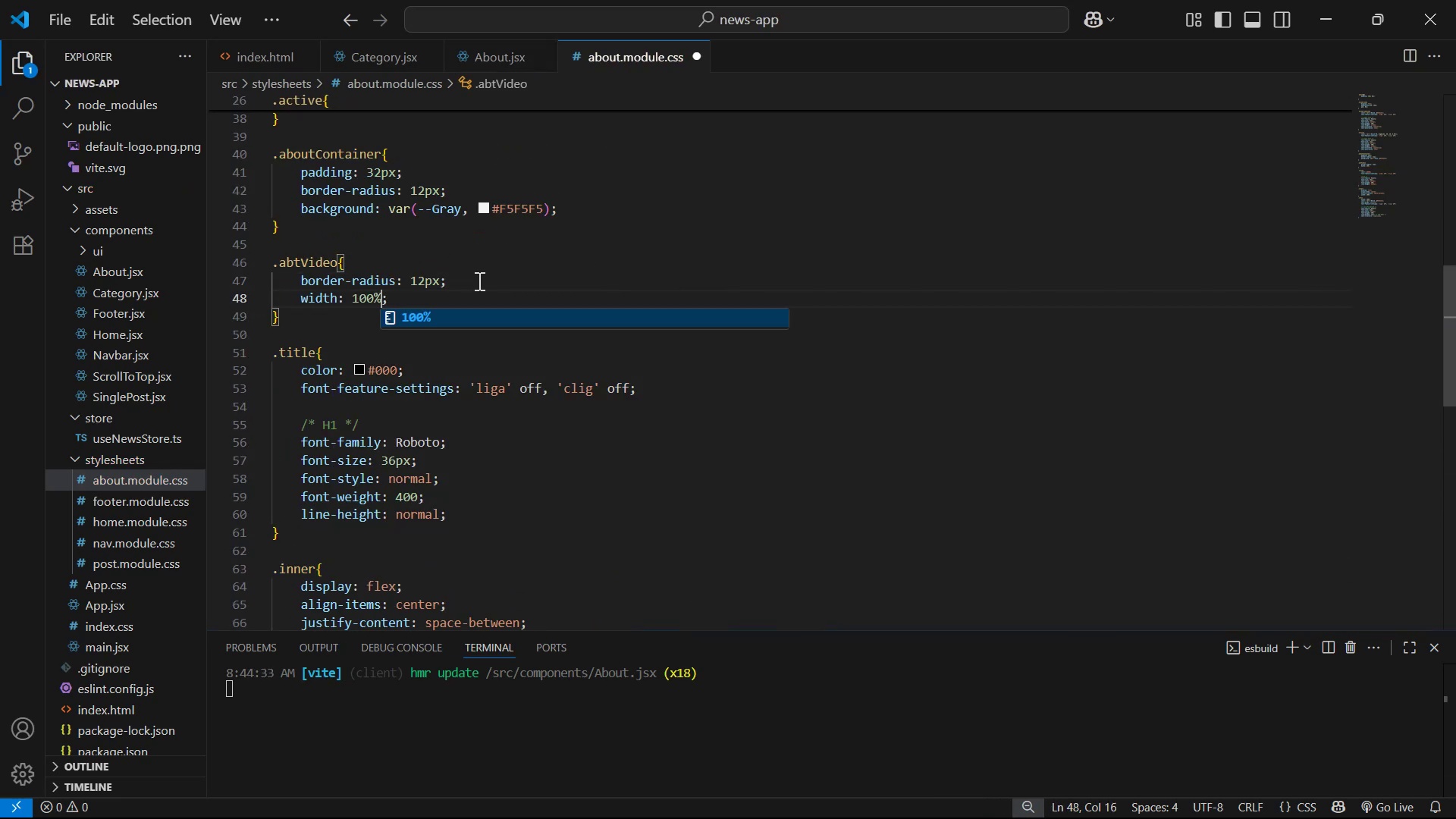 
key(Control+S)
 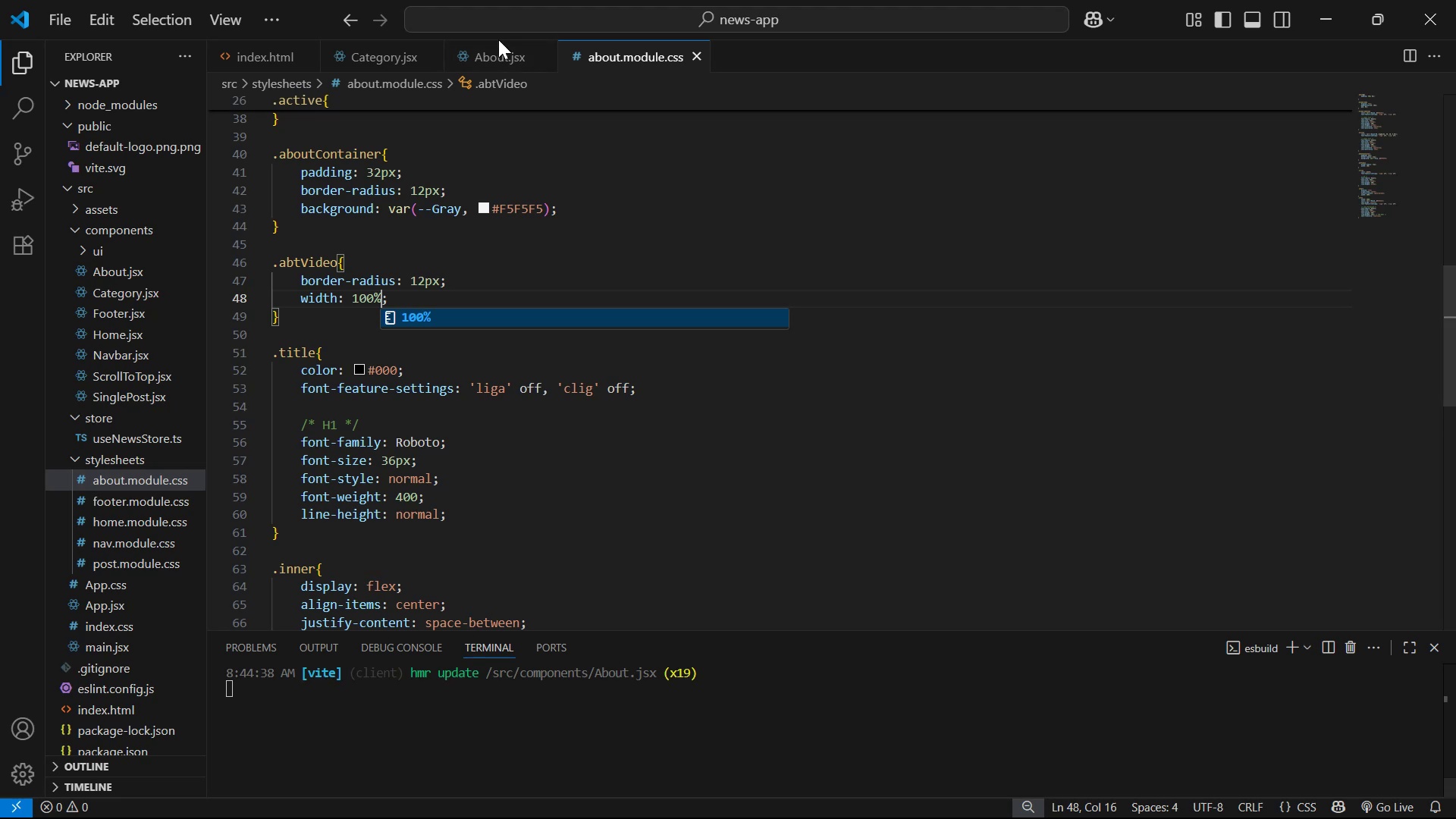 
double_click([497, 48])
 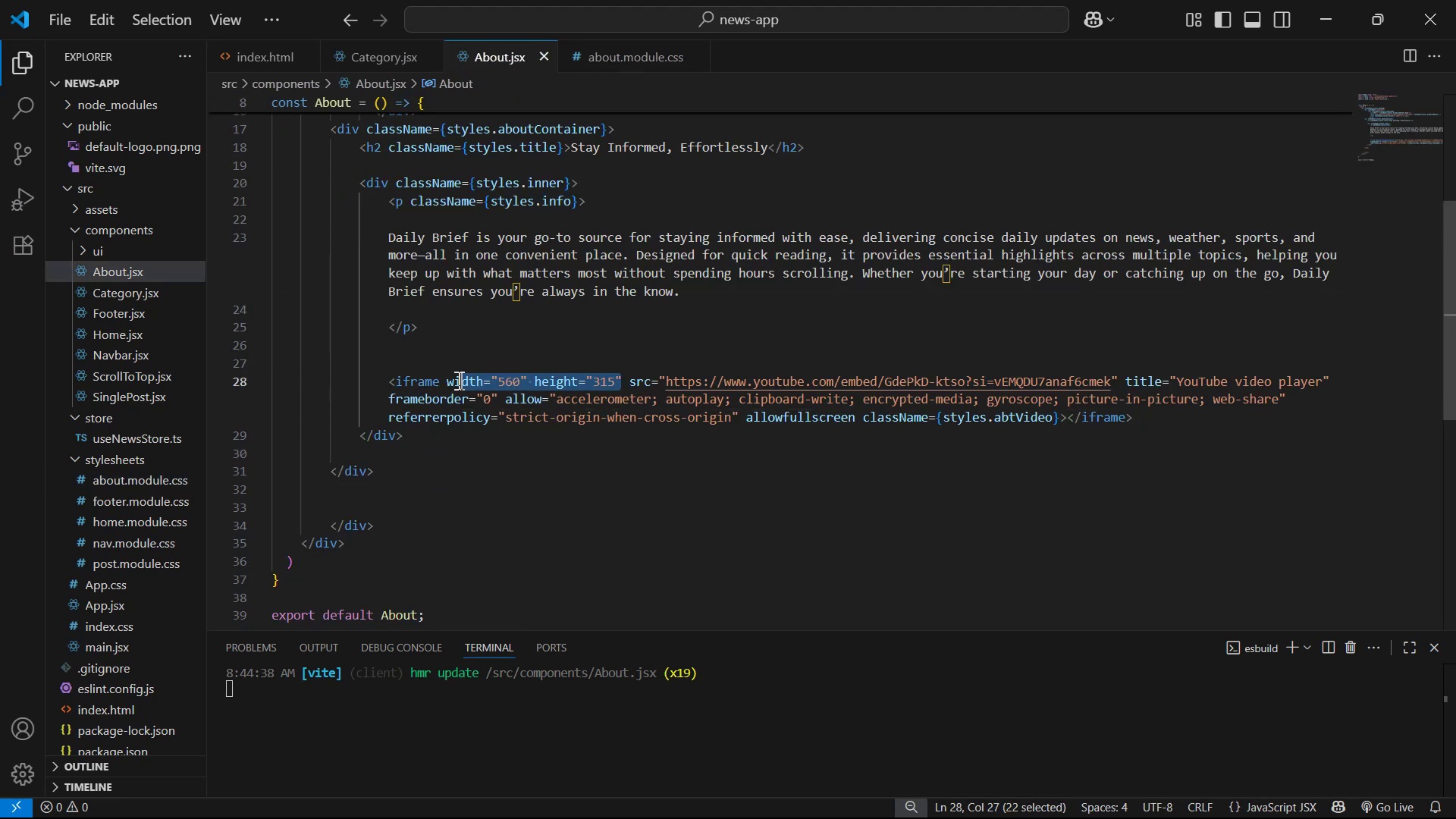 
left_click([554, 389])
 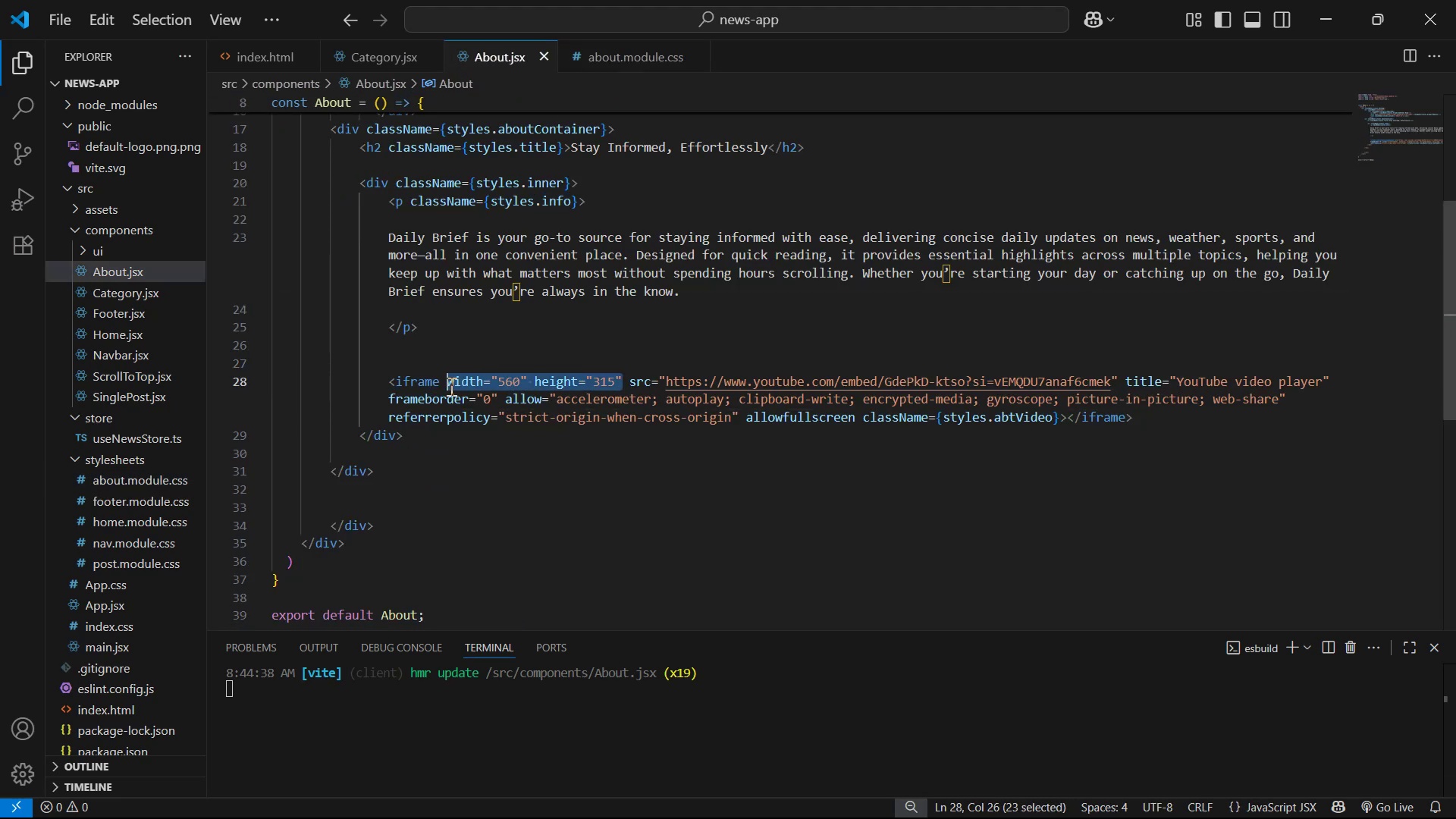 
key(Backspace)
 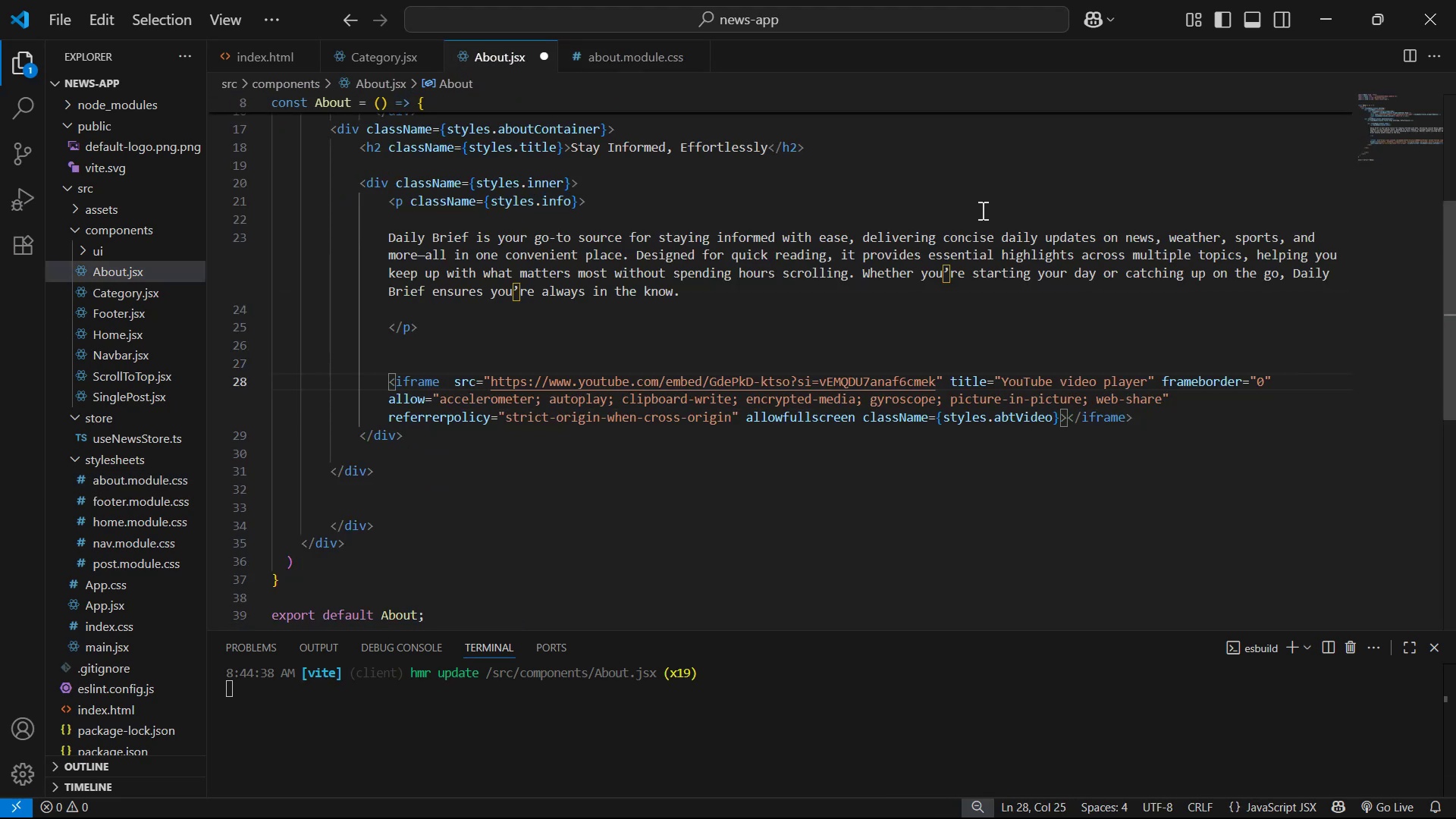 
key(Control+S)
 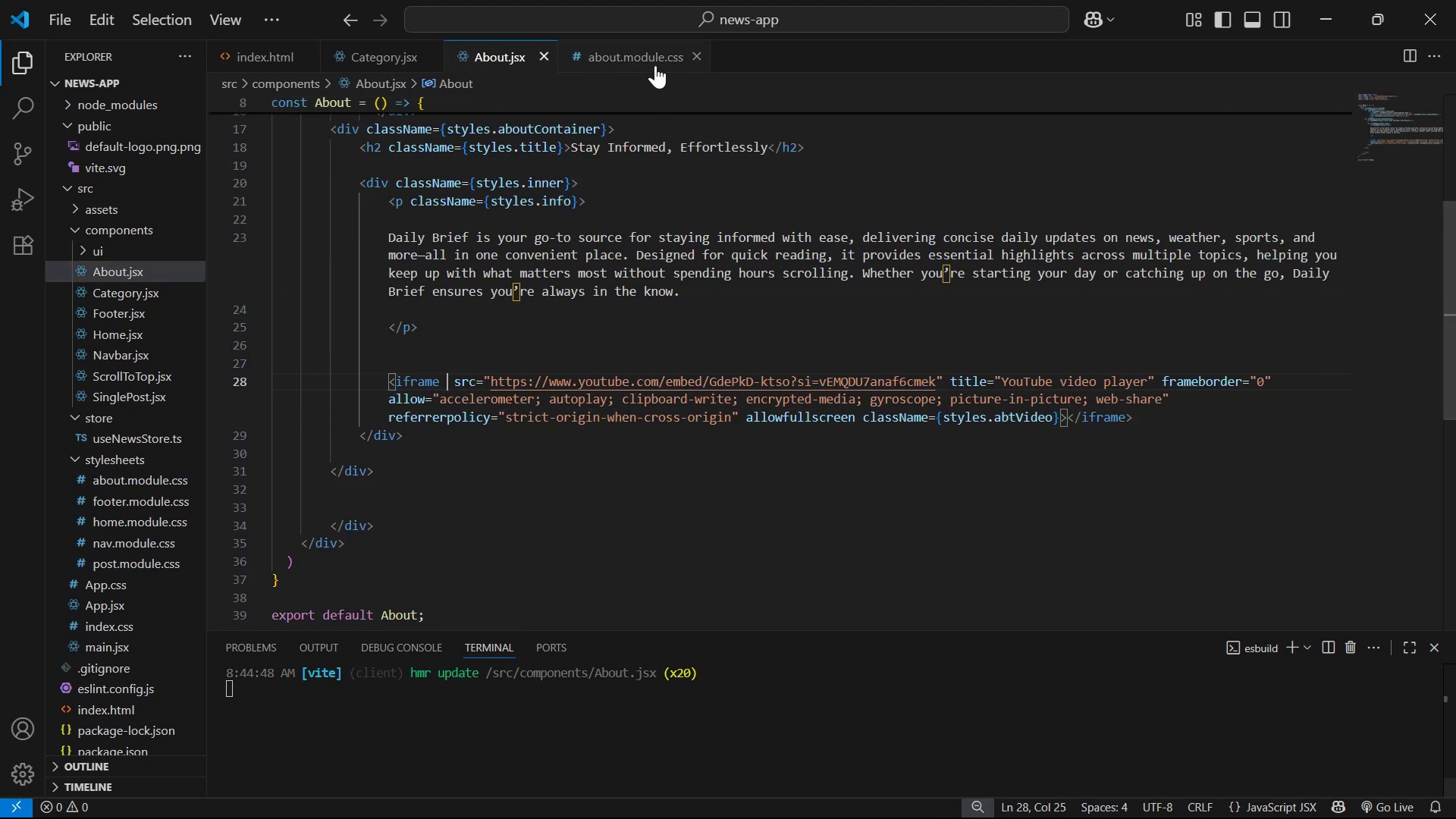 
left_click([654, 64])
 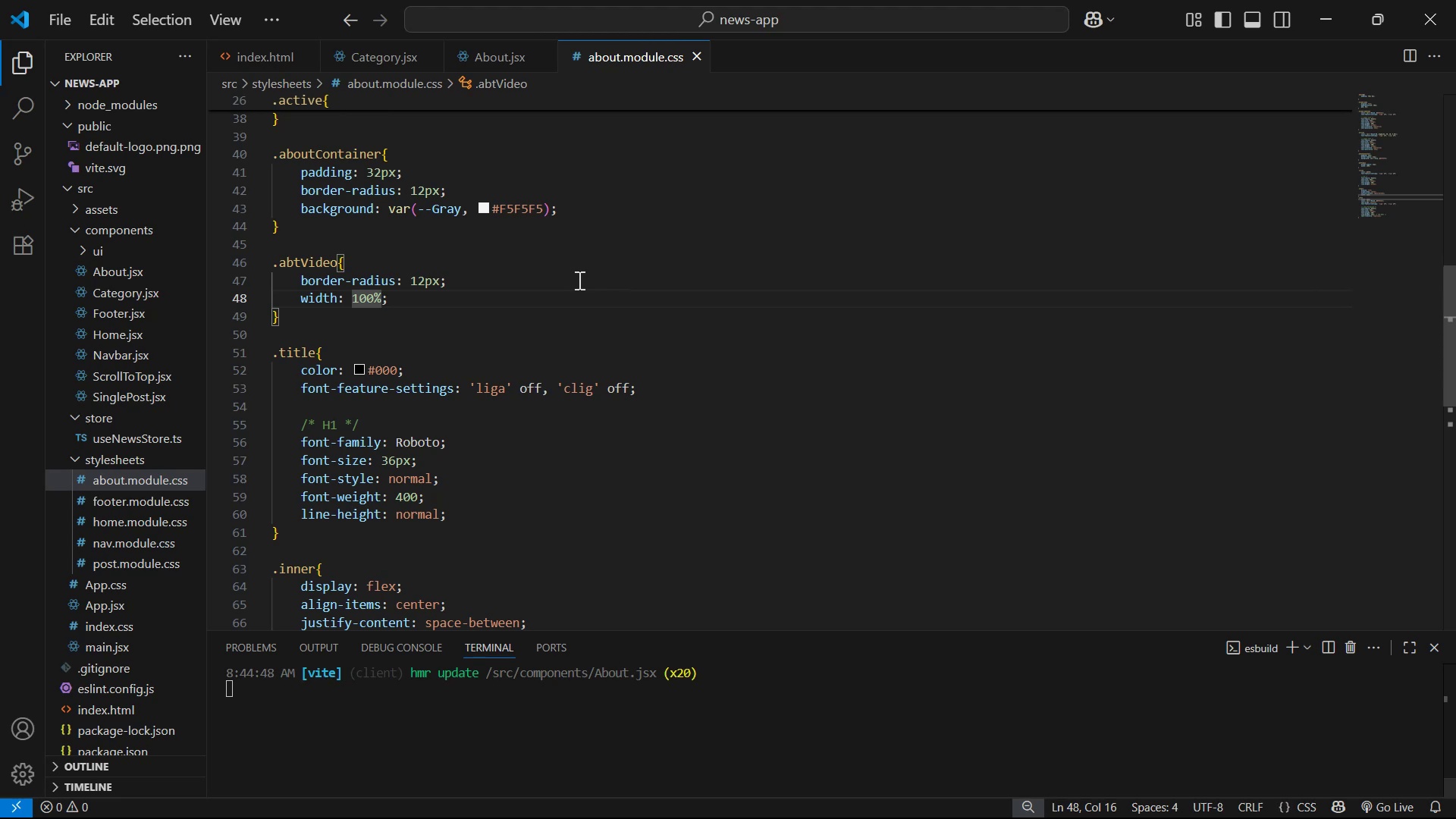 
key(ArrowRight)
 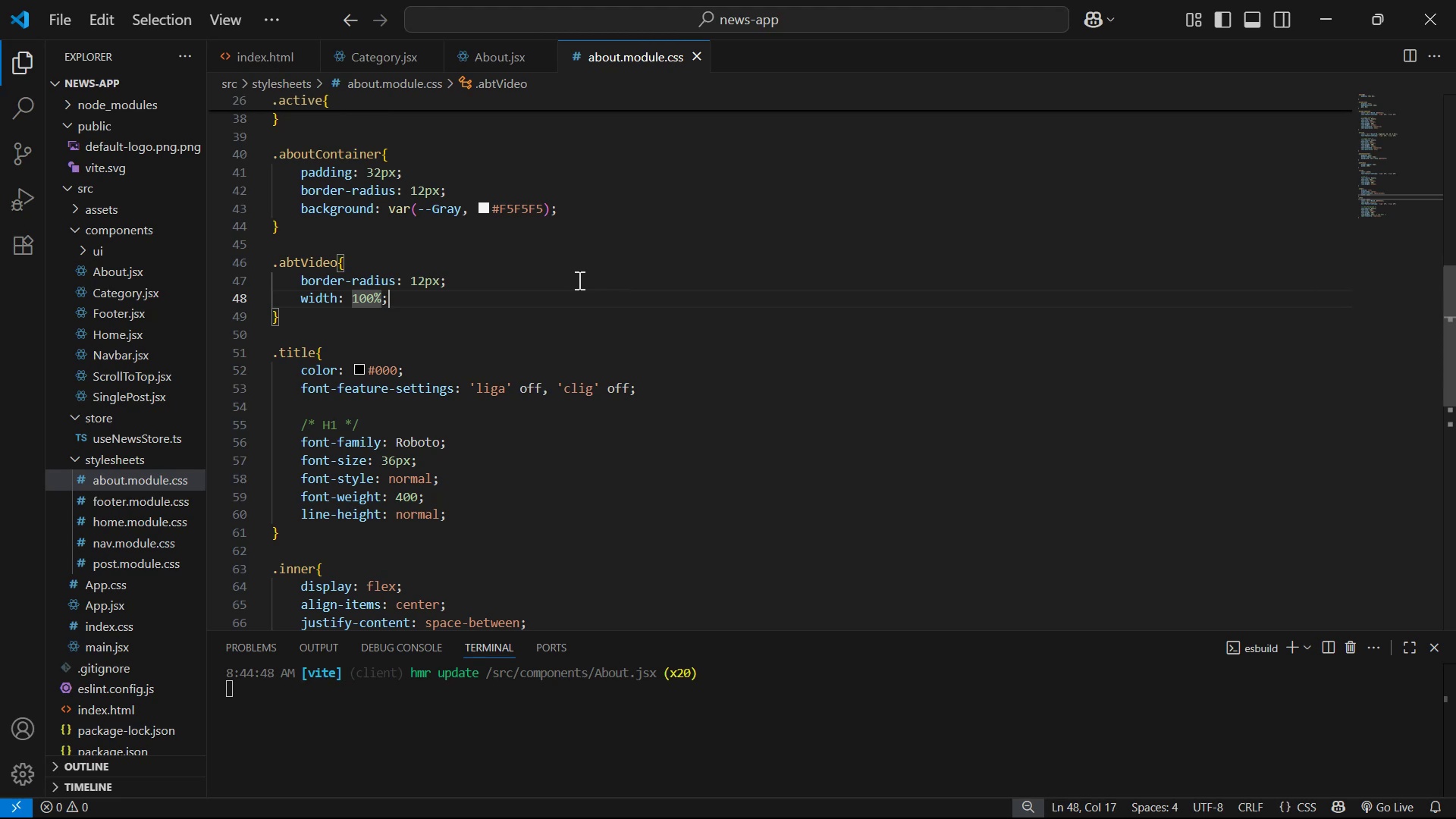 
key(Enter)
 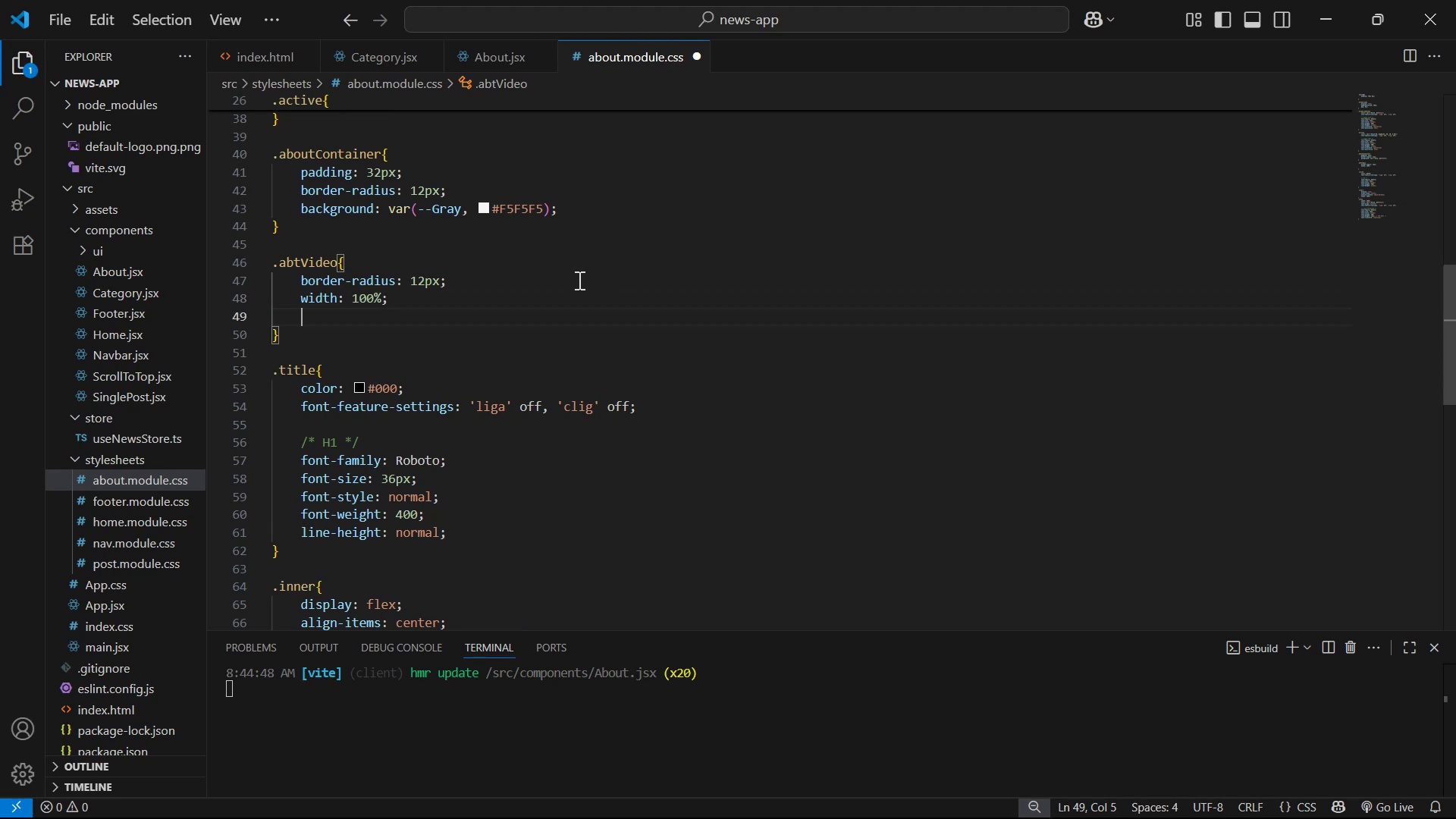 
type(he)
 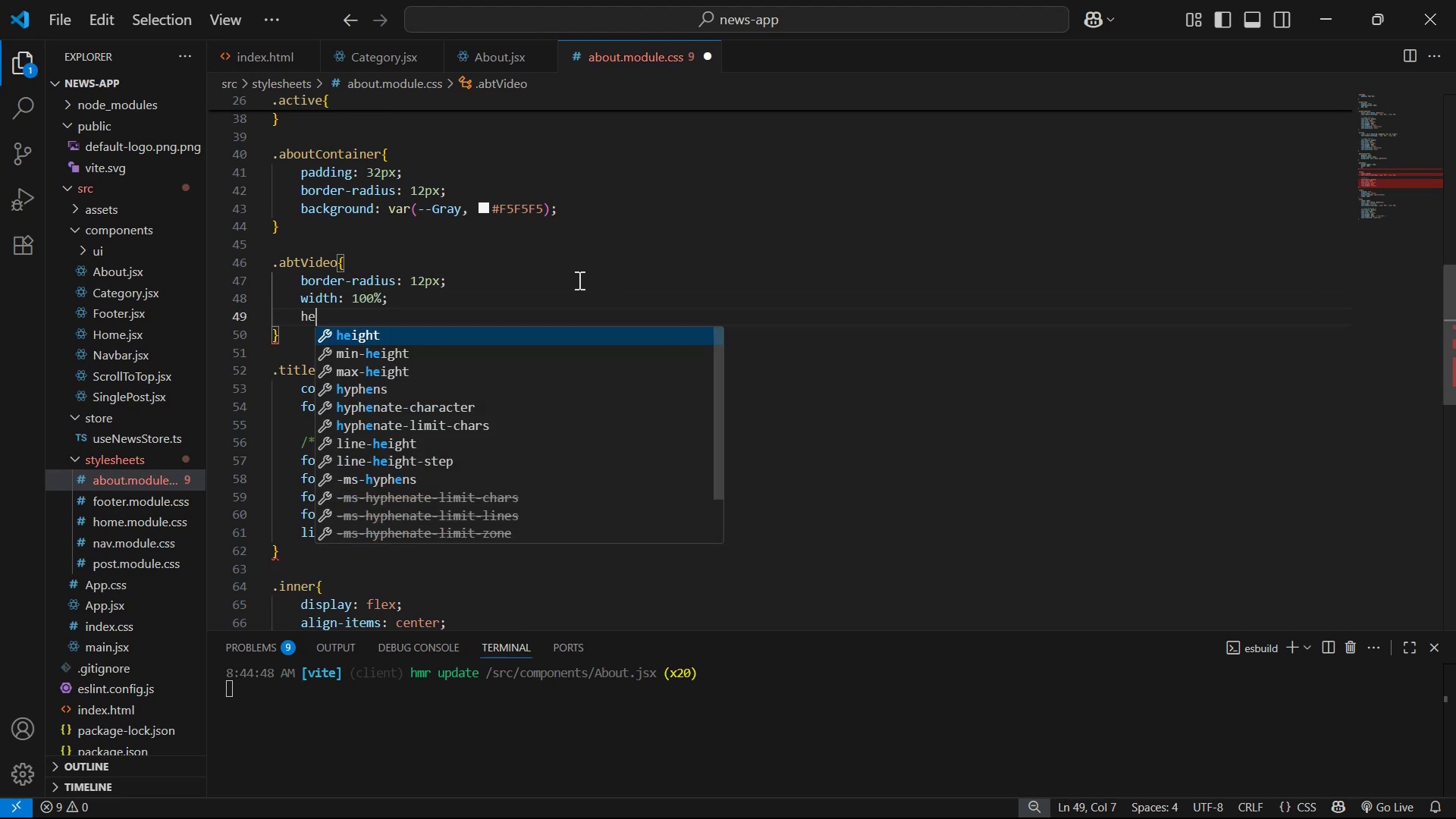 
key(Enter)
 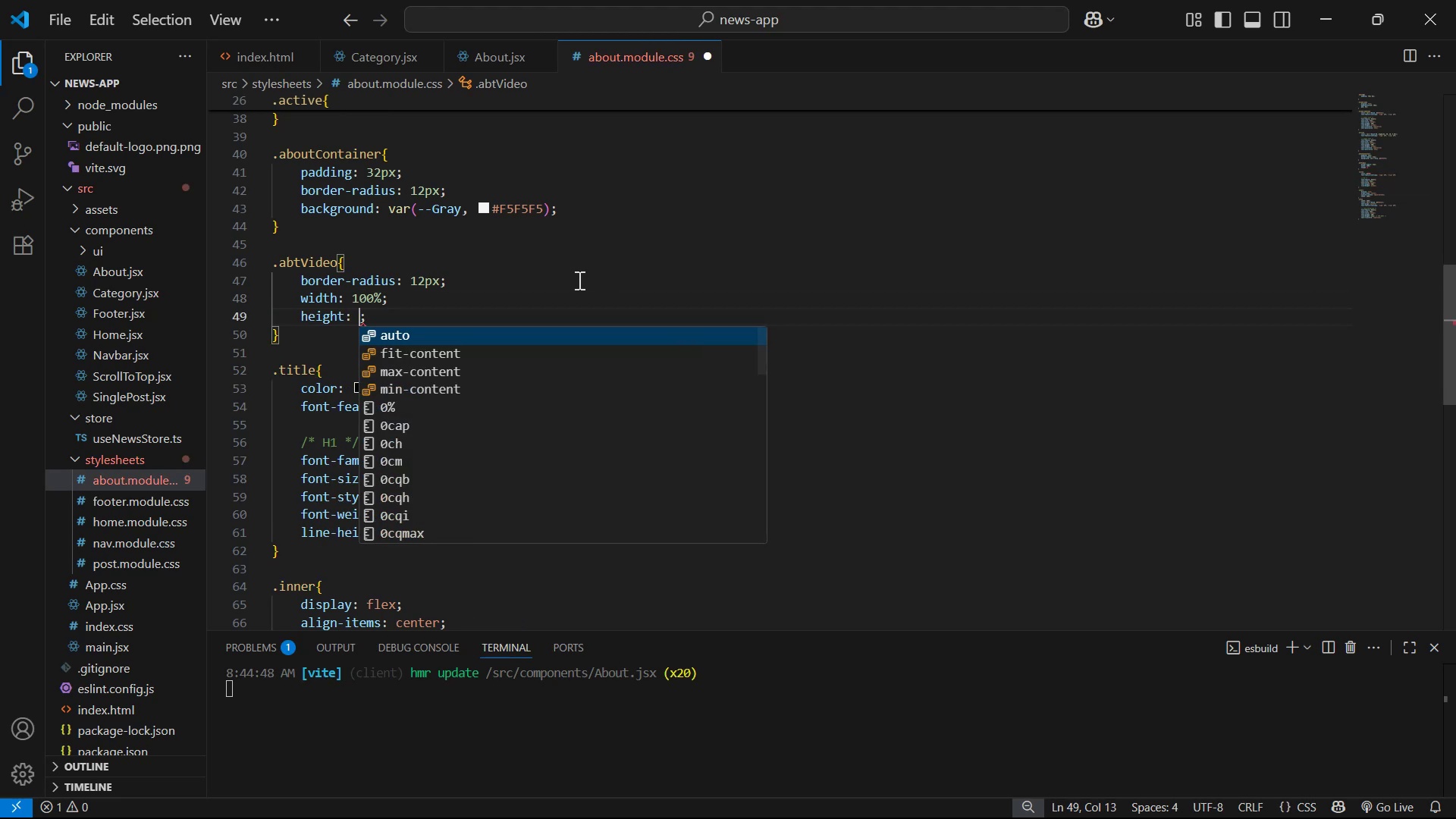 
type(100%)
 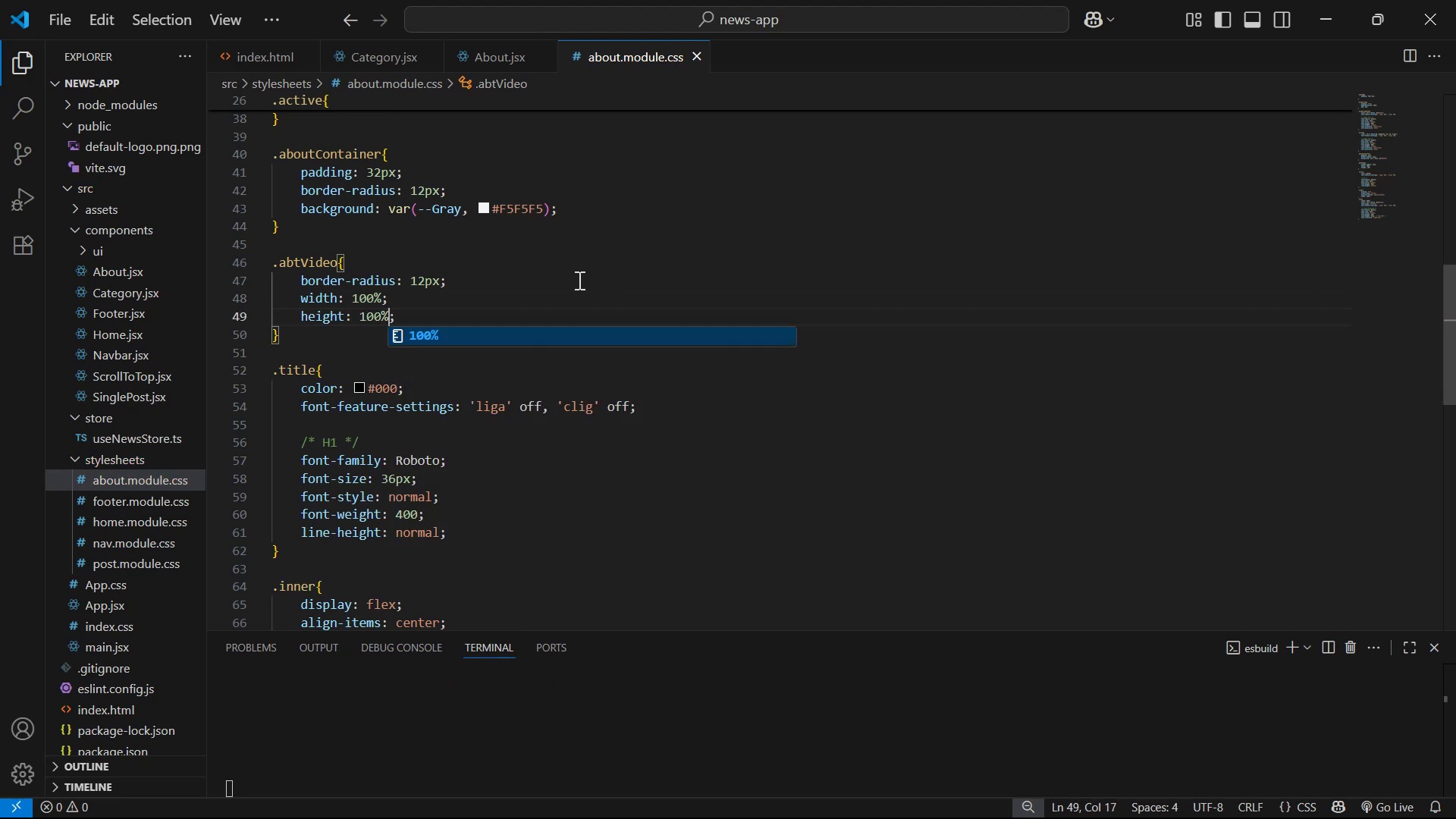 
key(Control+S)
 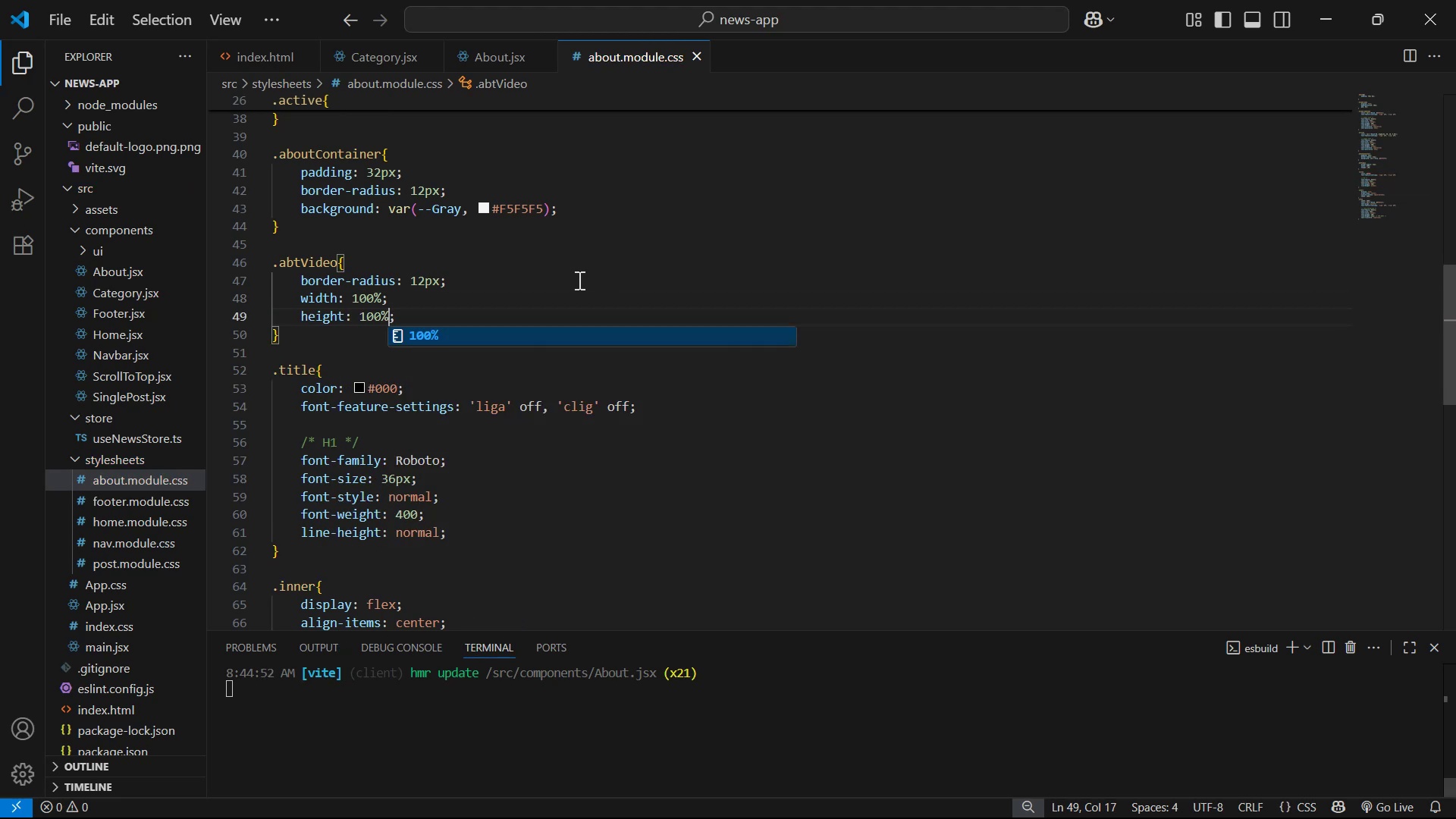 
key(Alt+AltLeft)
 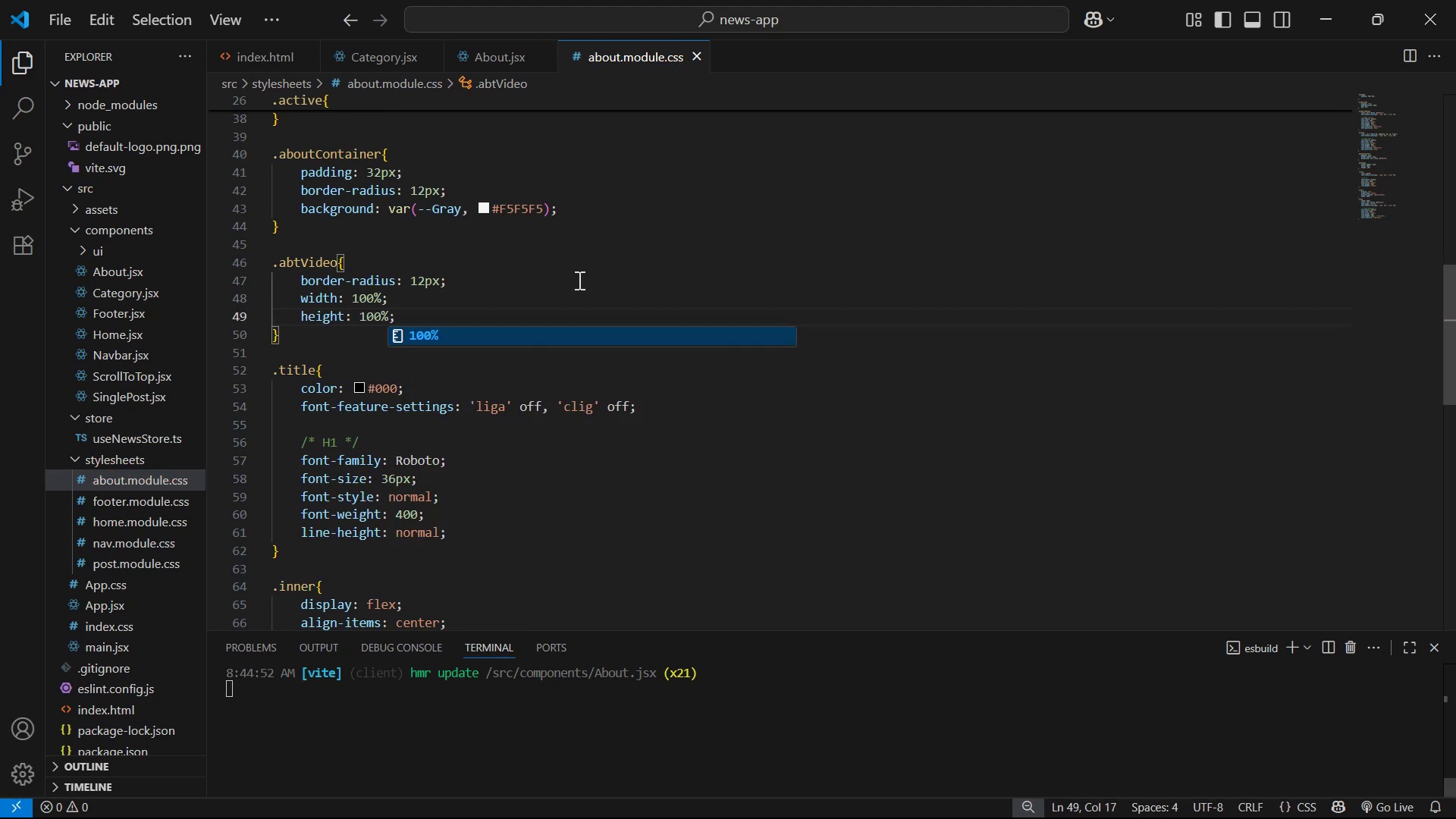 
key(Alt+Tab)
 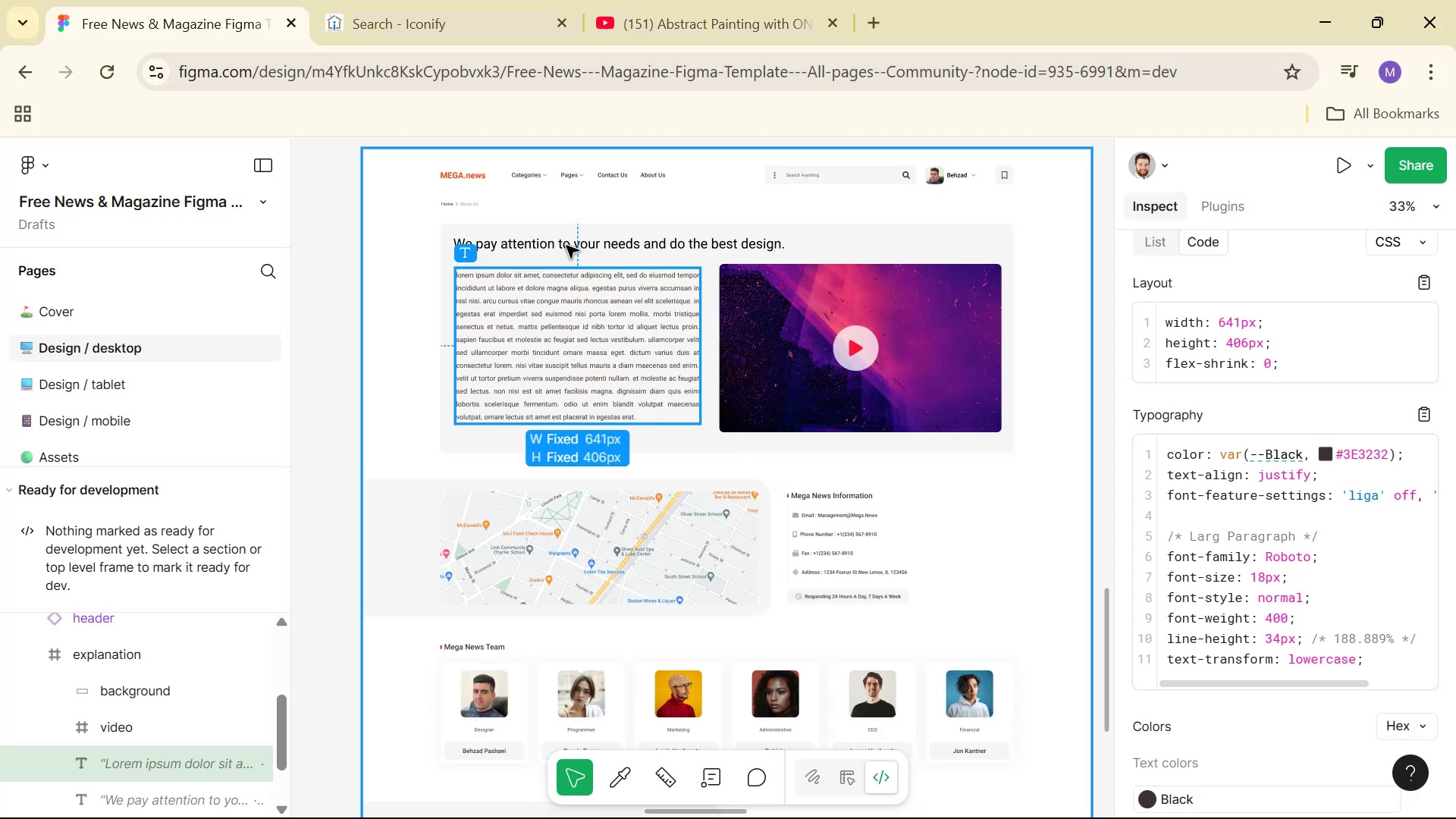 
key(Alt+Tab)
 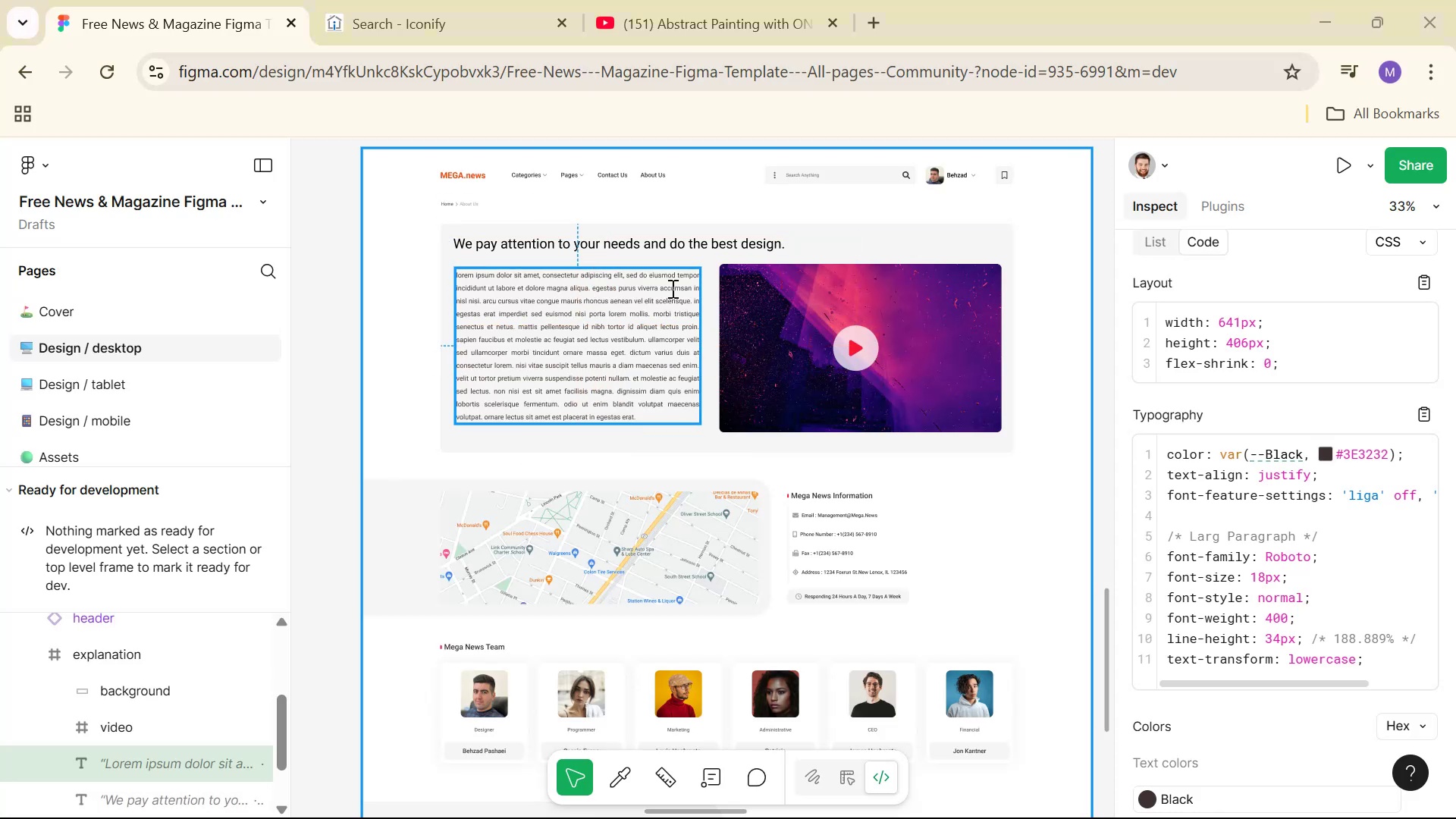 
key(Alt+Tab)
 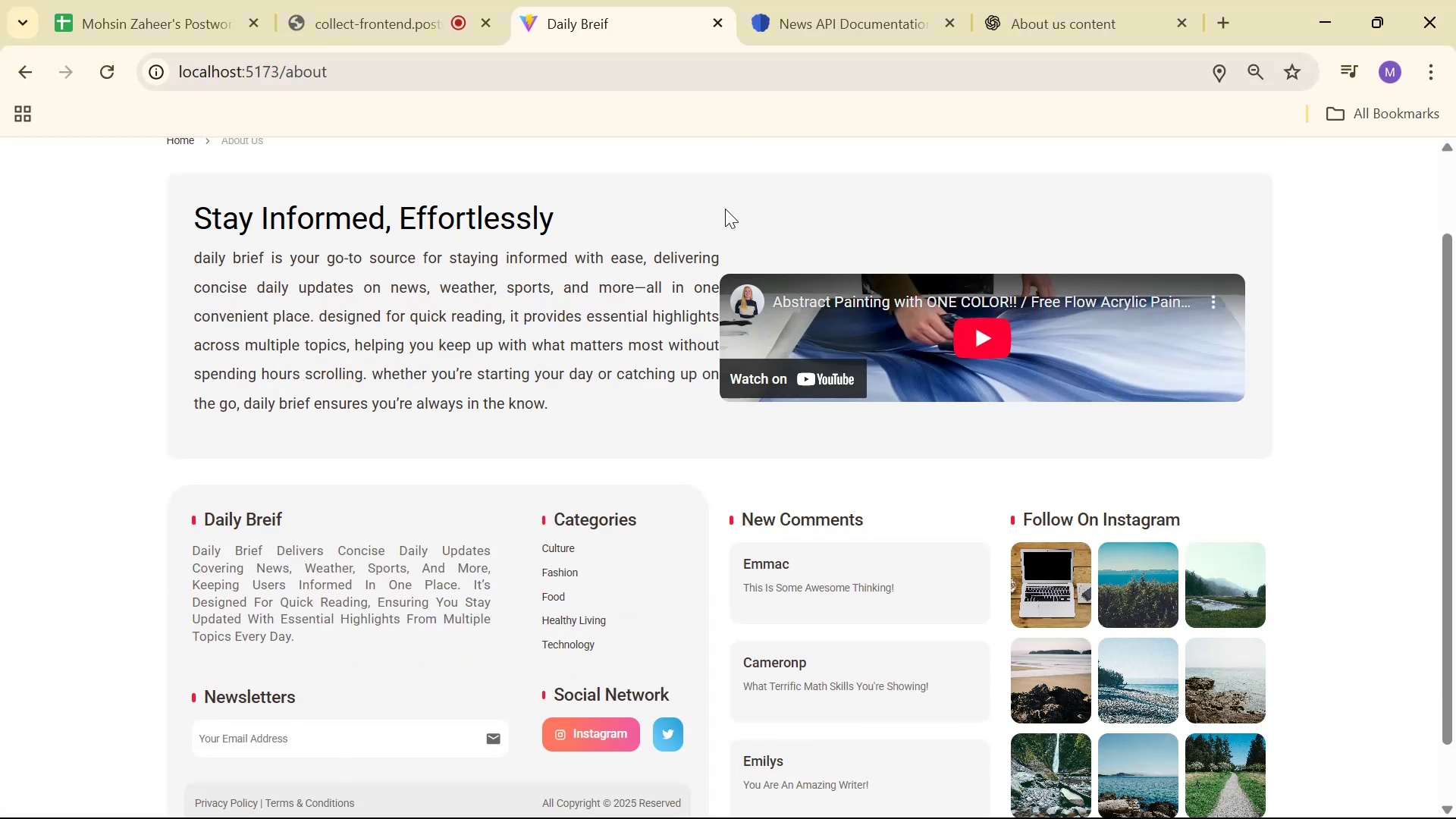 
key(Alt+AltLeft)
 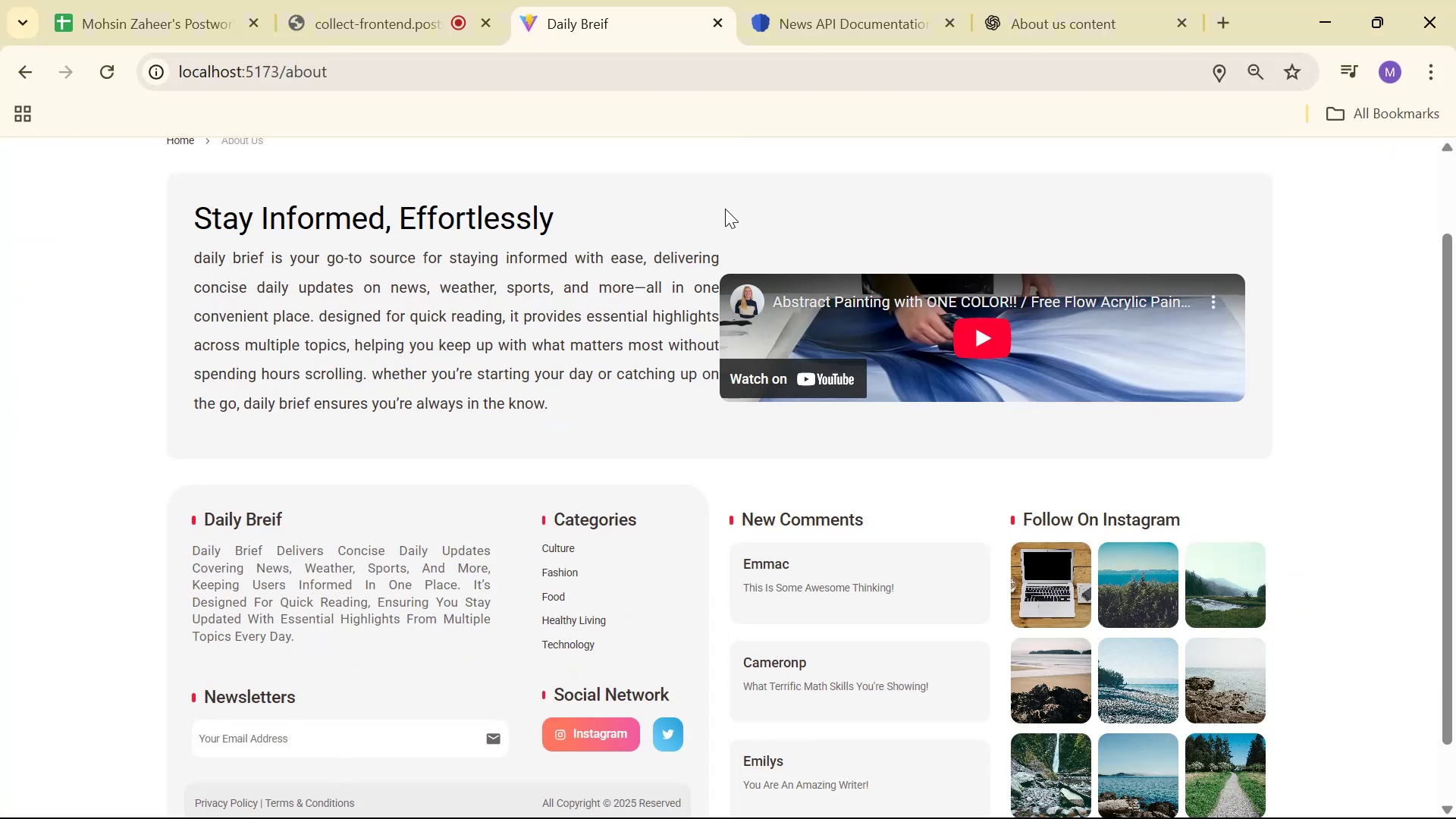 
key(Tab)
key(Tab)
key(Tab)
key(Backspace)
key(Backspace)
key(Backspace)
key(Backspace)
type(400px)
 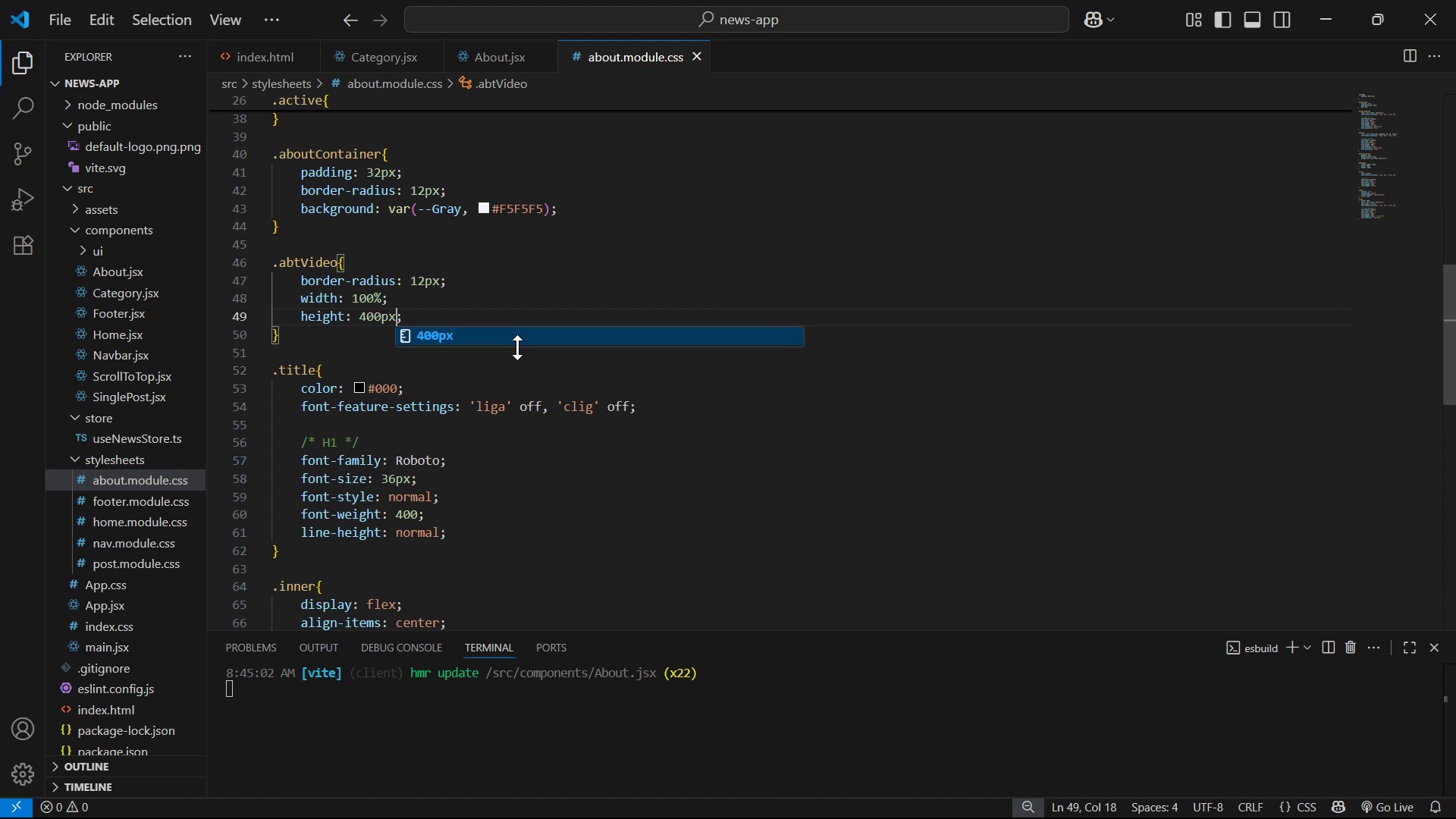 
hold_key(key=AltLeft, duration=0.48)
 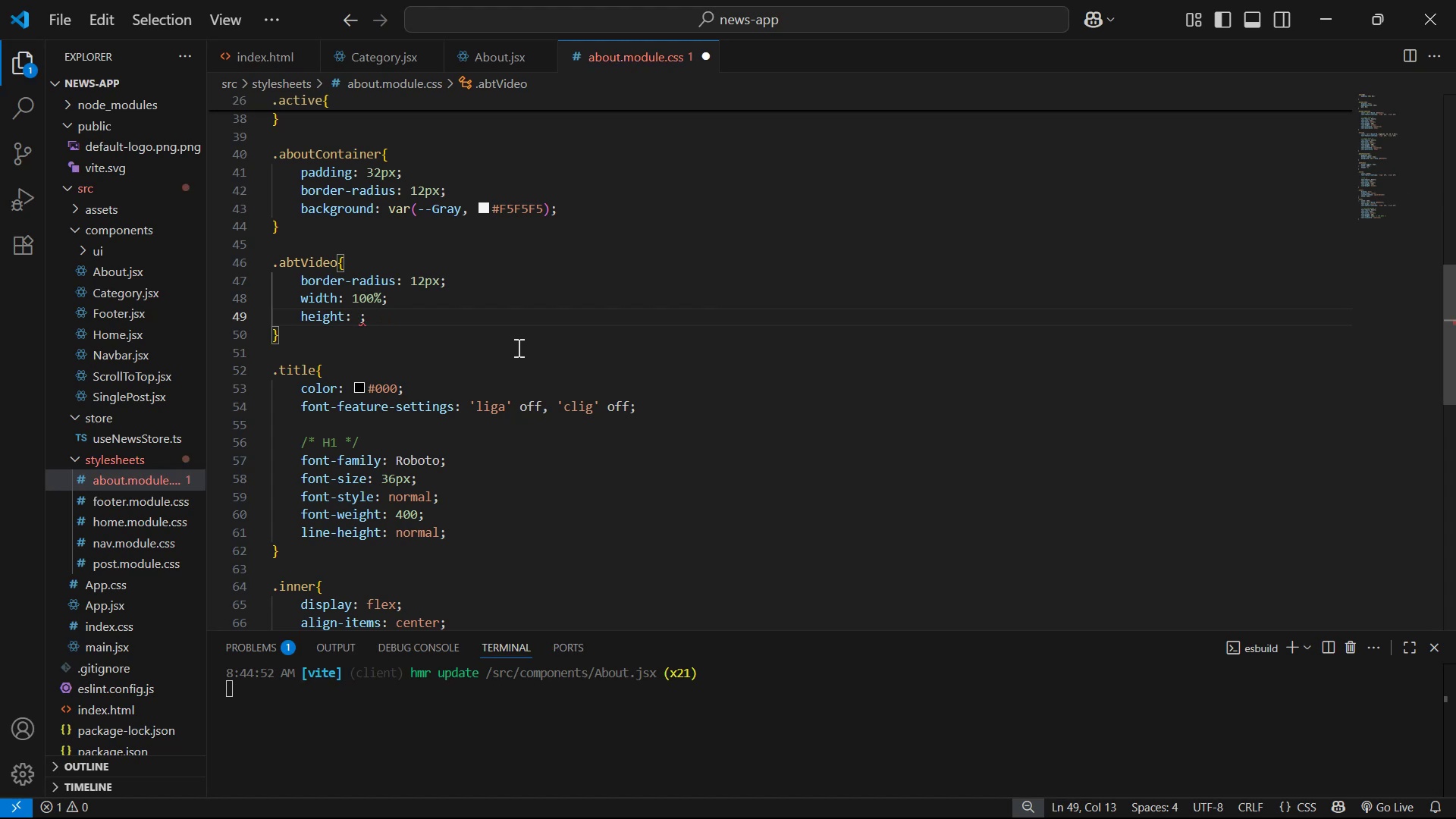 
key(Control+ControlLeft)
 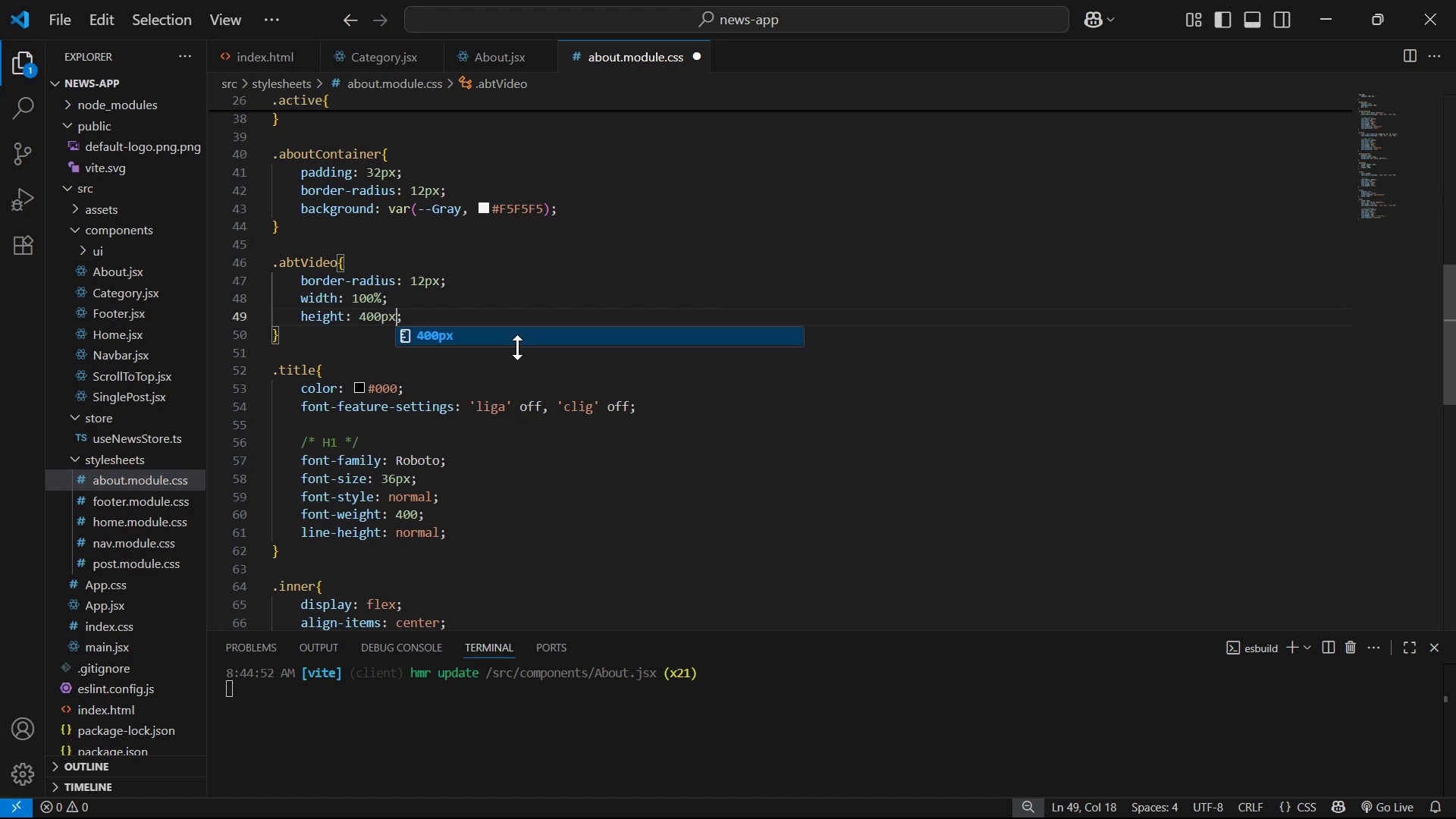 
key(Control+S)
 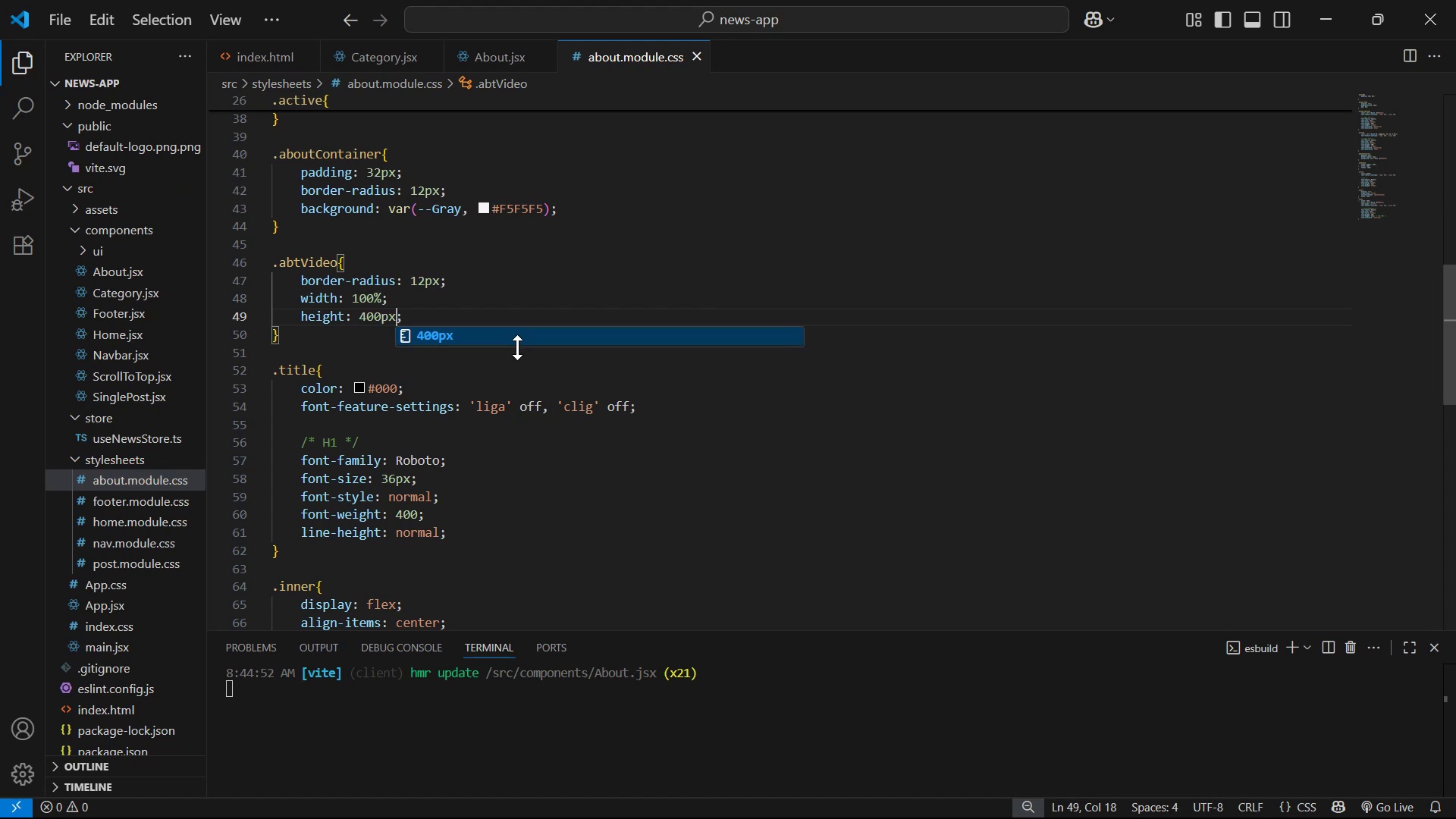 
key(Alt+AltLeft)
 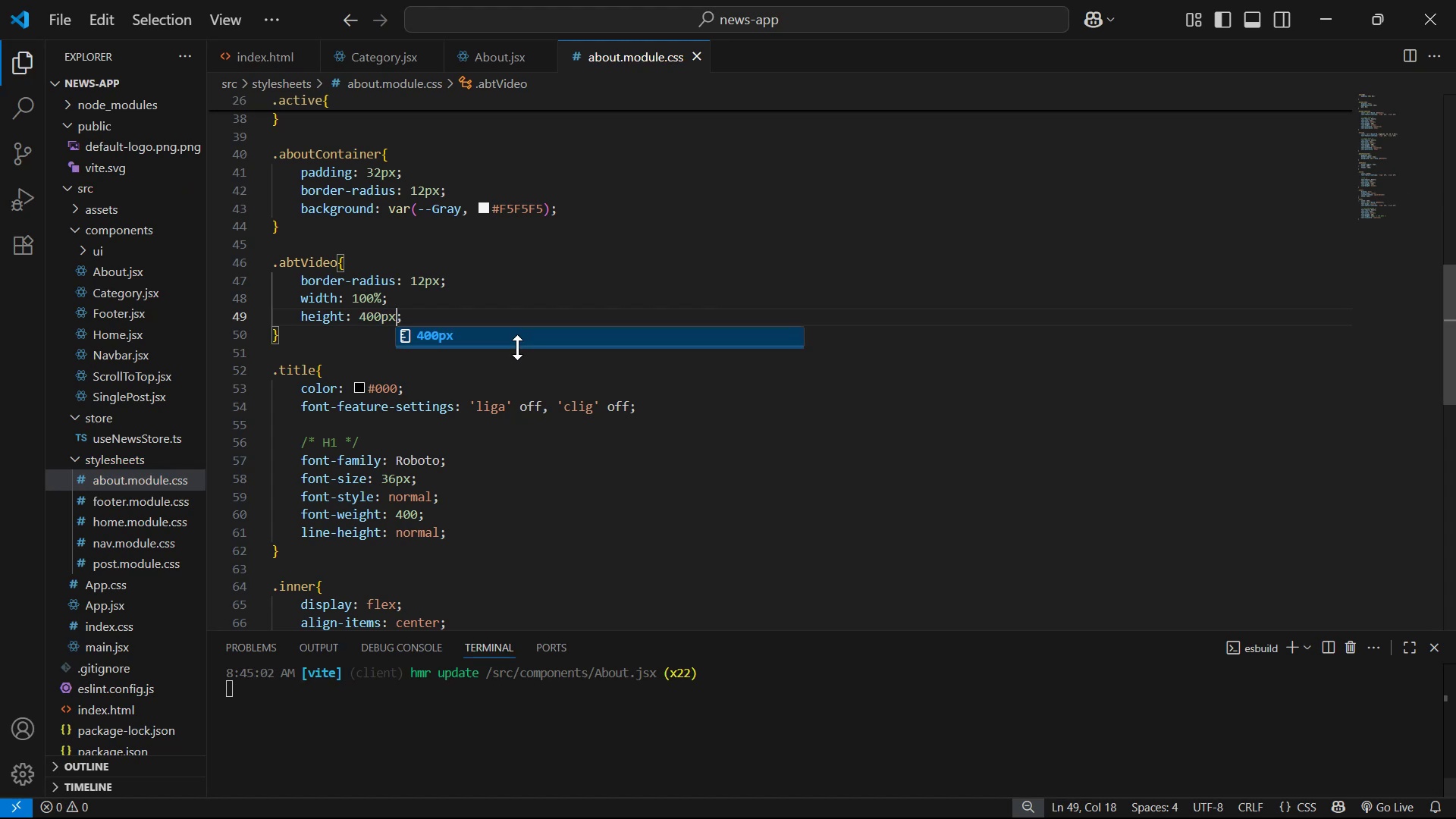 
key(Alt+Tab)
 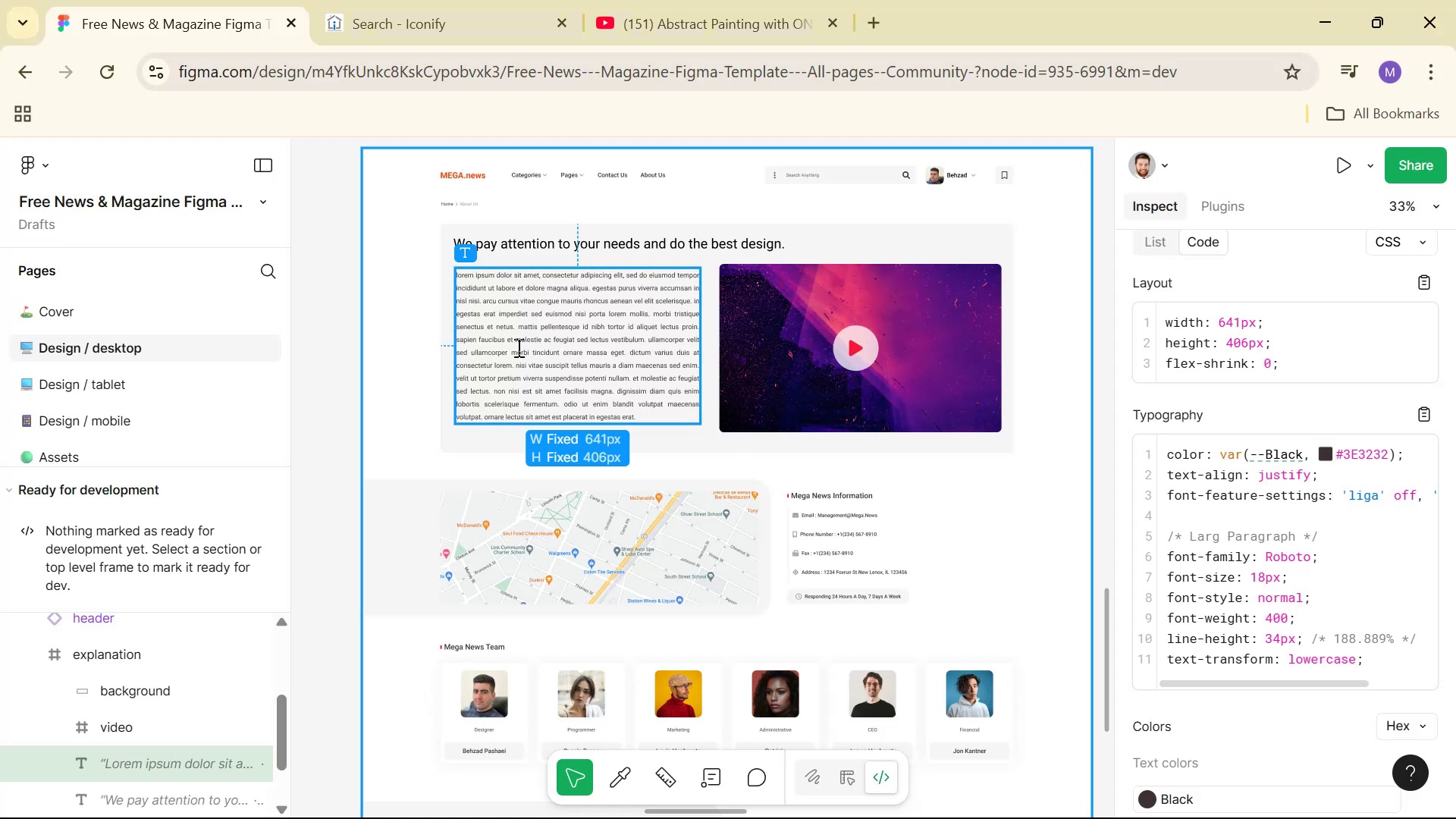 
key(Alt+Tab)
 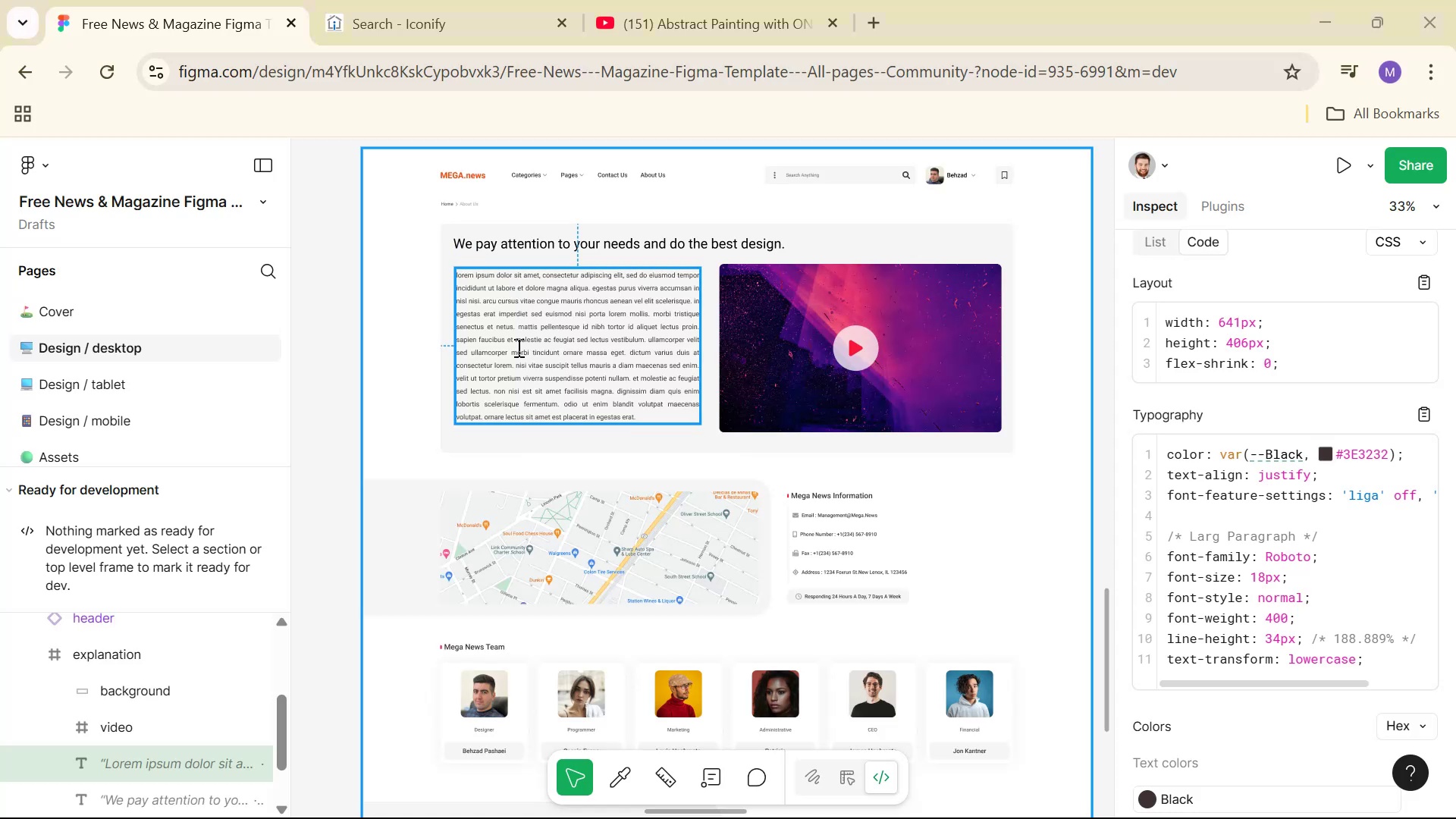 
key(Alt+Tab)
 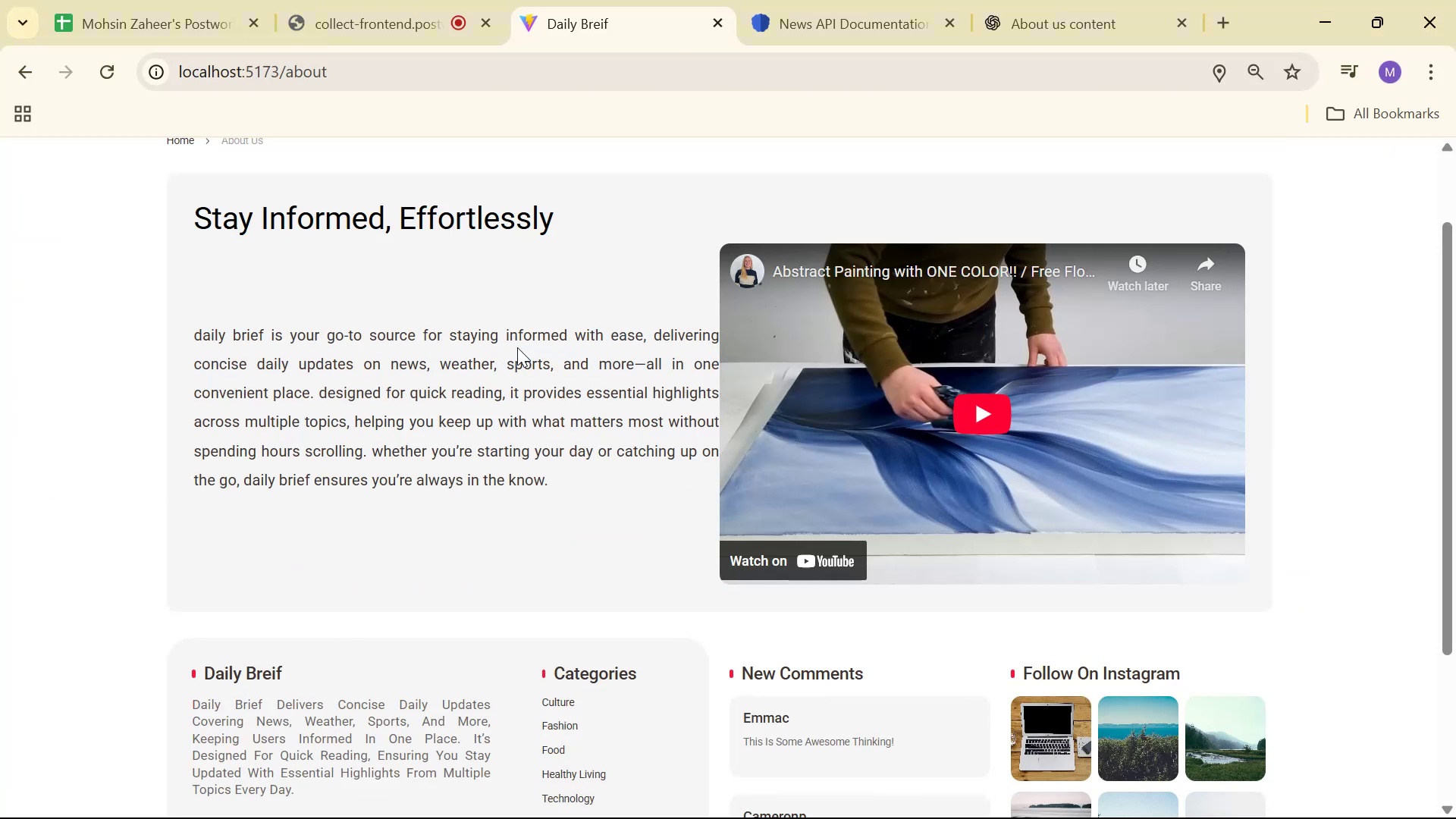 
key(Alt+Tab)
 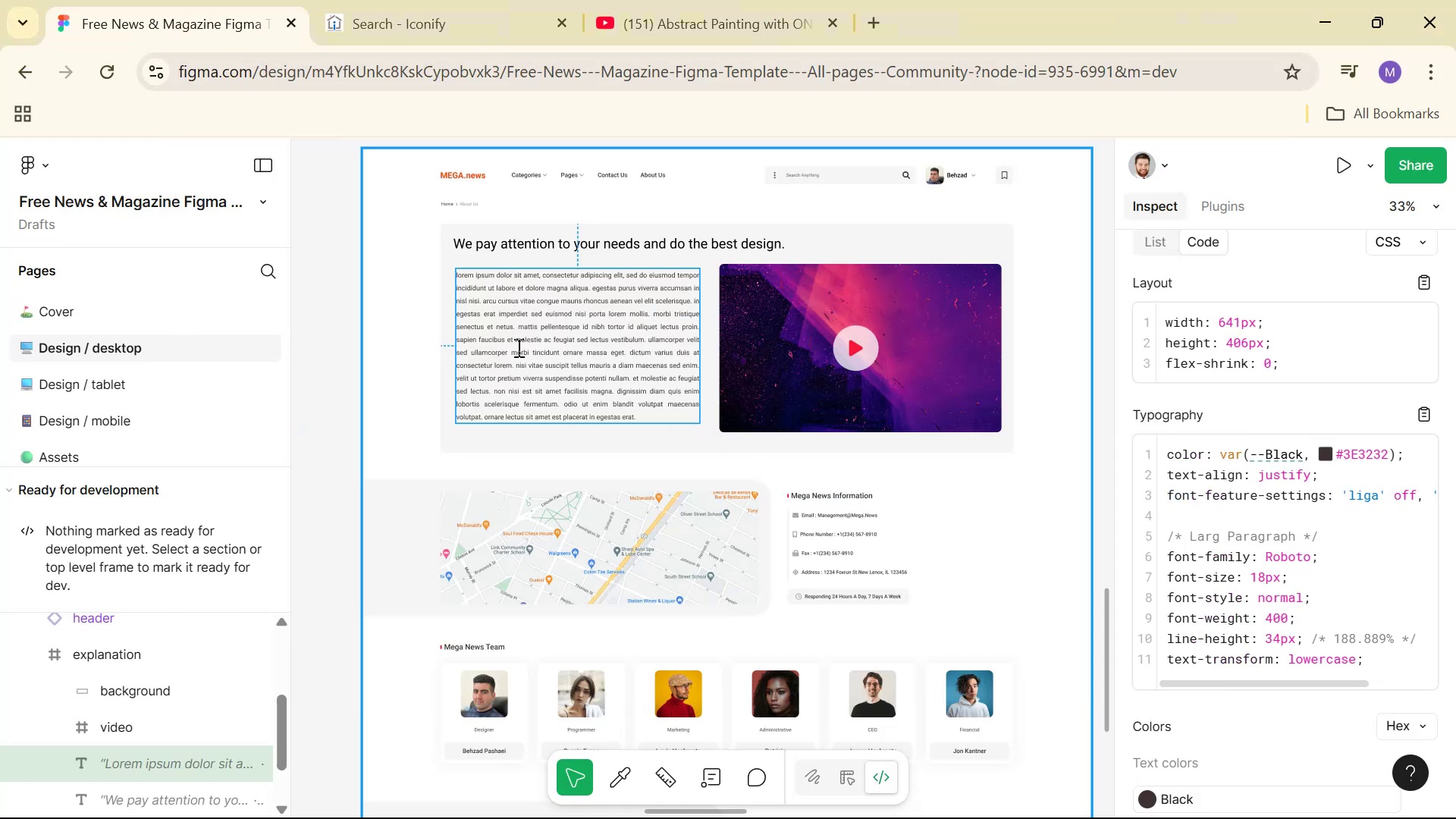 
key(Alt+Tab)
 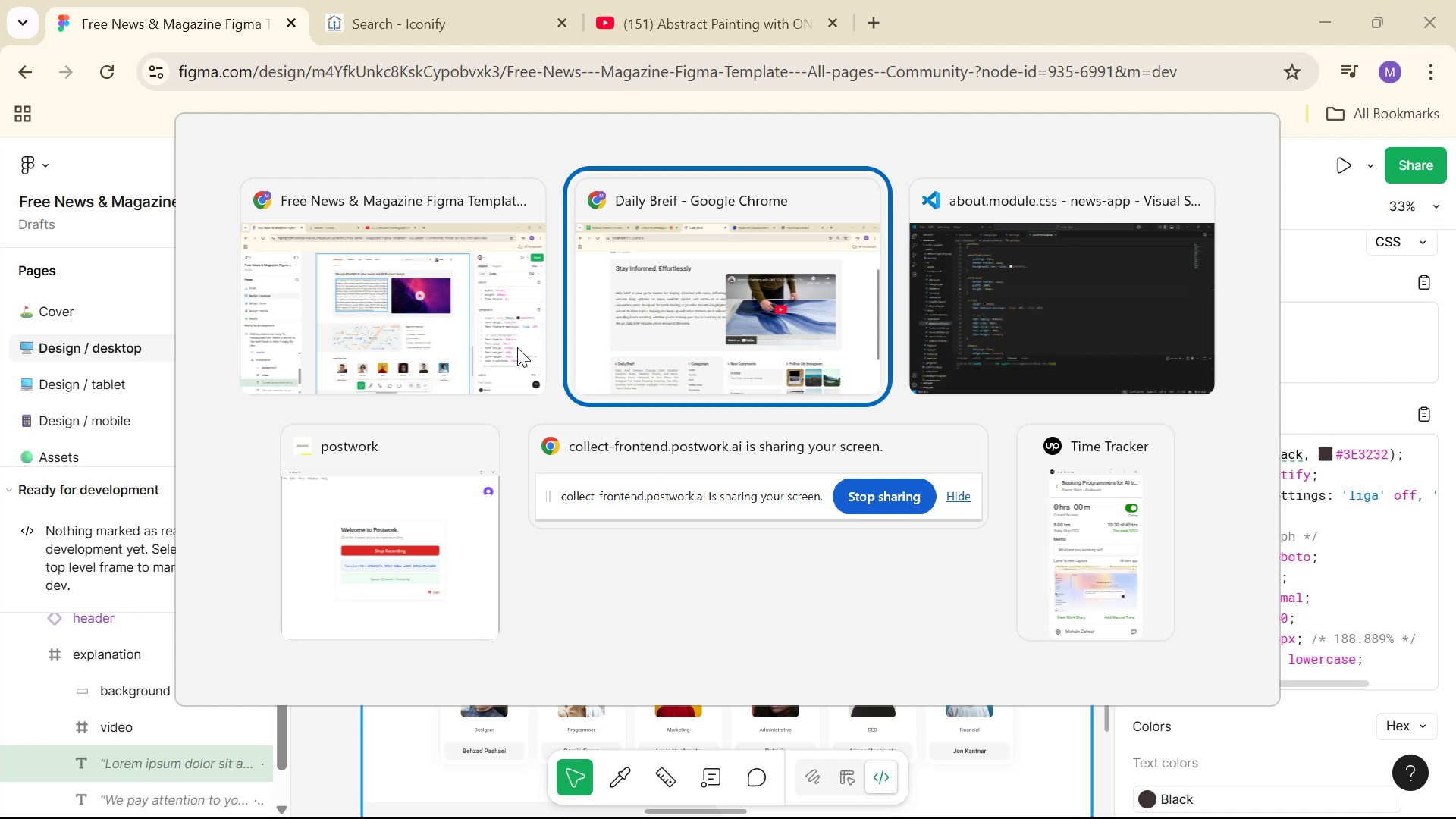 
key(Alt+Tab)
 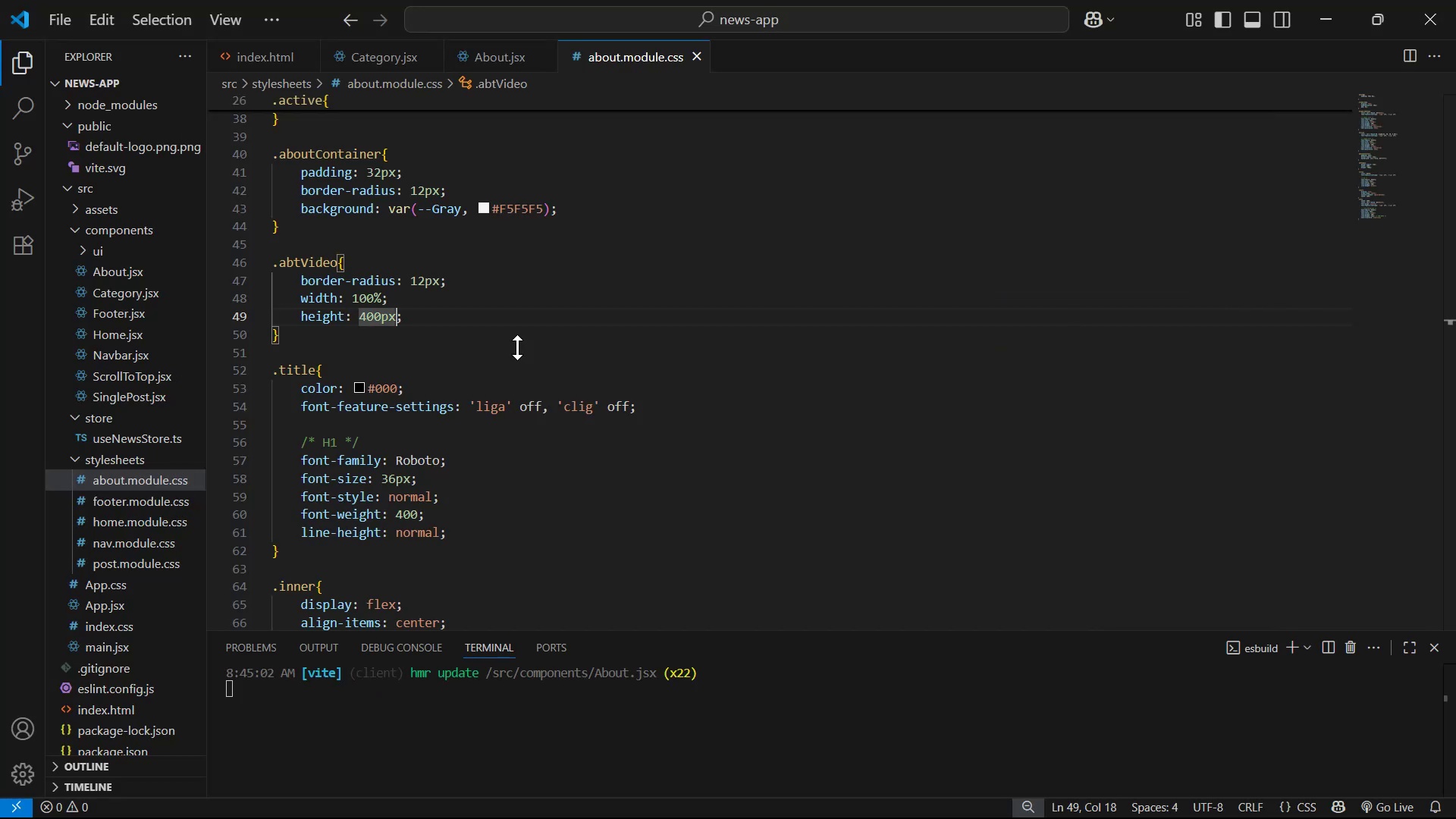 
key(ArrowLeft)
 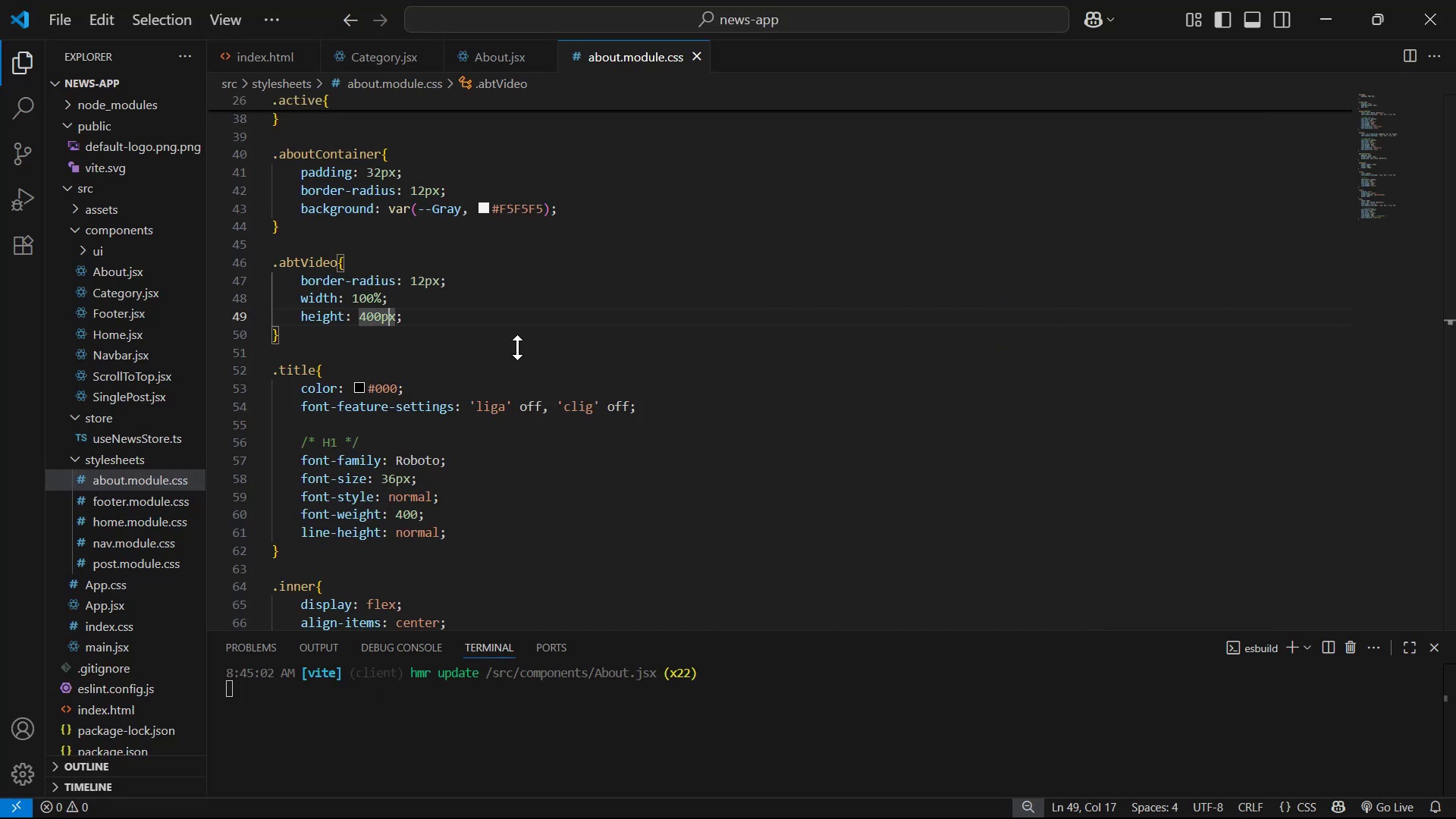 
key(ArrowLeft)
 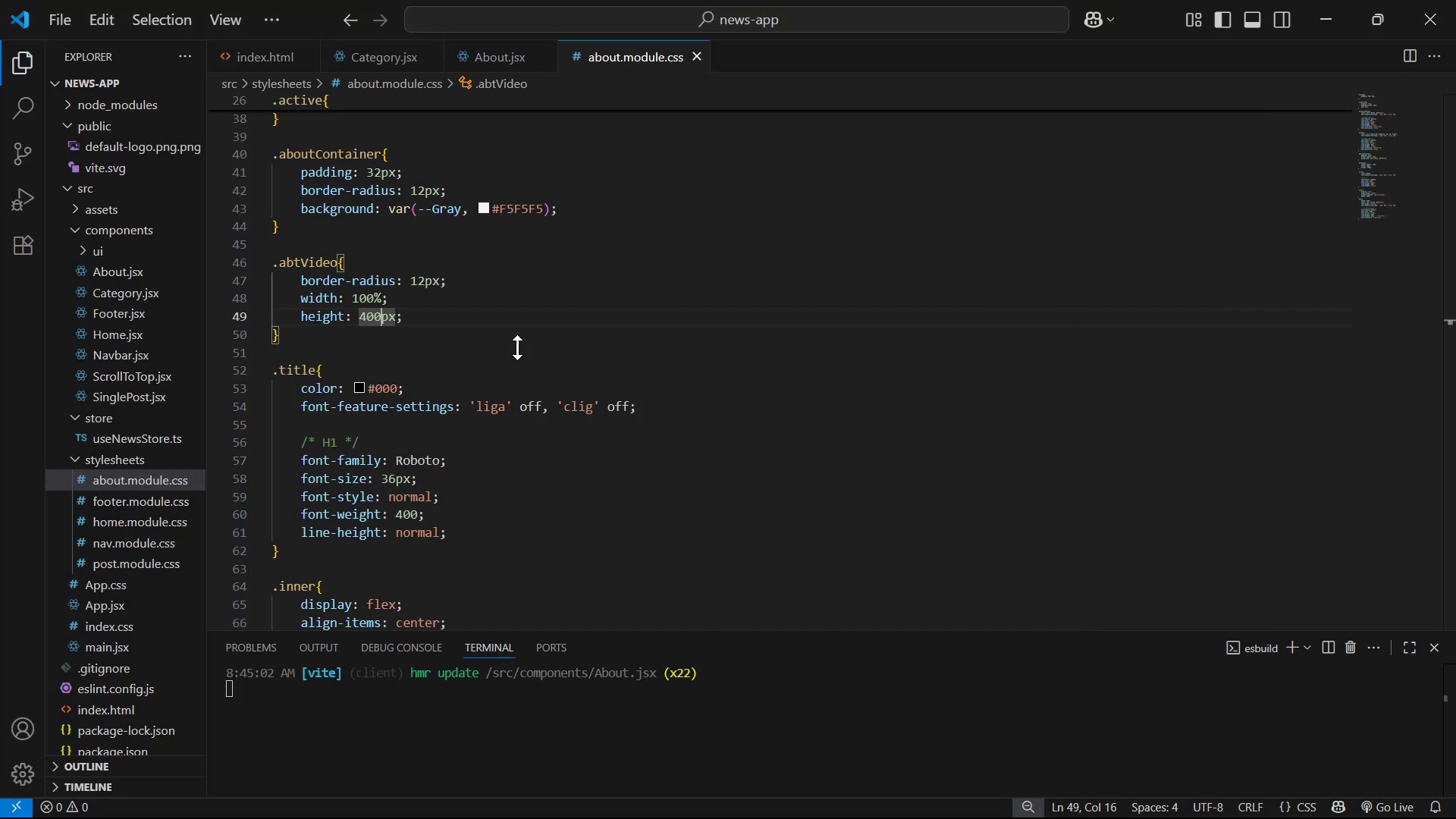 
key(ArrowLeft)
 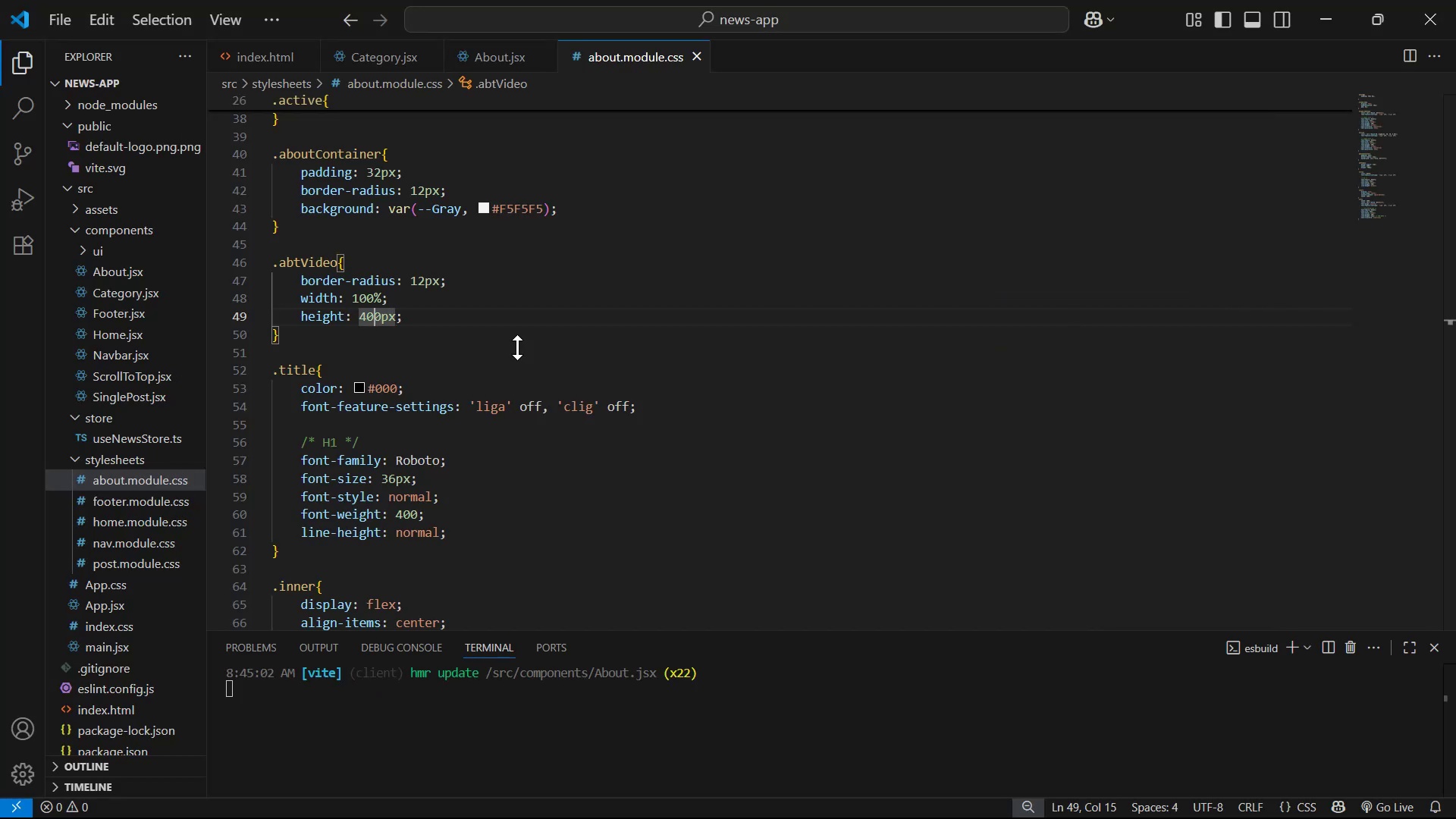 
key(ArrowLeft)
 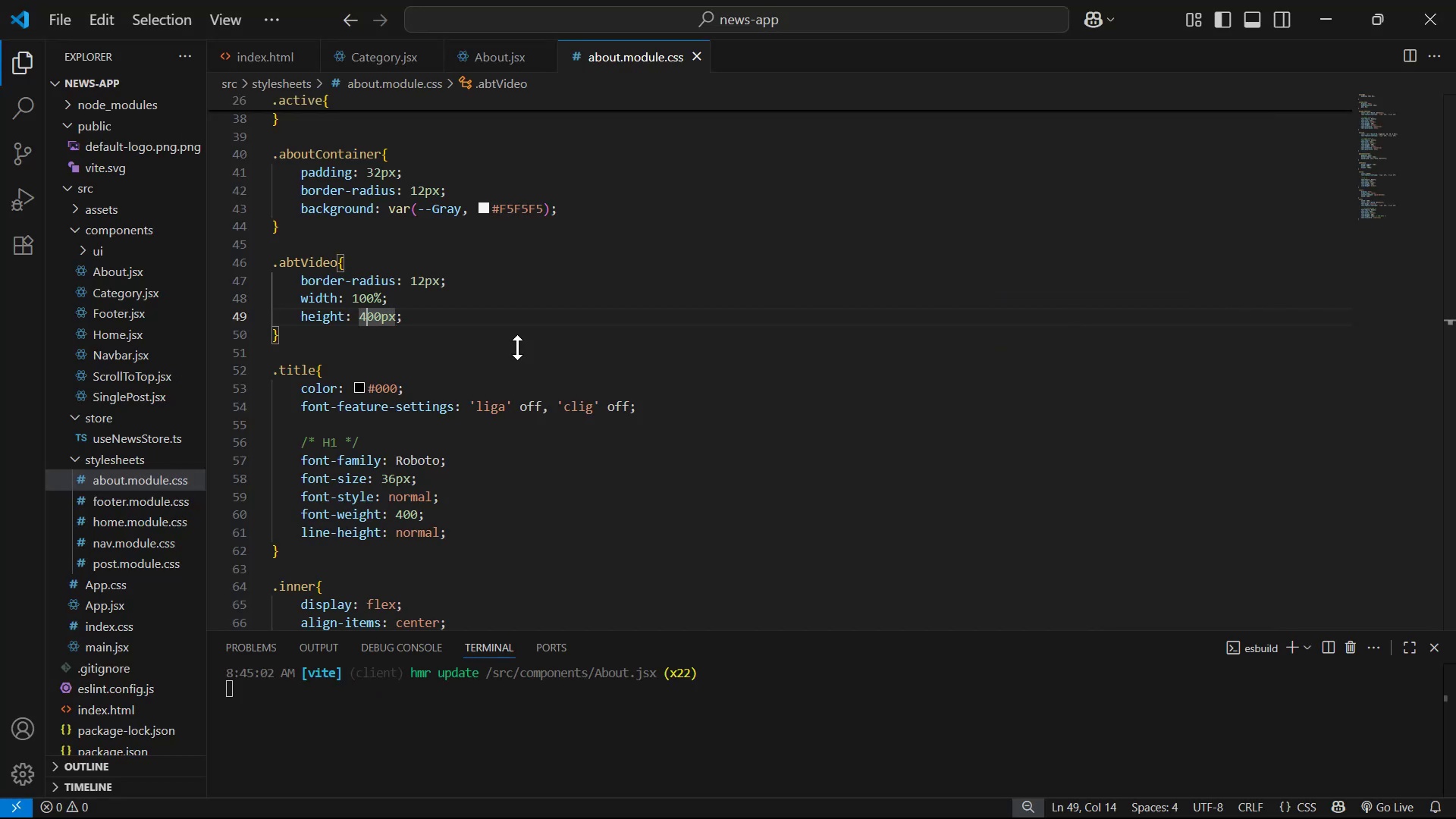 
key(Backspace)
 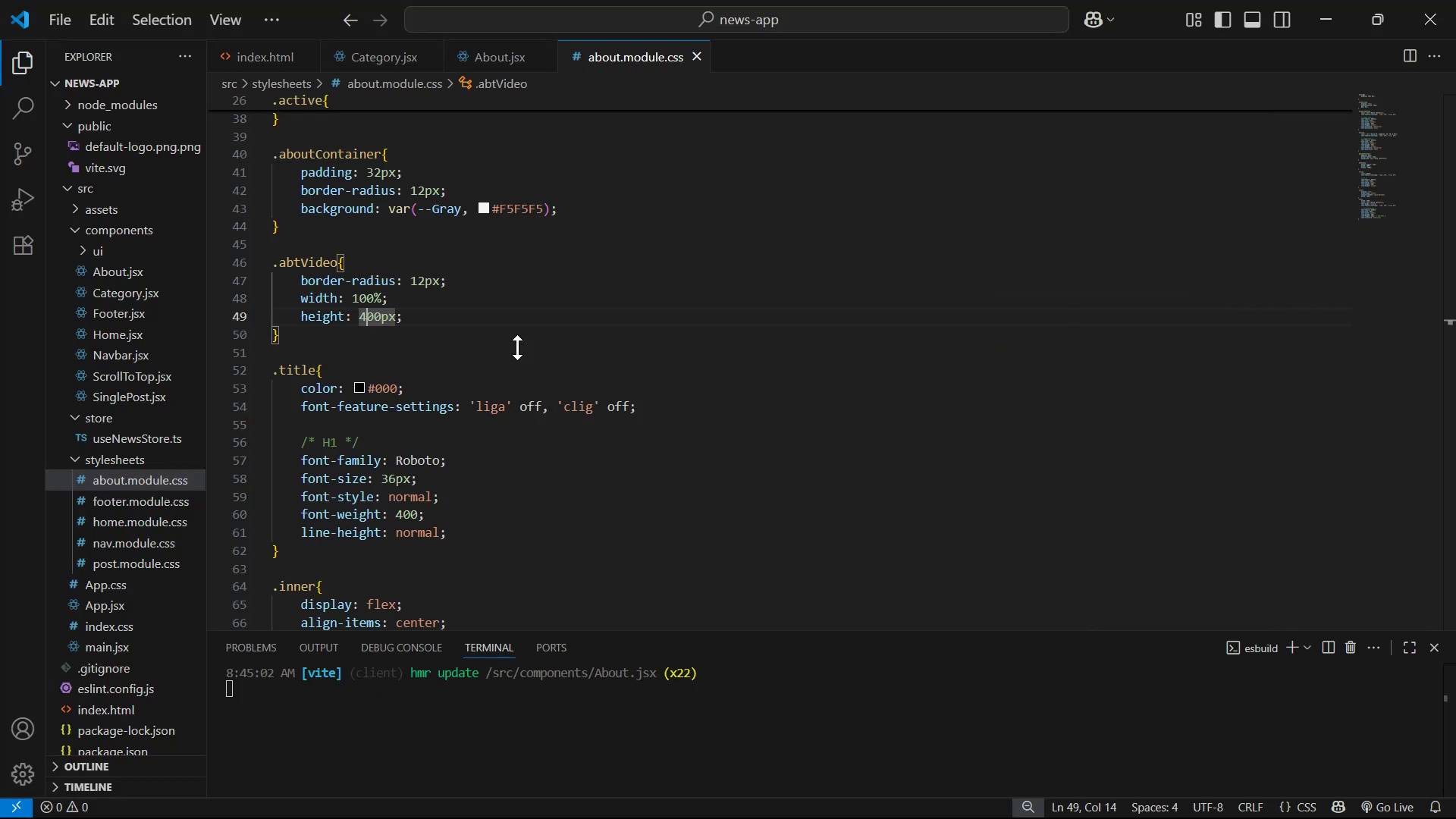 
key(2)
 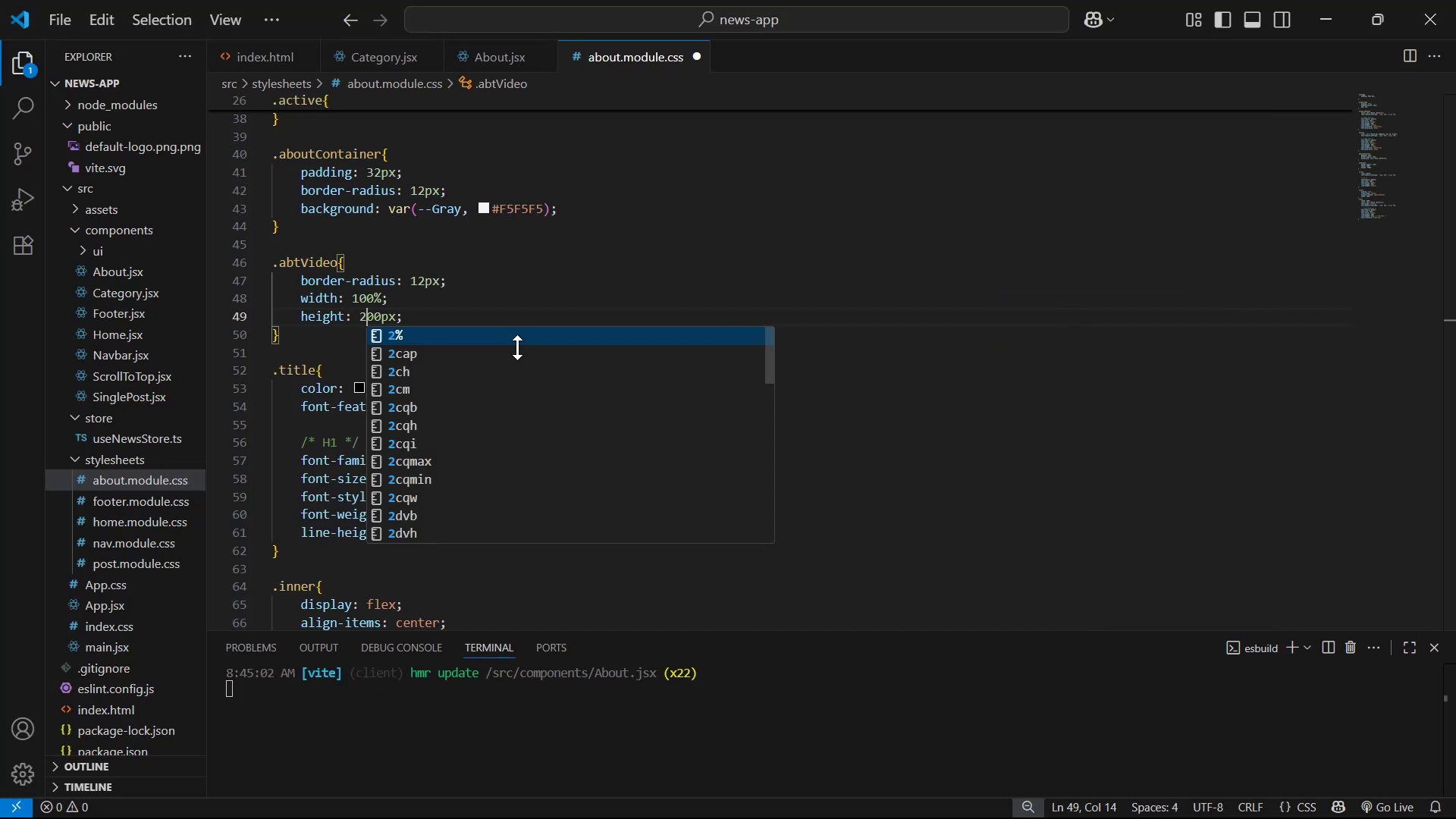 
hold_key(key=ControlLeft, duration=0.46)
 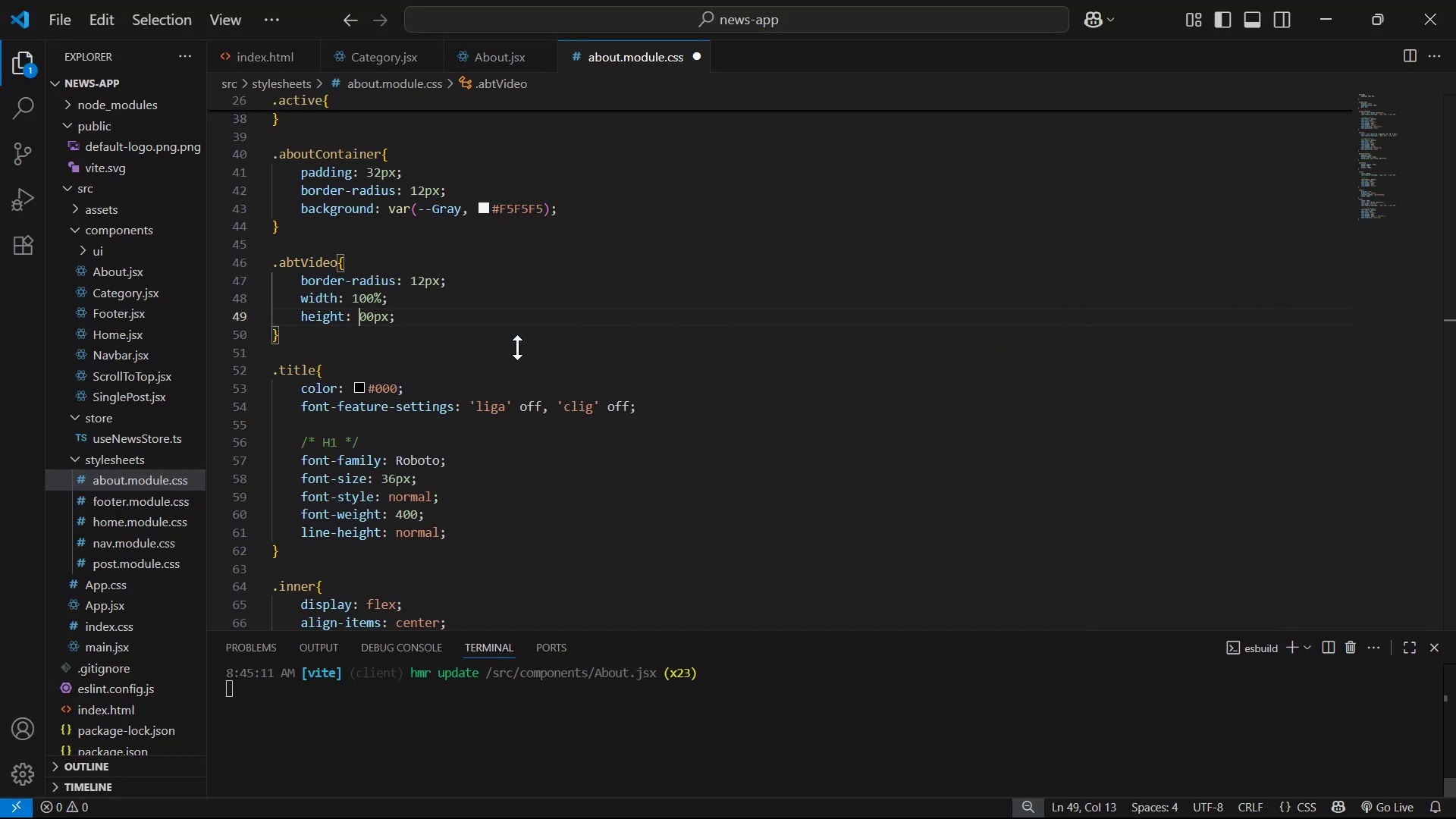 
hold_key(key=S, duration=1.47)
 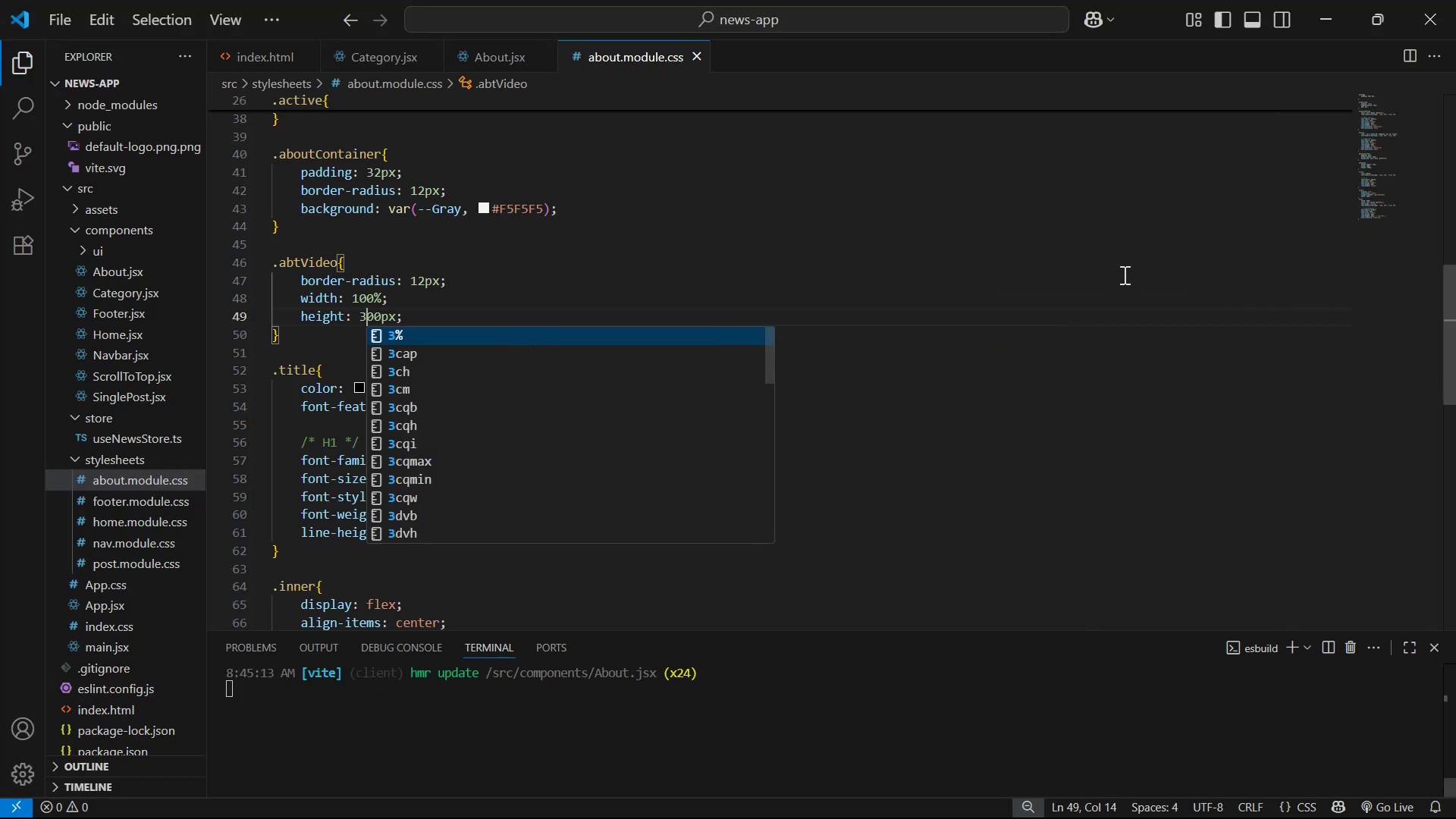 
key(Backspace)
 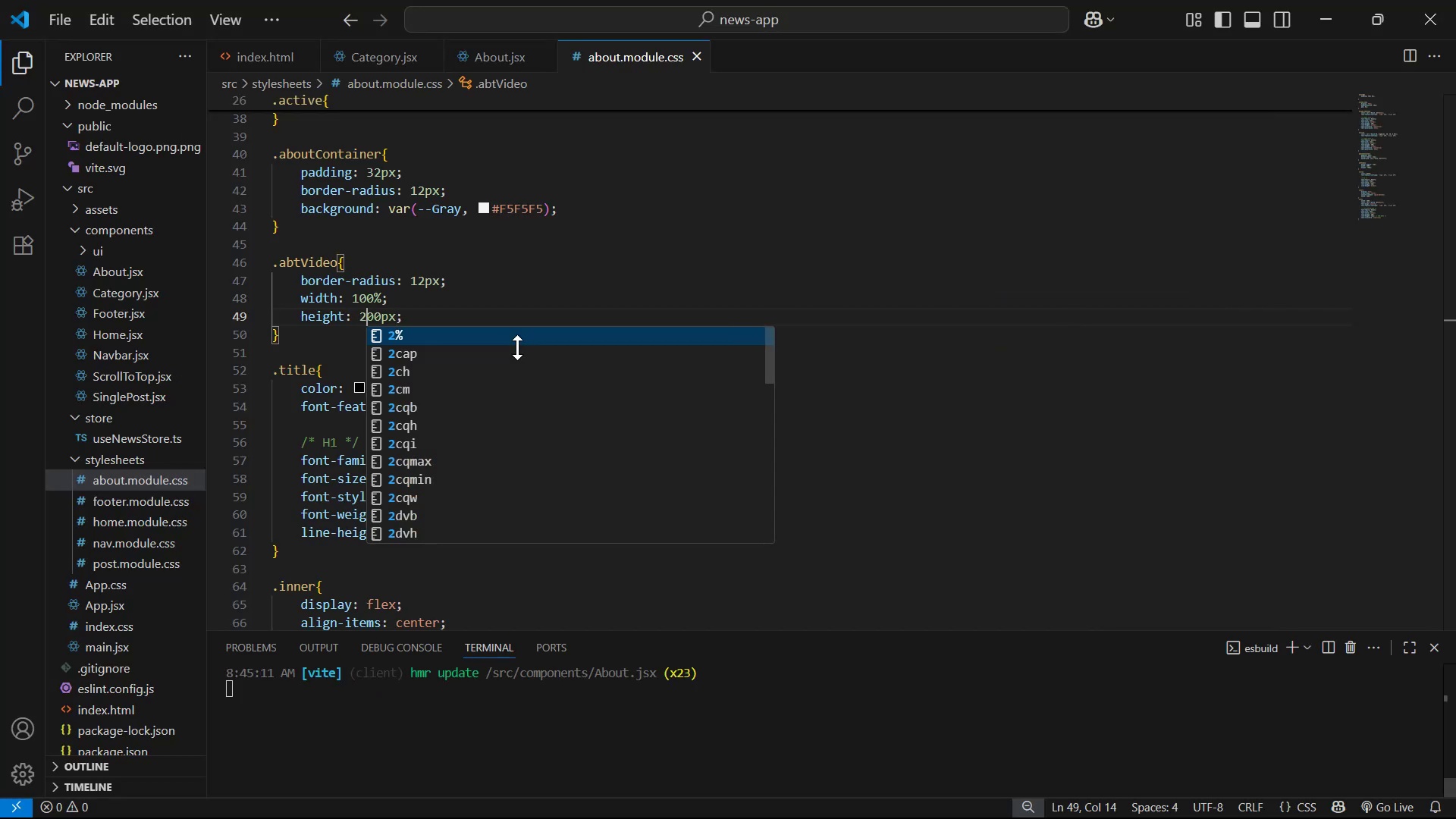 
key(3)
 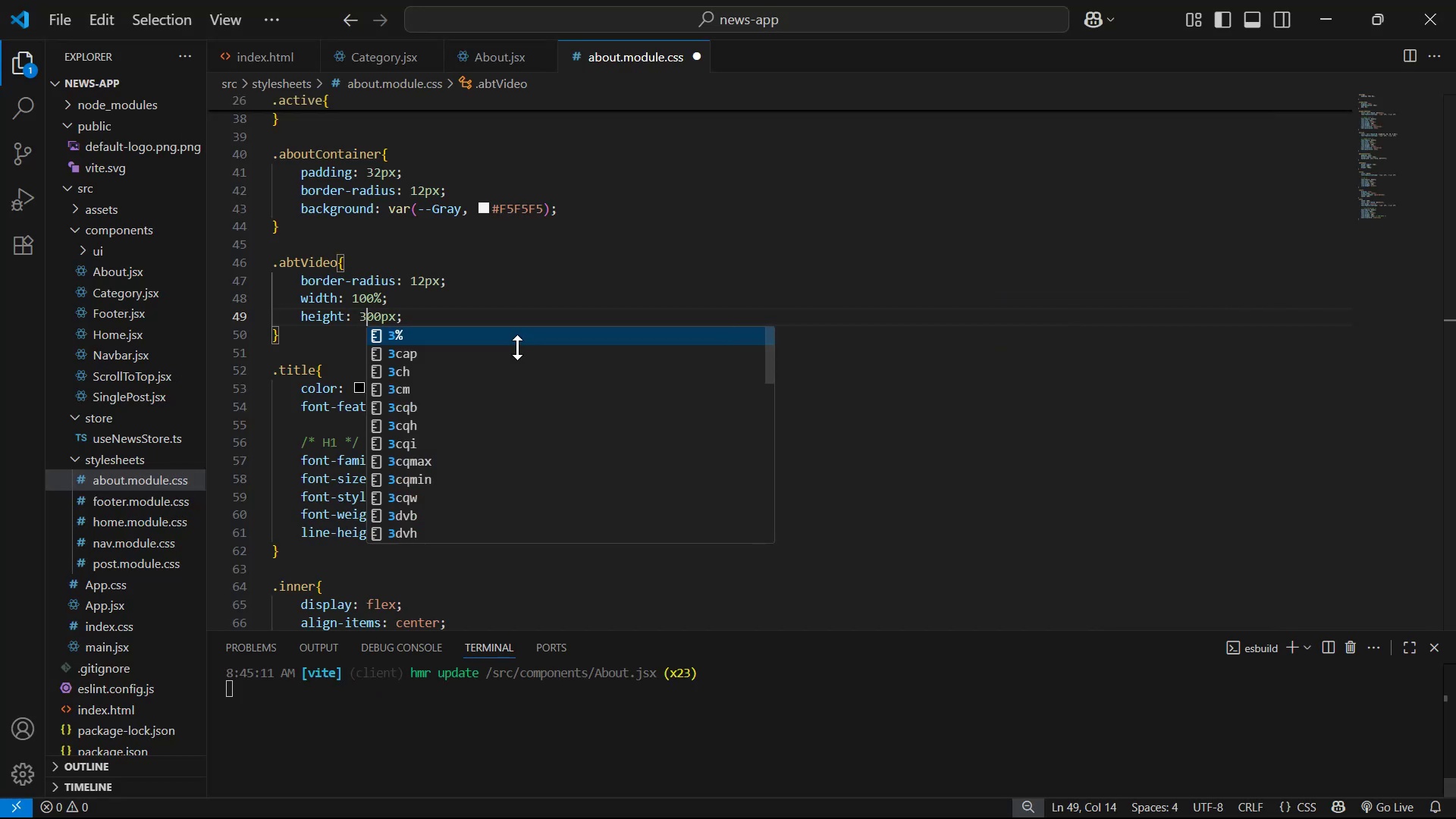 
hold_key(key=ControlLeft, duration=0.55)
 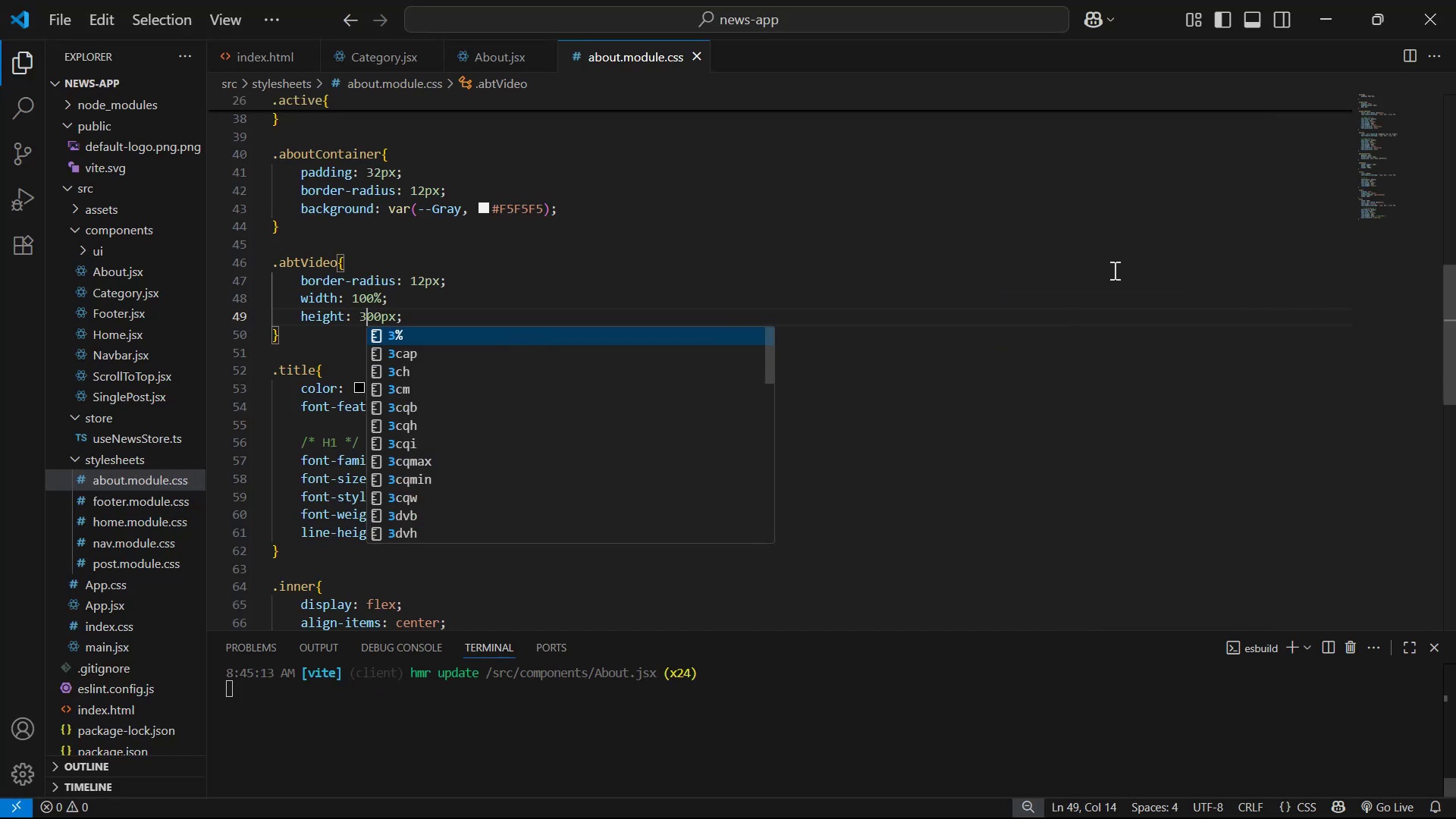 
scroll: coordinate [891, 413], scroll_direction: down, amount: 7.0
 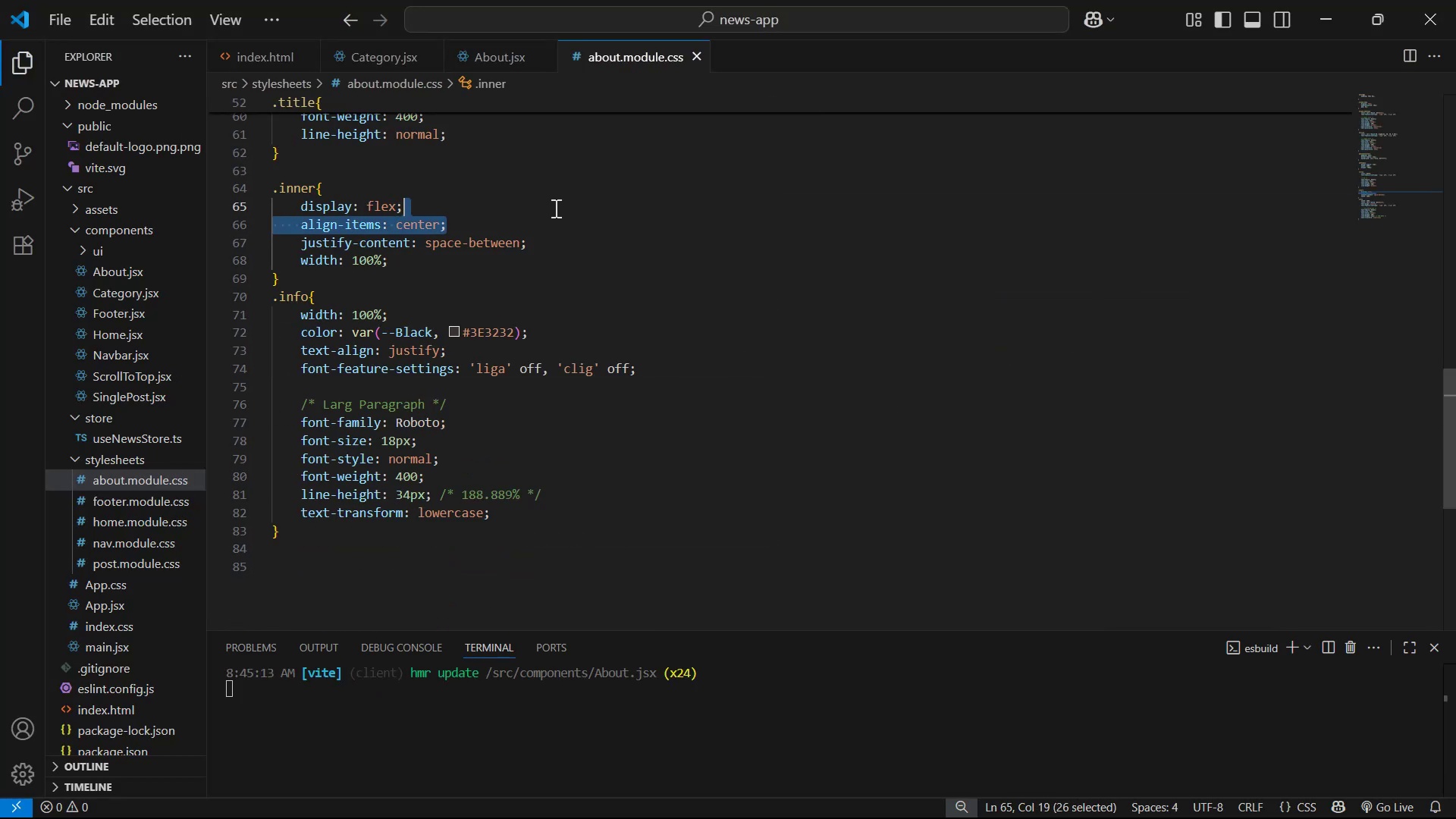 
key(Backspace)
 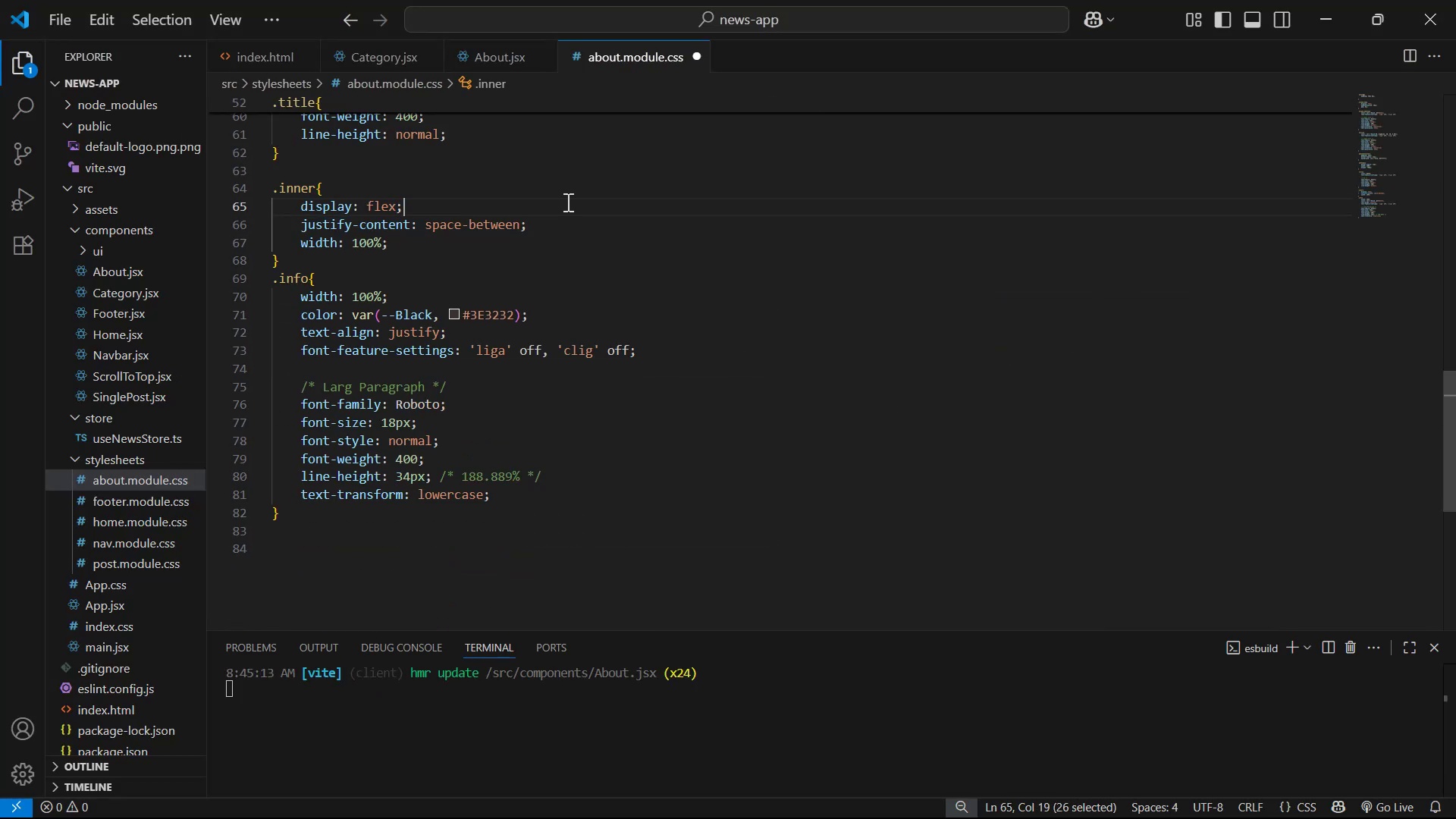 
key(Control+ControlLeft)
 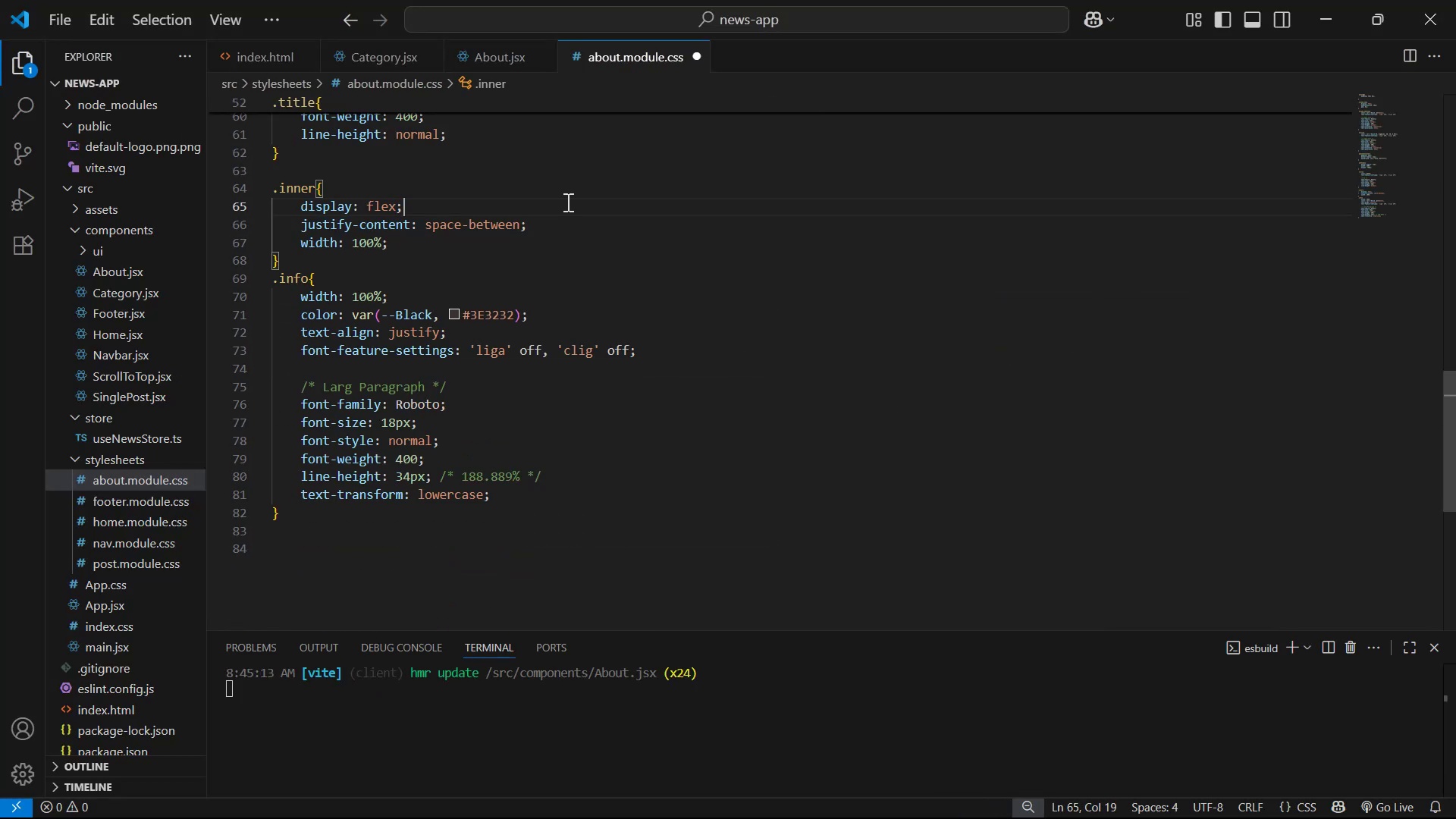 
key(Control+S)
 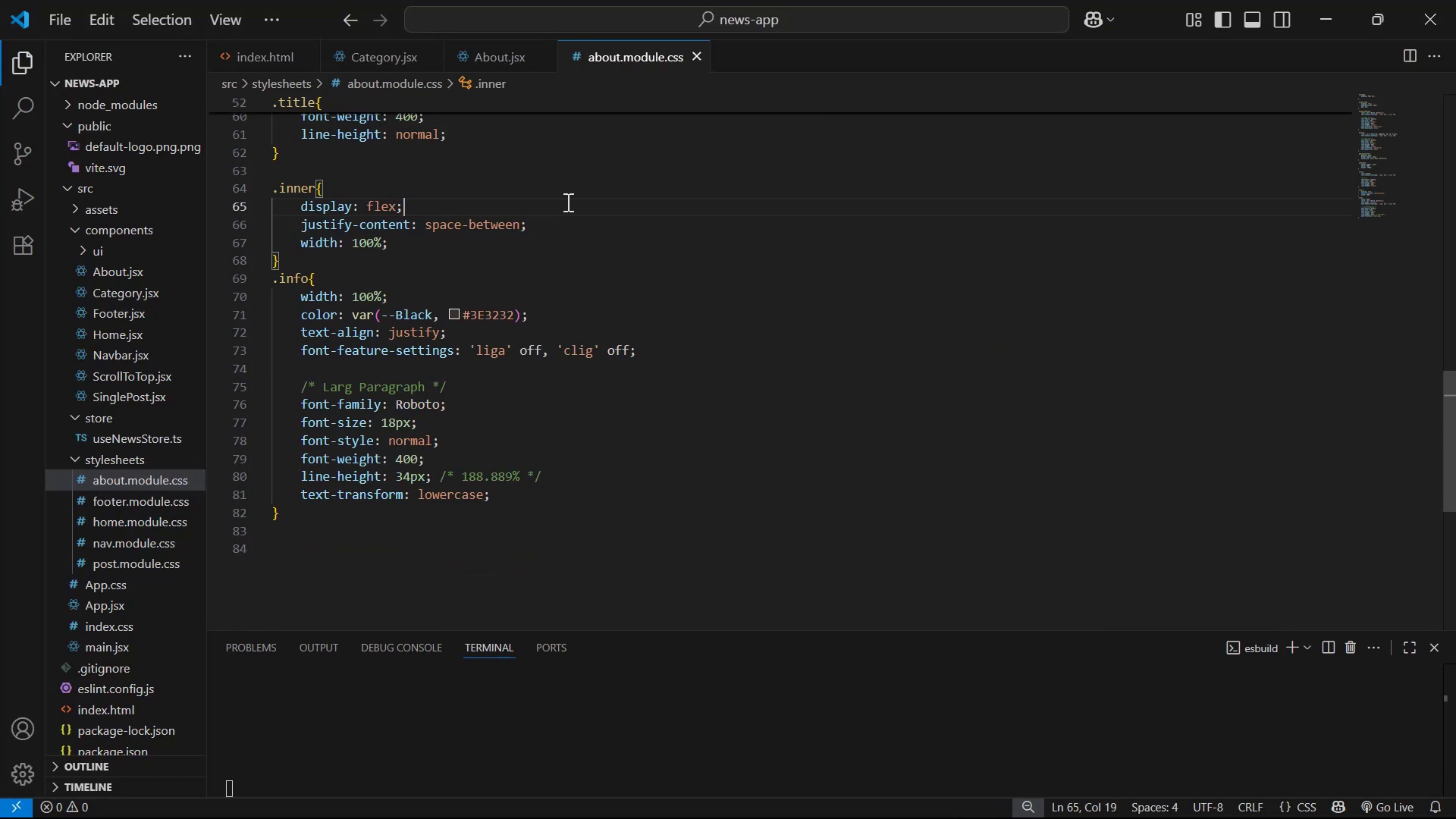 
key(Alt+Tab)
 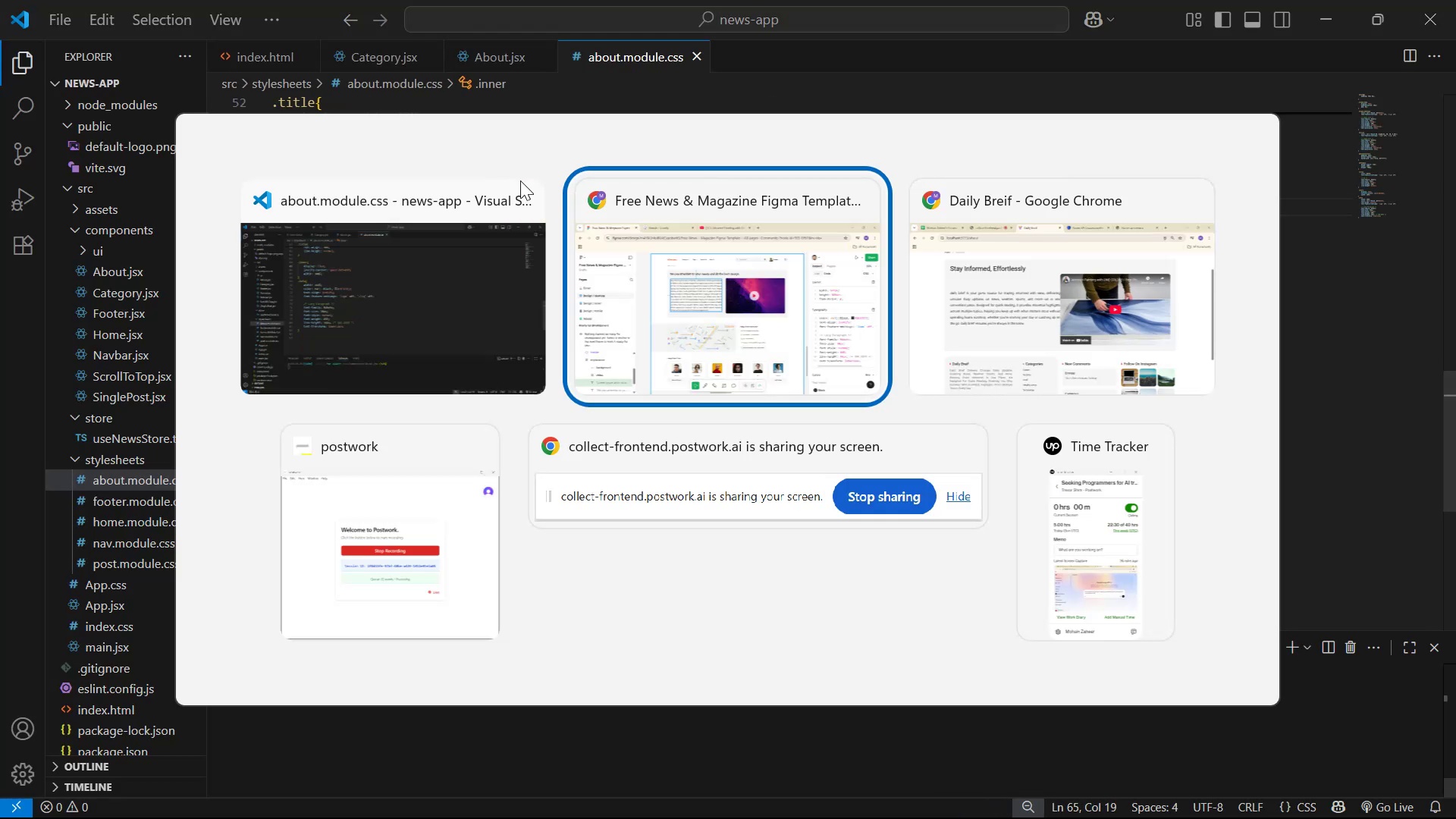 
key(Alt+Tab)
 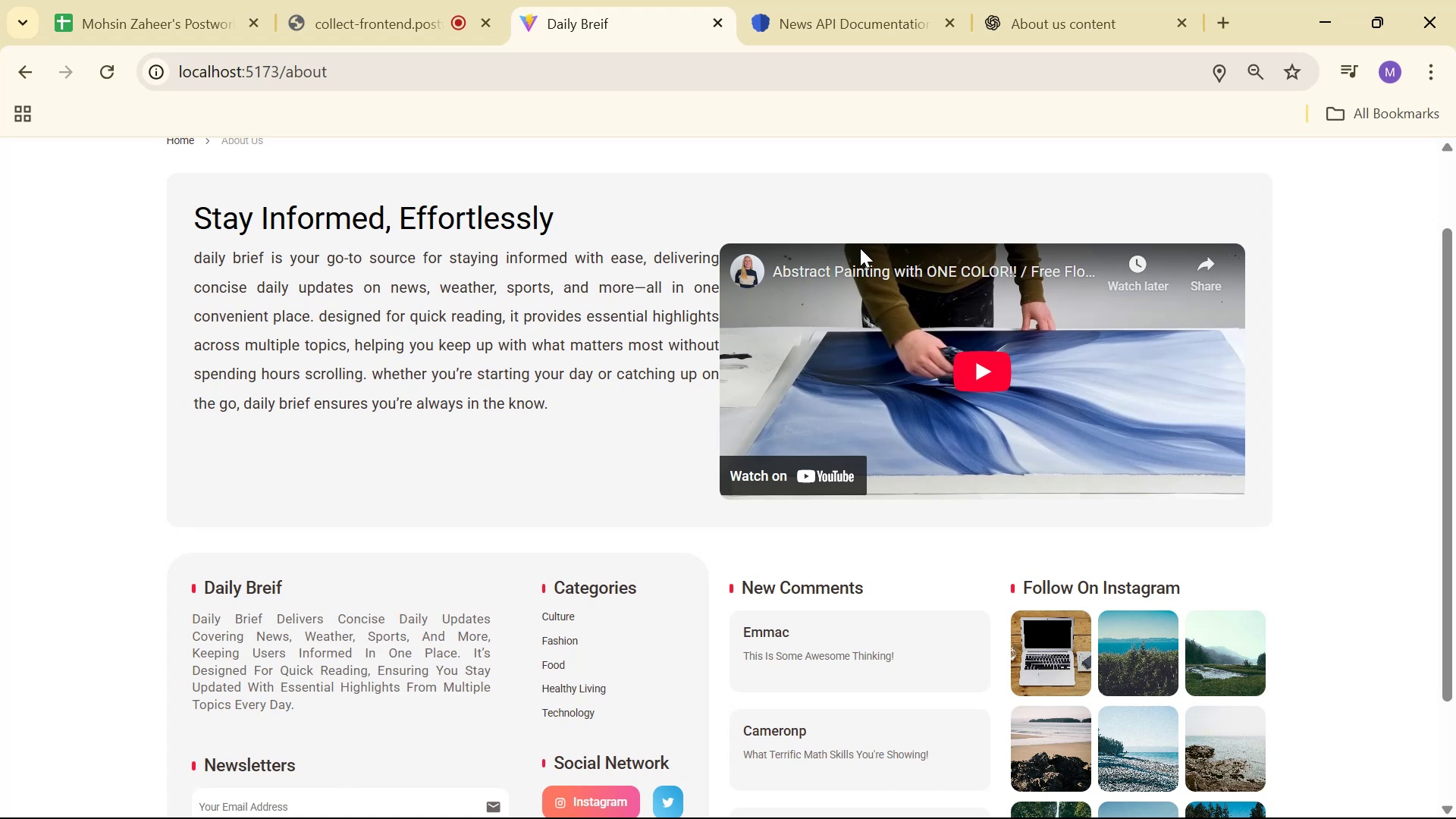 
key(Alt+AltLeft)
 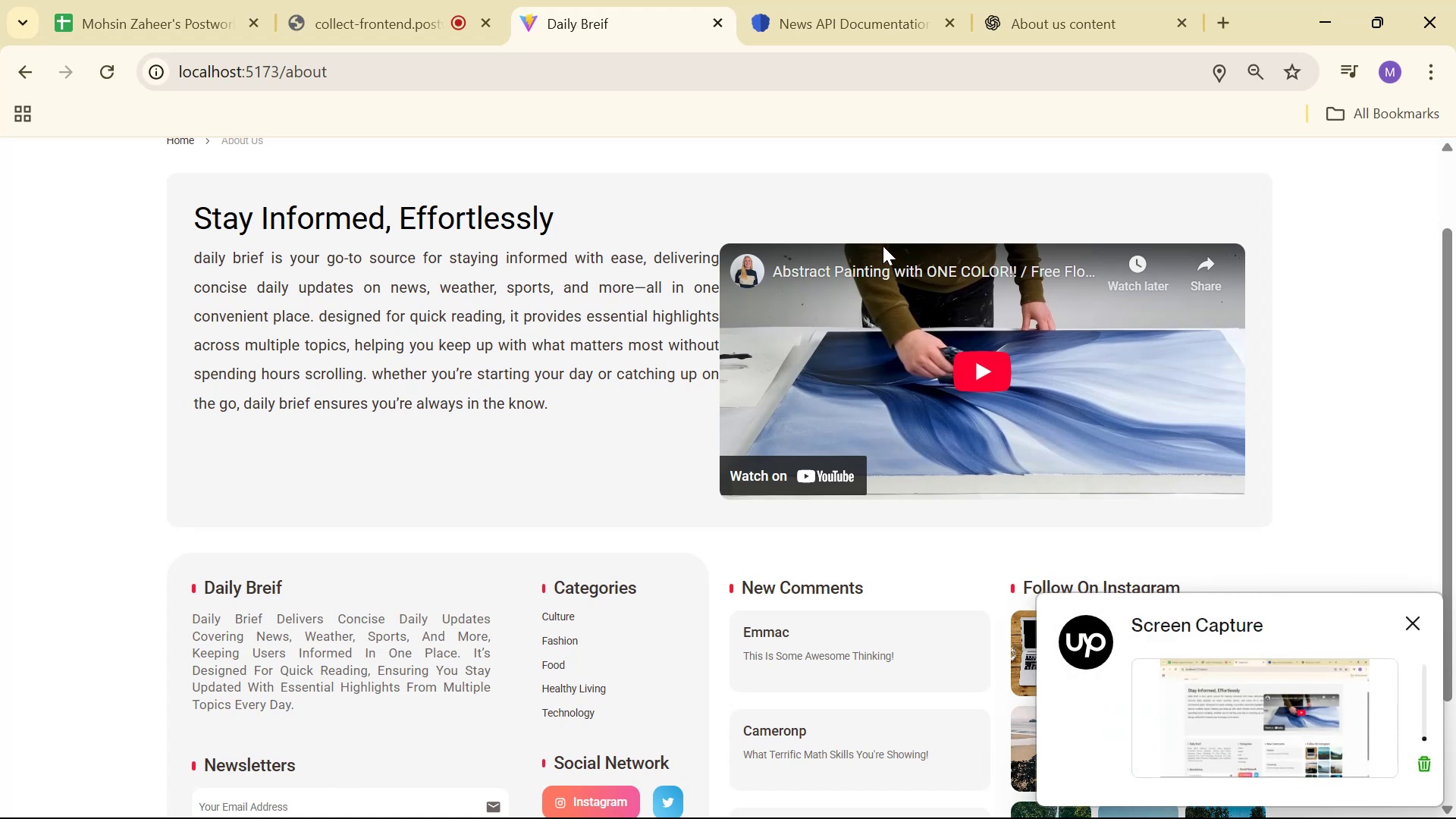 
key(Alt+Tab)
 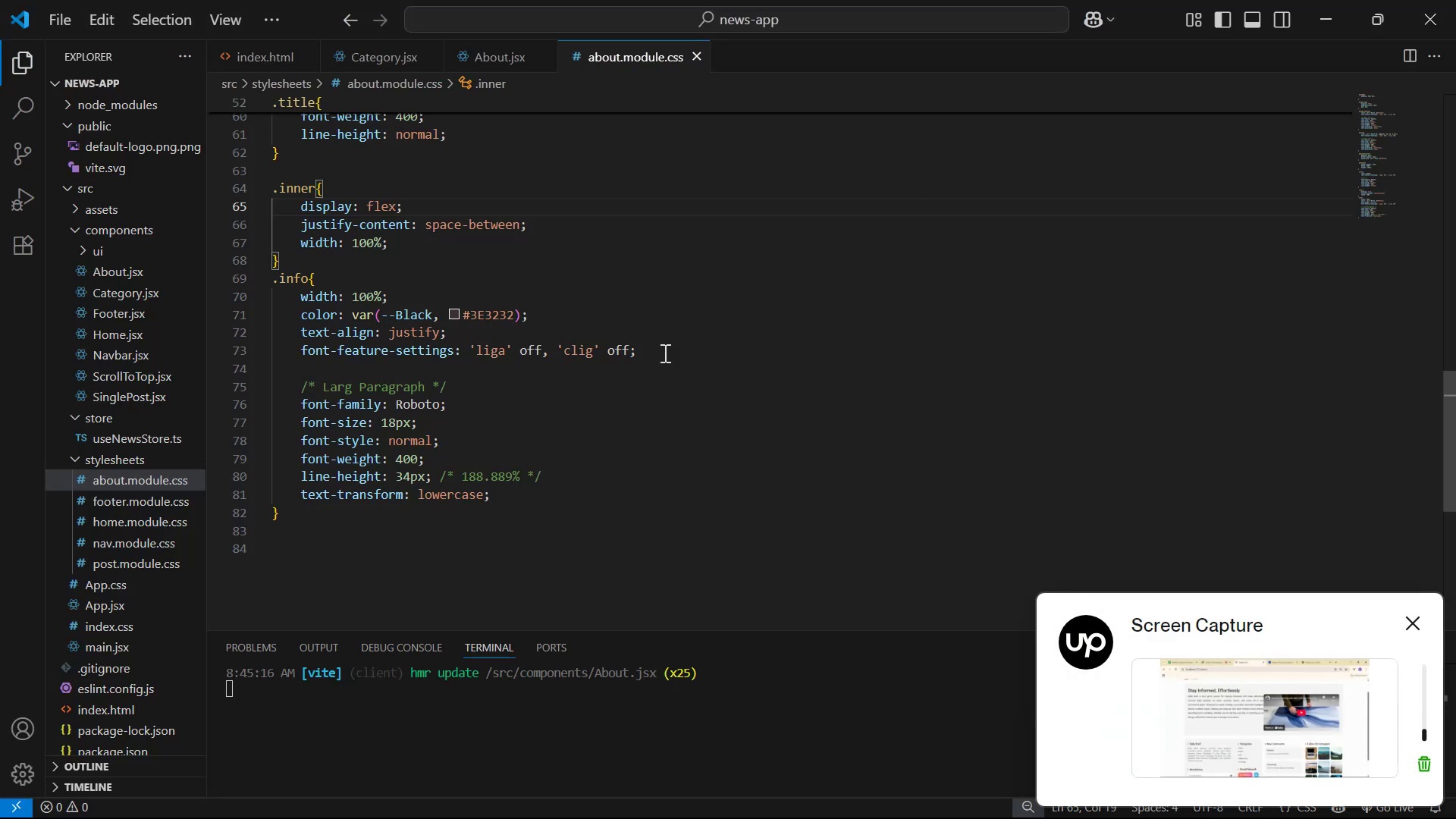 
scroll: coordinate [575, 292], scroll_direction: up, amount: 3.0
 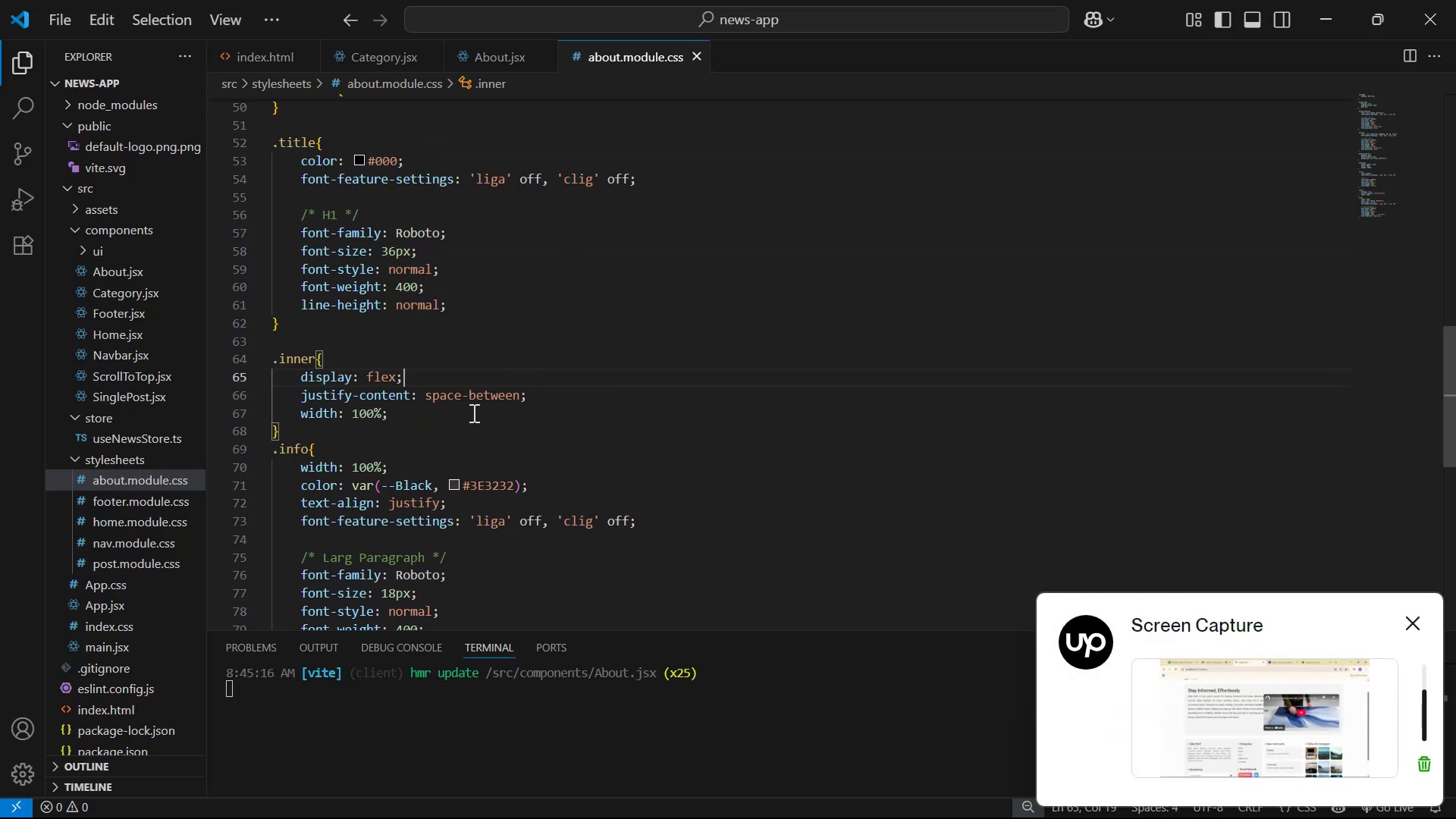 
scroll: coordinate [463, 369], scroll_direction: down, amount: 2.0
 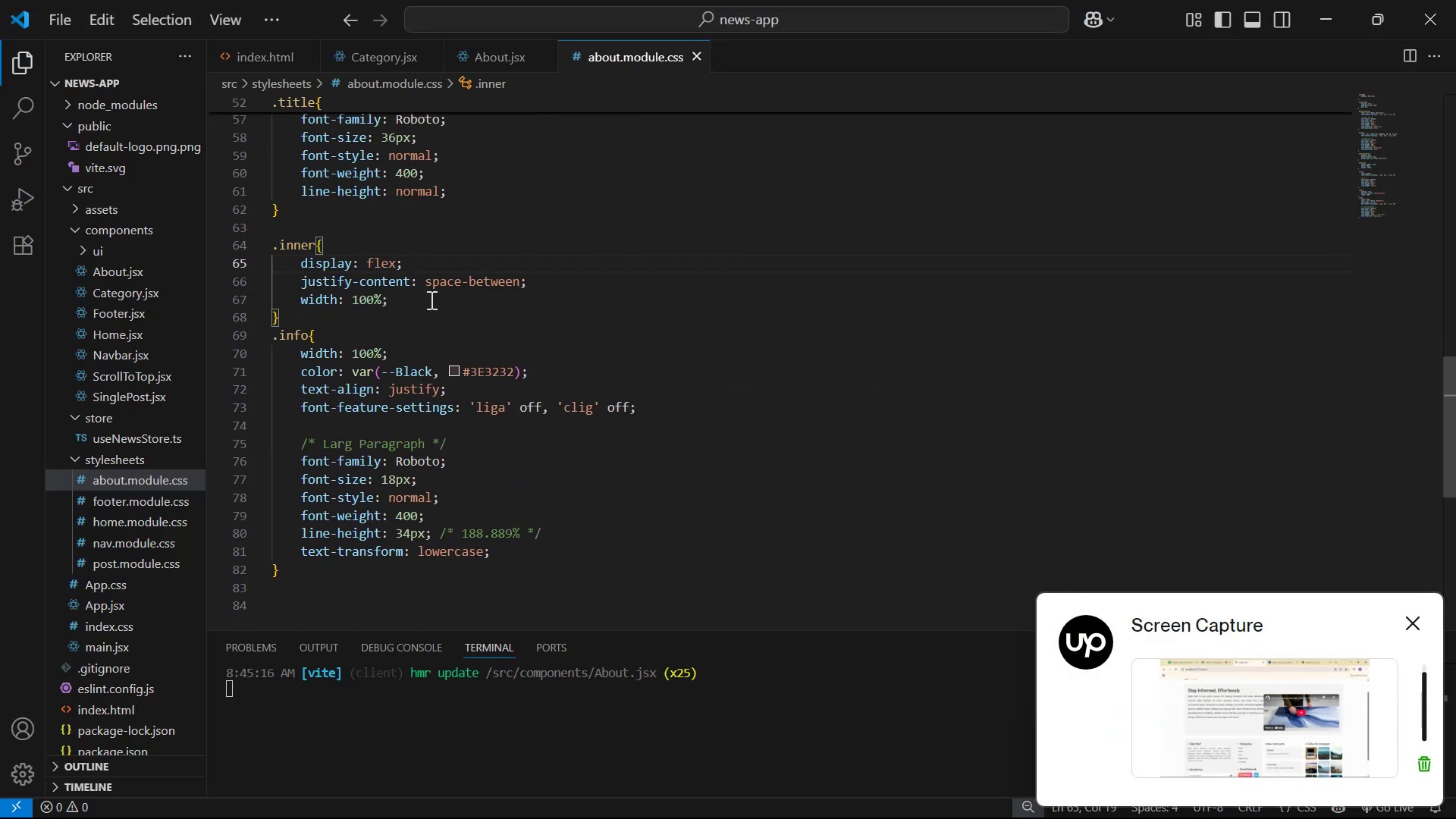 
left_click([425, 300])
 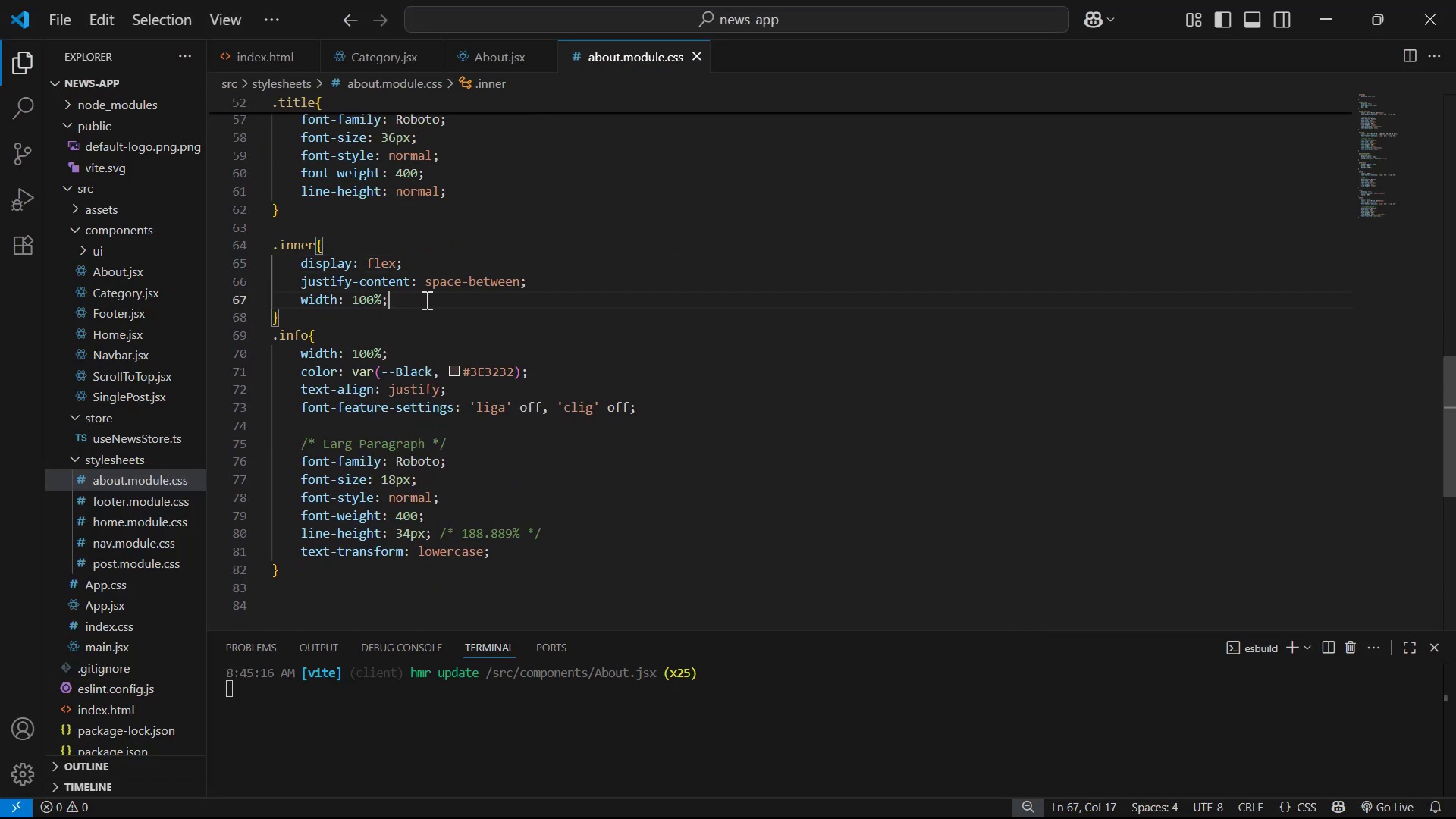 
key(Enter)
 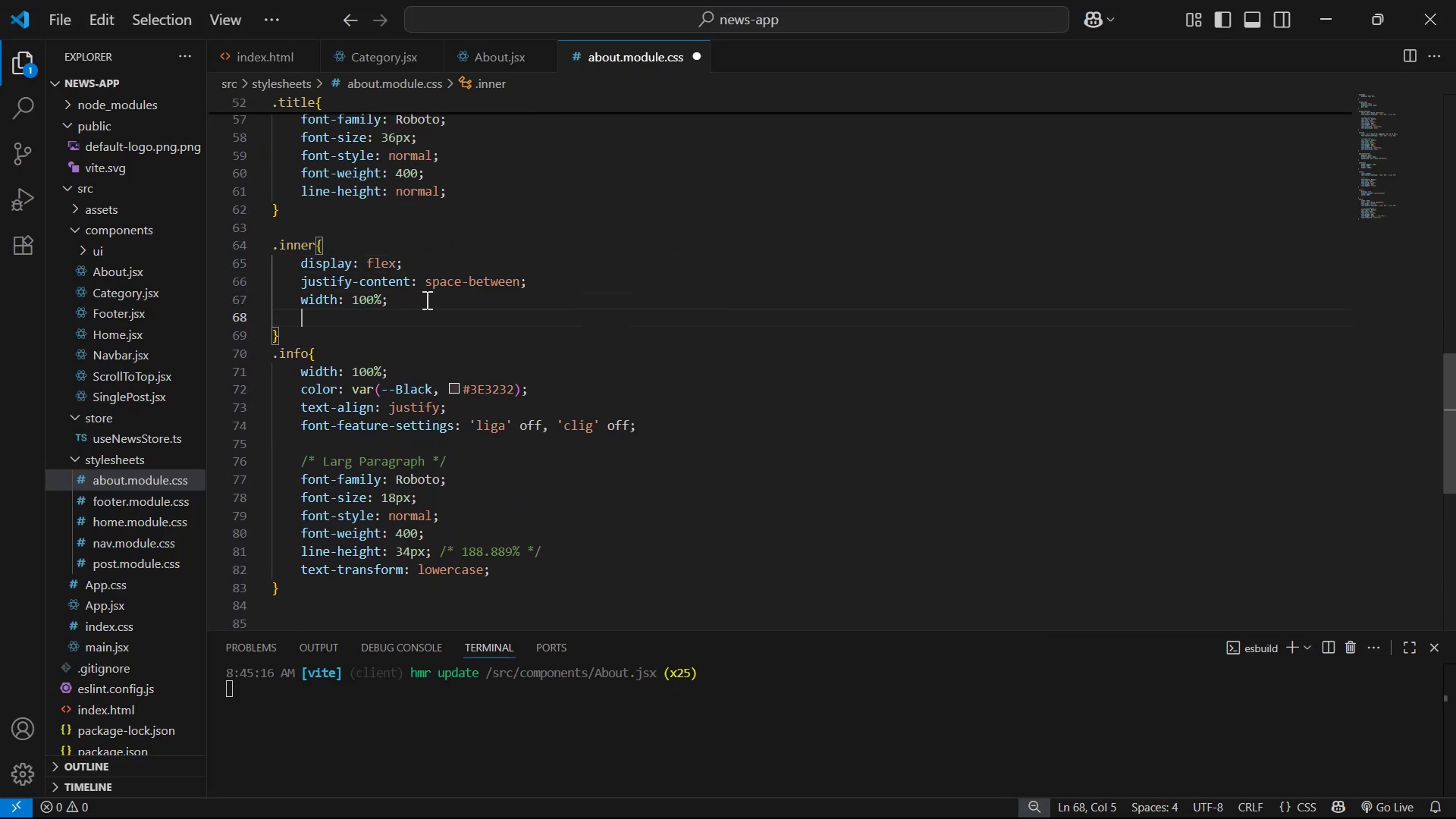 
type(ga)
 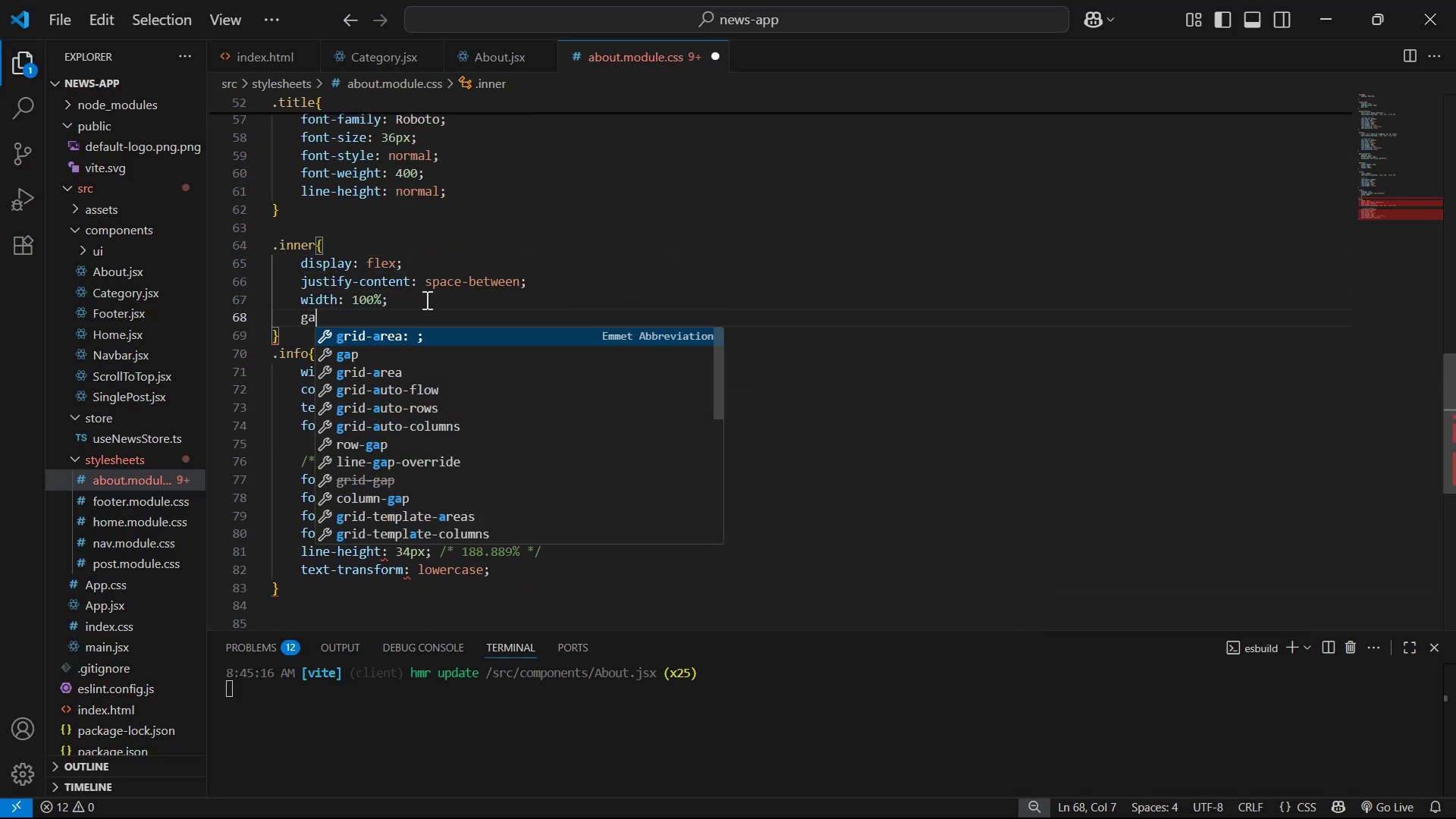 
key(ArrowDown)
 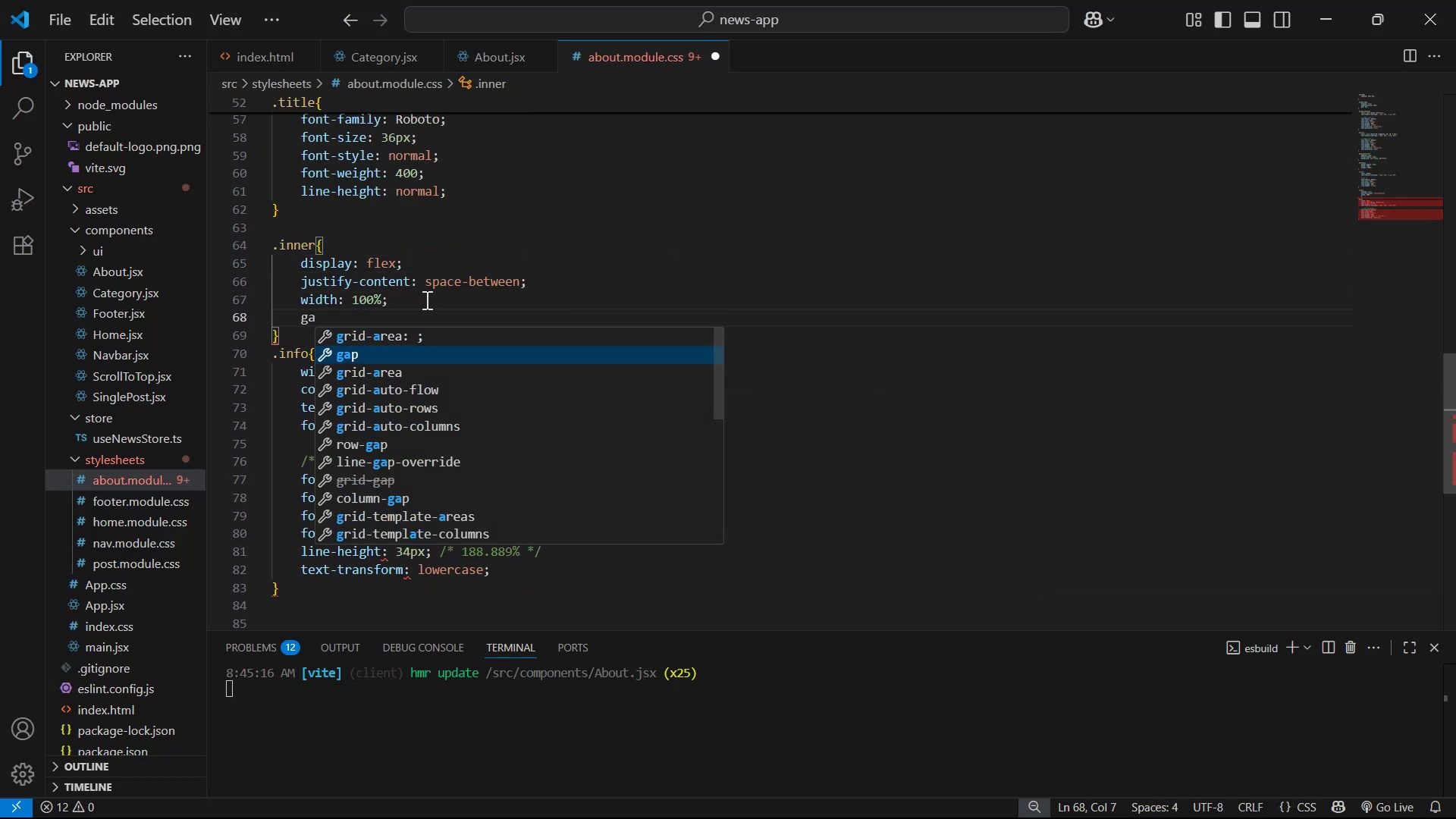 
key(Enter)
 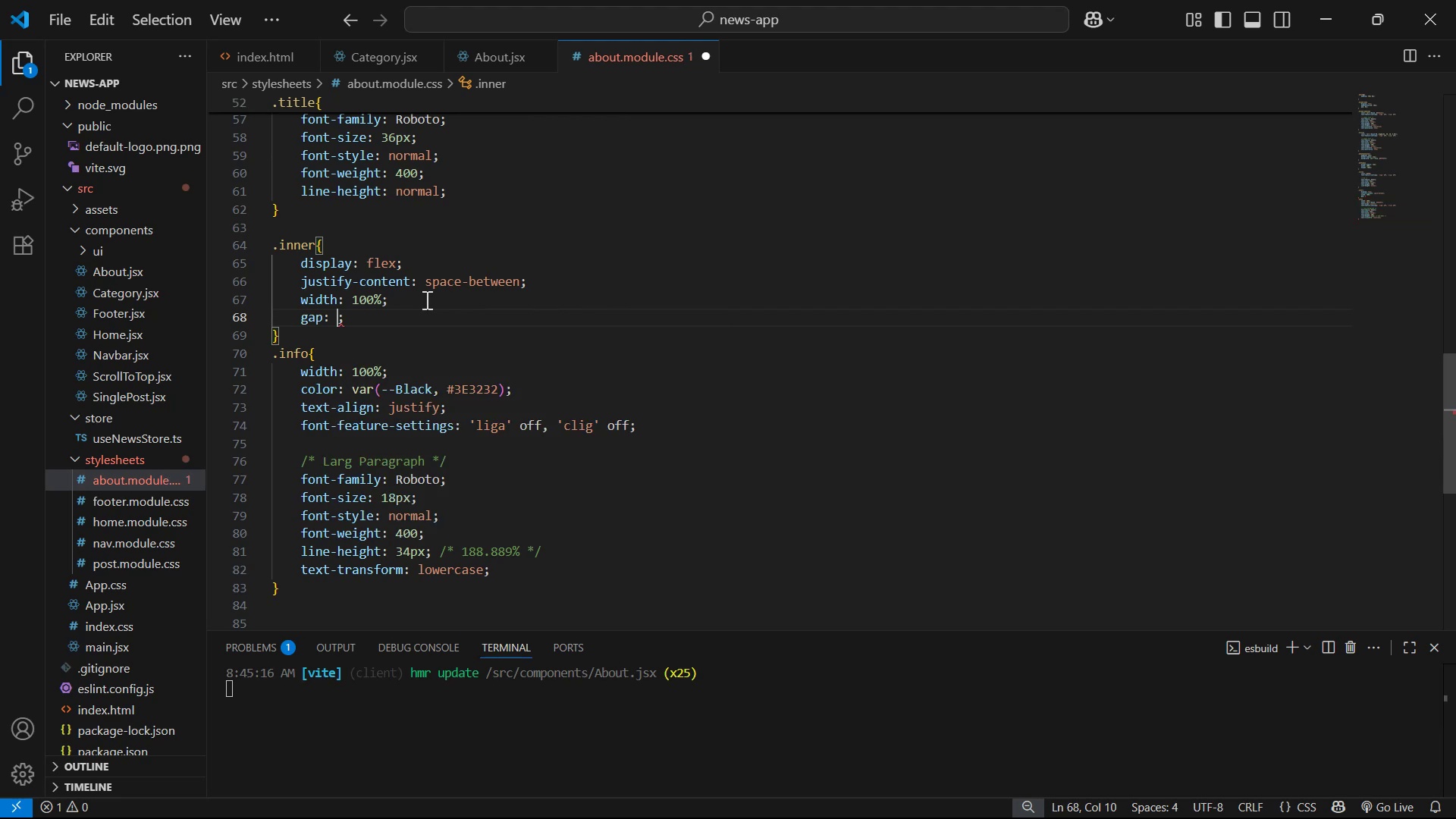 
type(30px)
 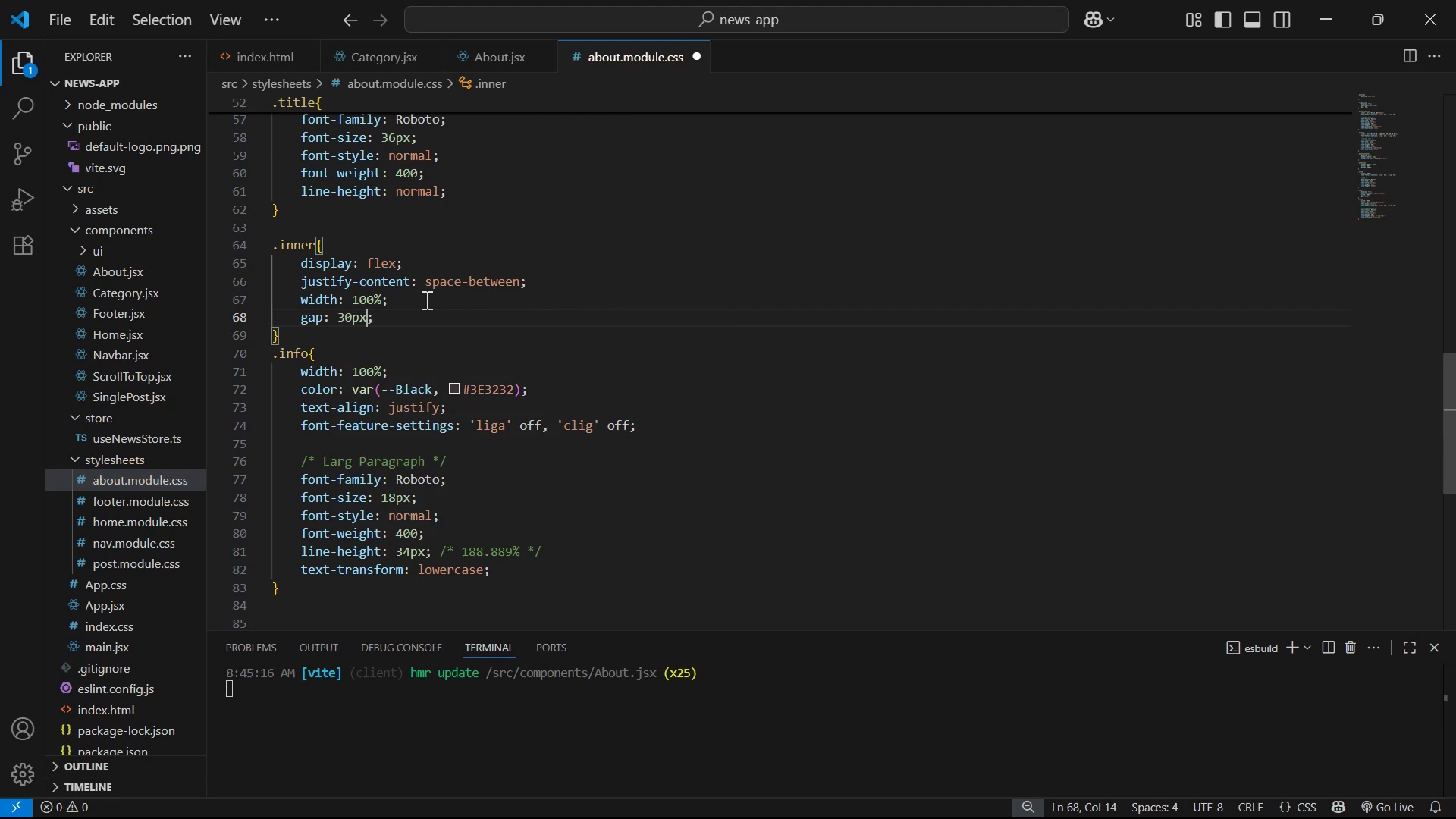 
key(Control+S)
 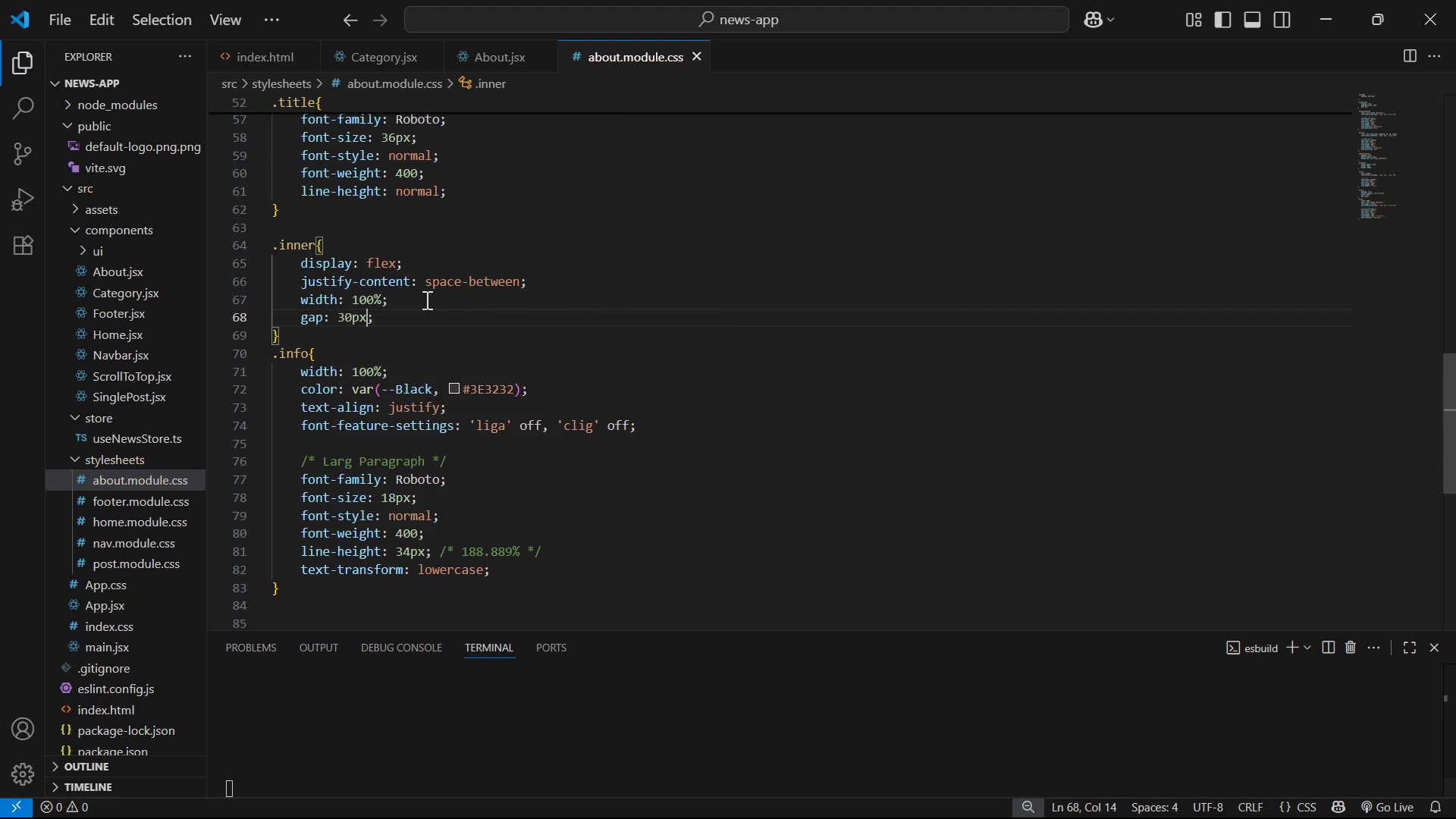 
key(Alt+AltLeft)
 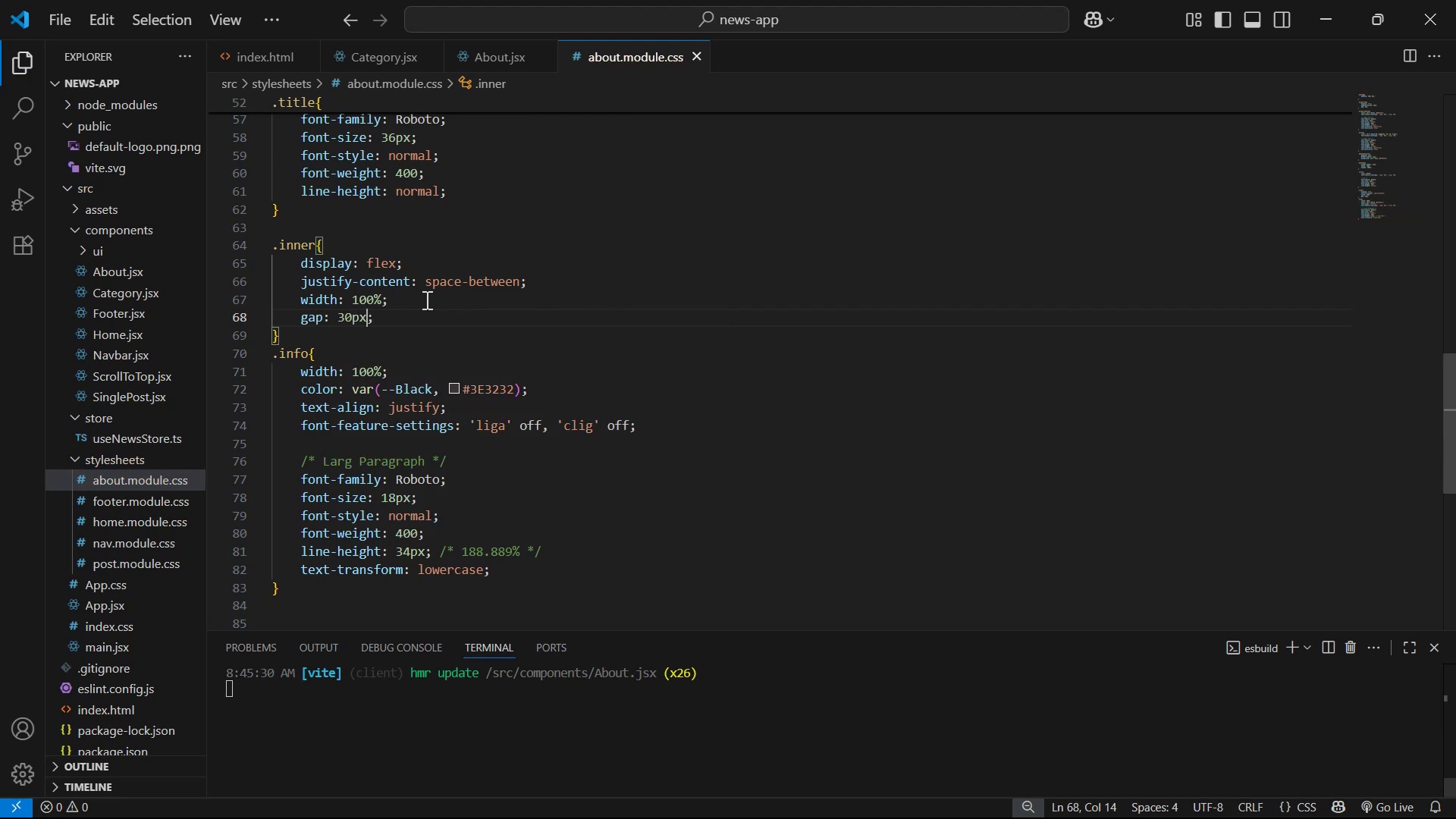 
key(Alt+Tab)
 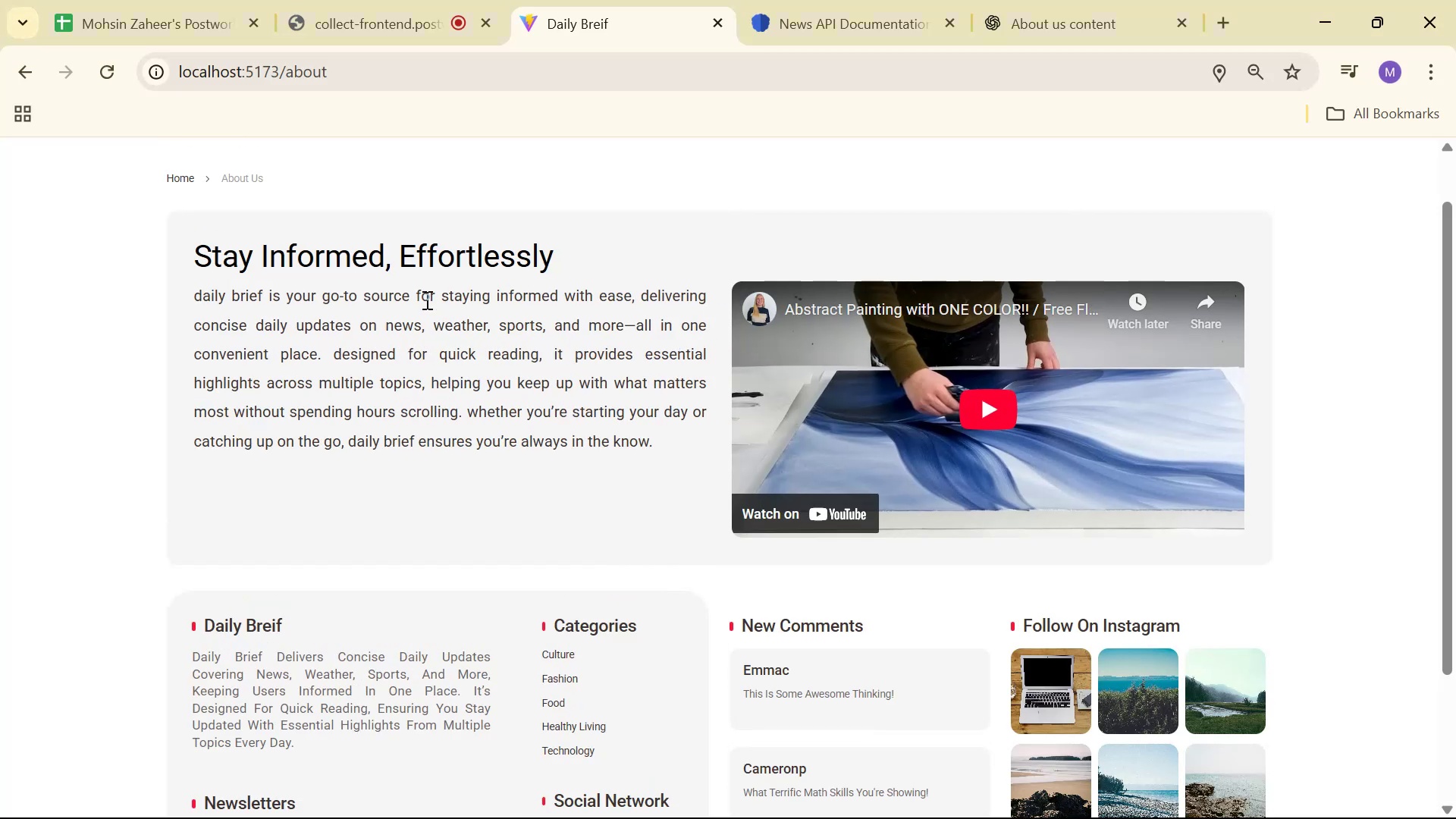 
wait(10.82)
 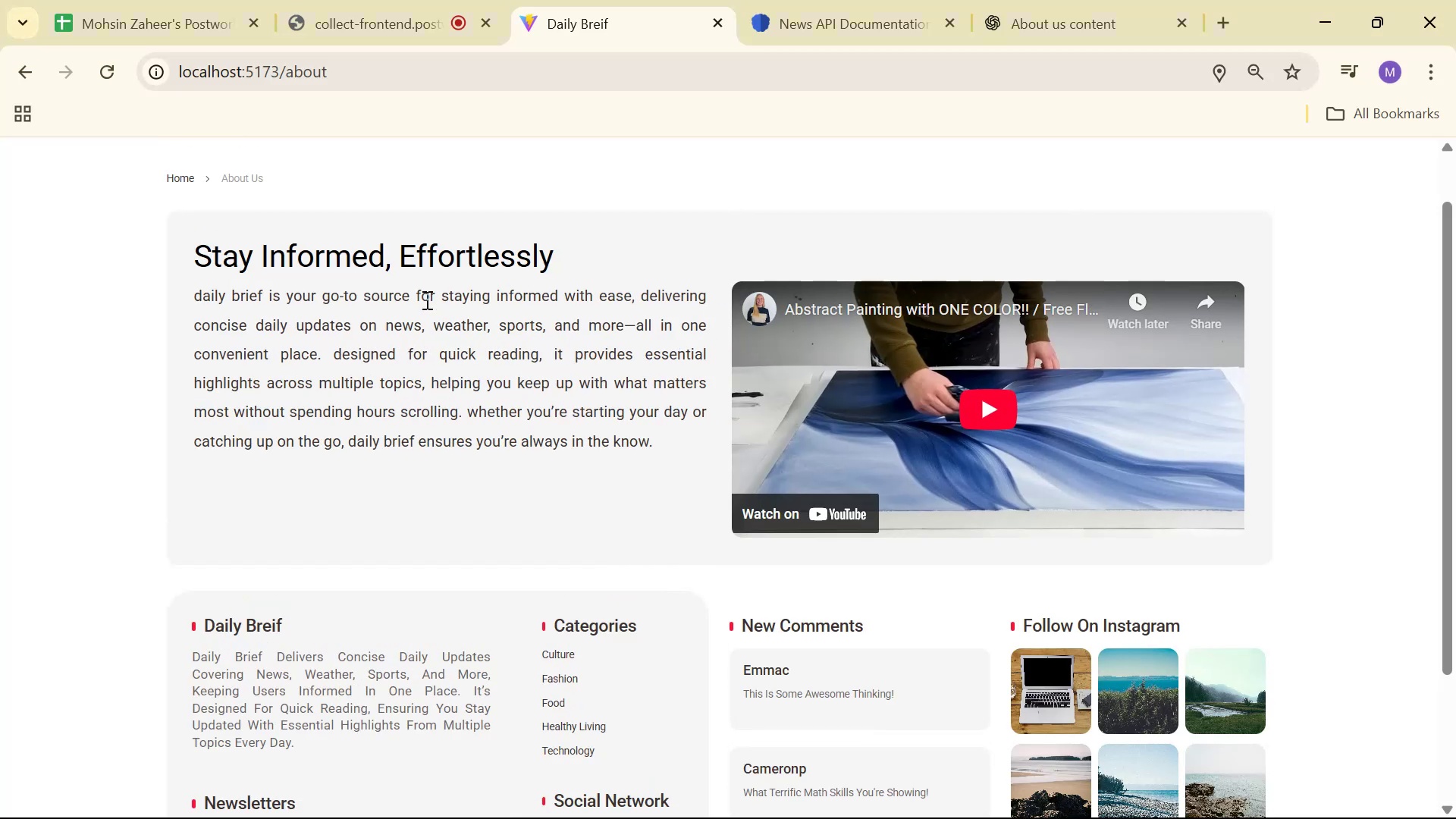 
key(Alt+AltLeft)
 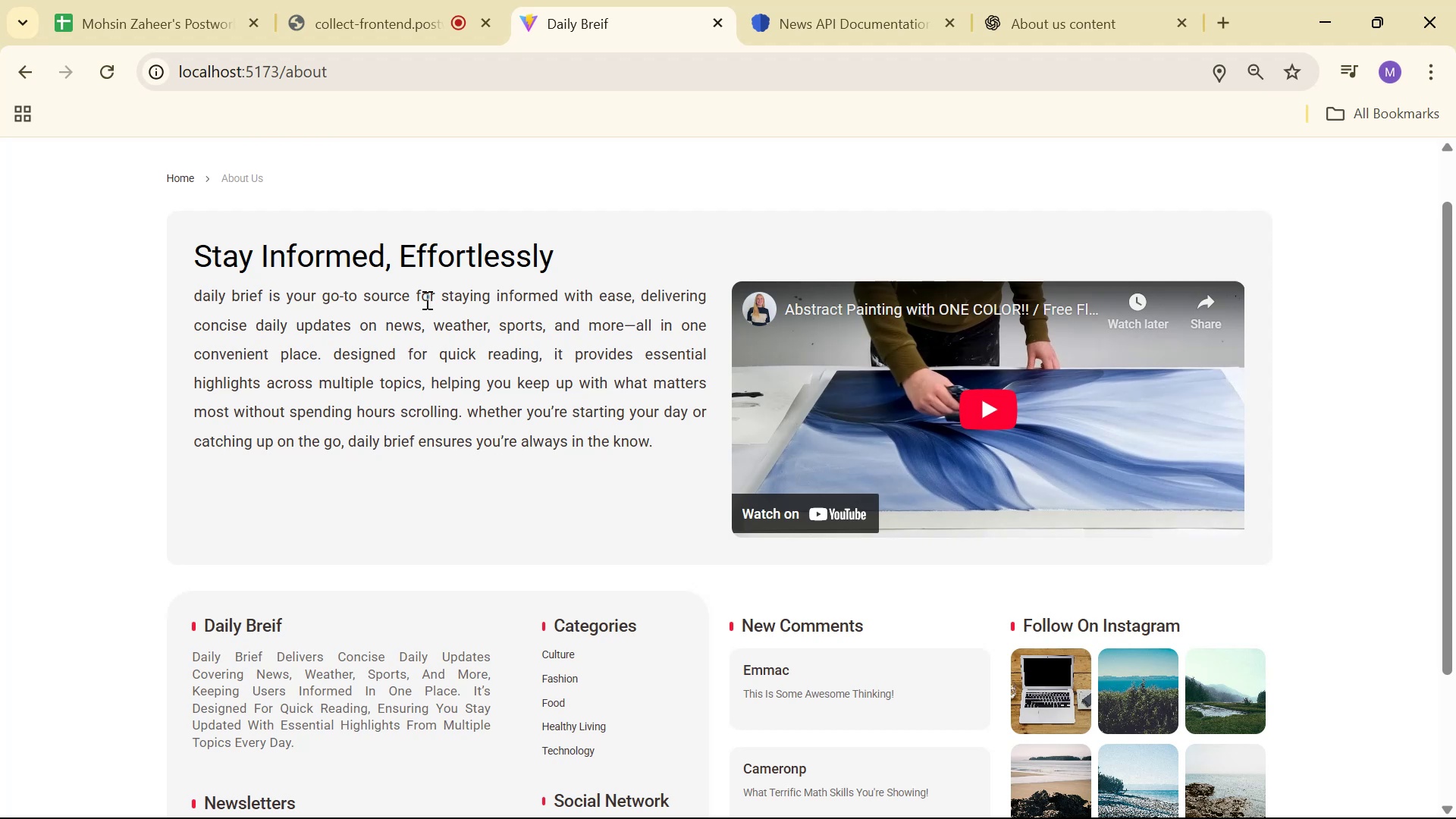 
key(Alt+Tab)
 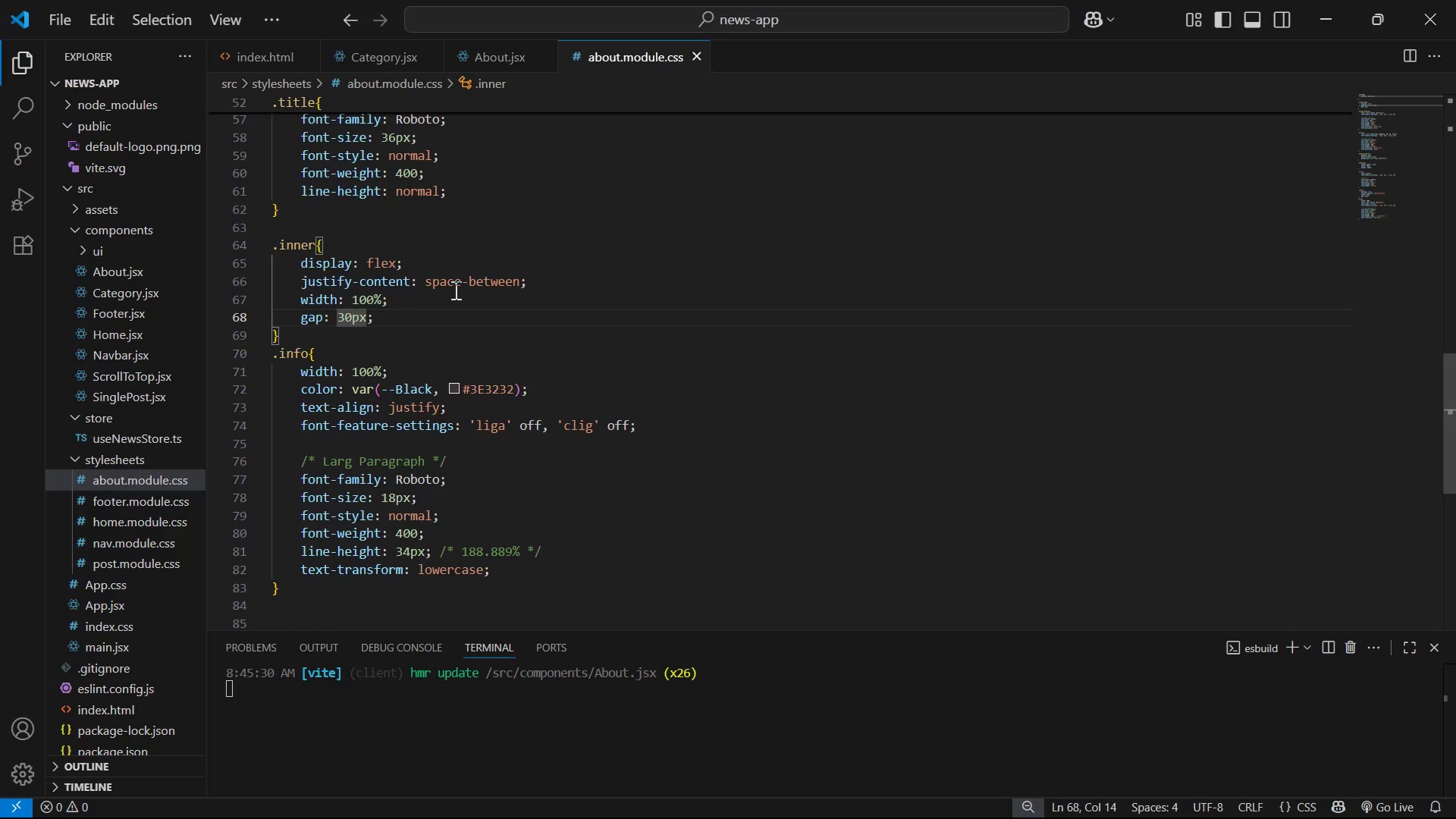 
scroll: coordinate [438, 304], scroll_direction: up, amount: 1.0
 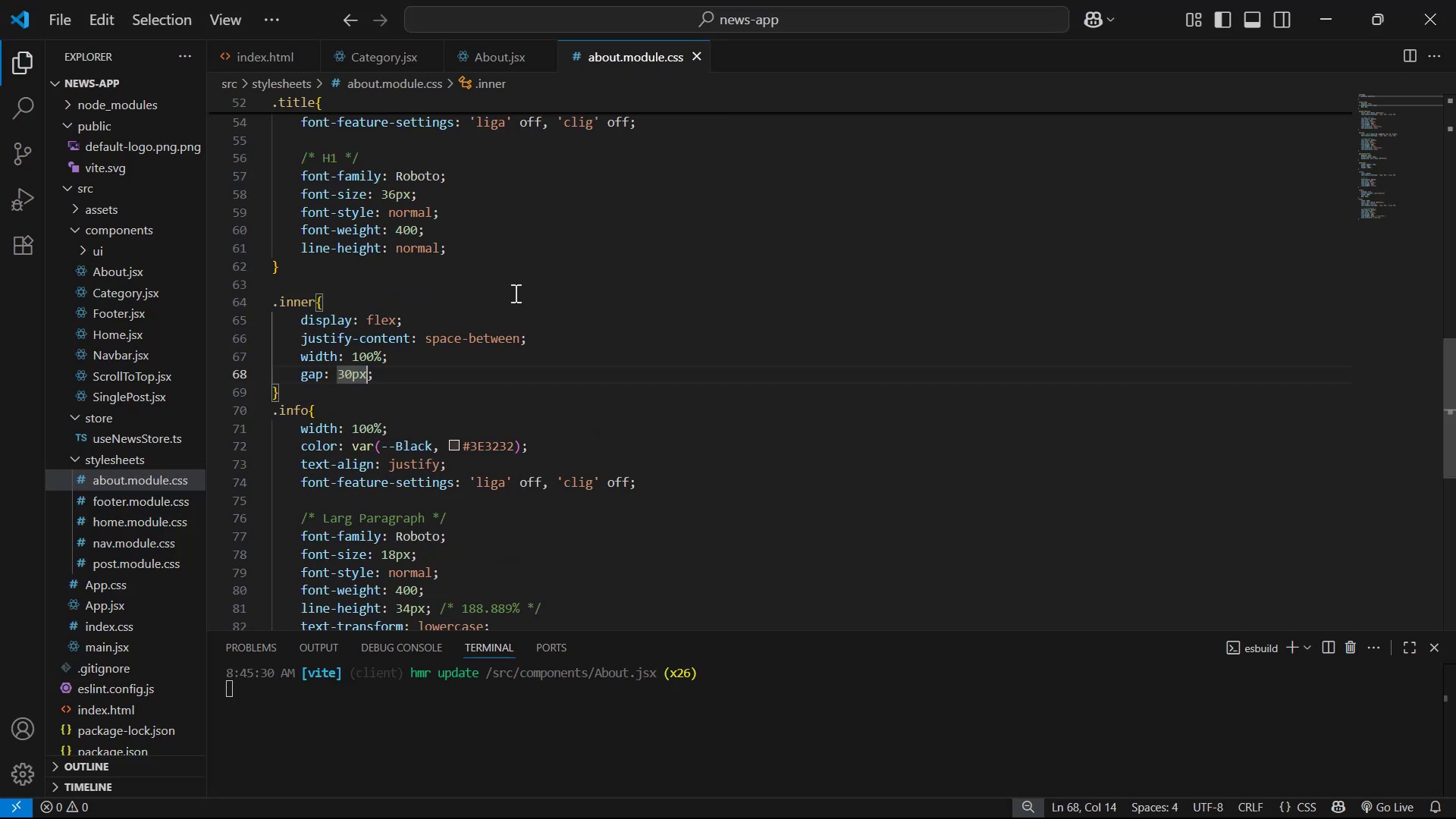 
scroll: coordinate [575, 361], scroll_direction: down, amount: 2.0
 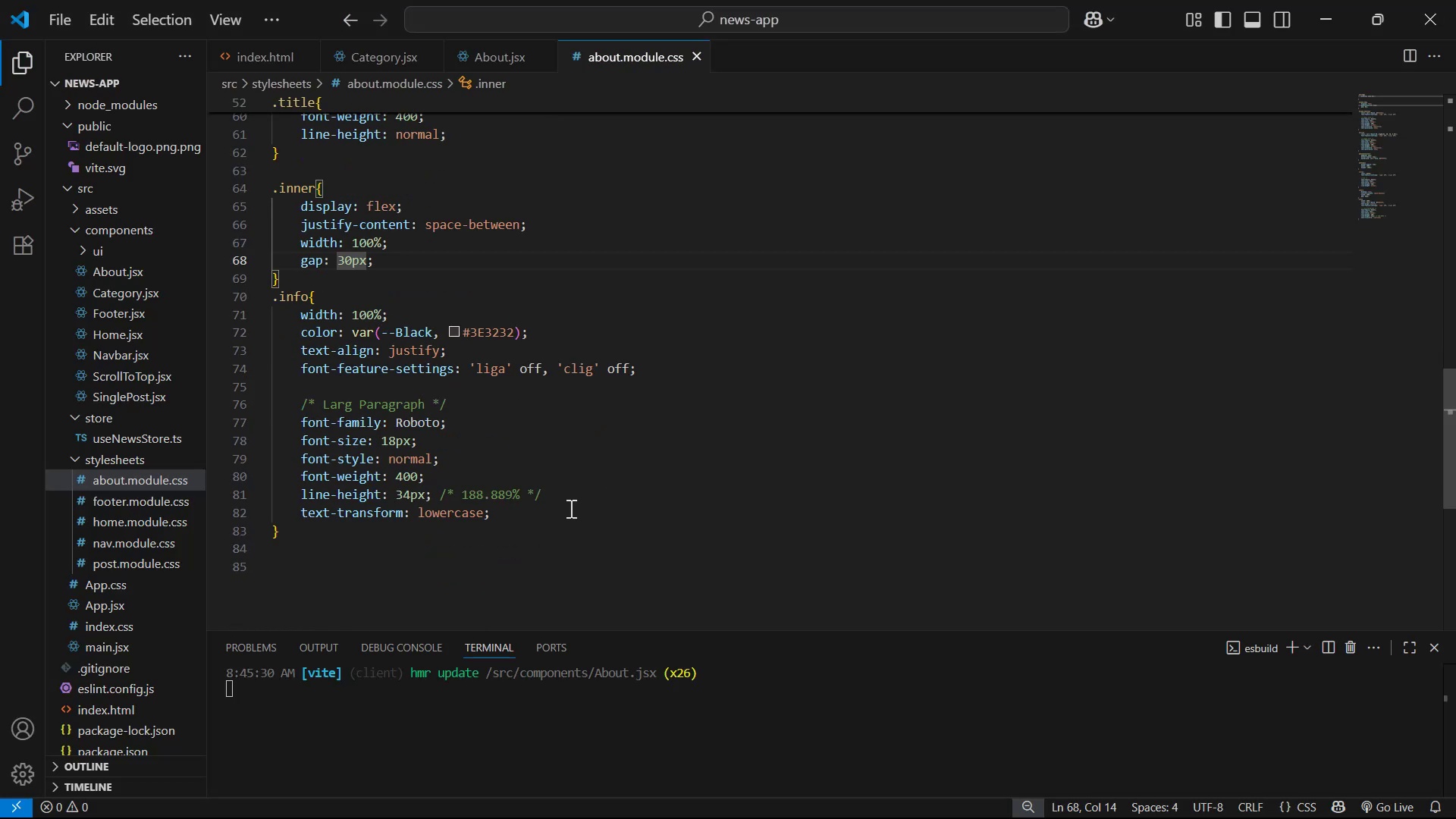 
scroll: coordinate [585, 510], scroll_direction: none, amount: 0.0
 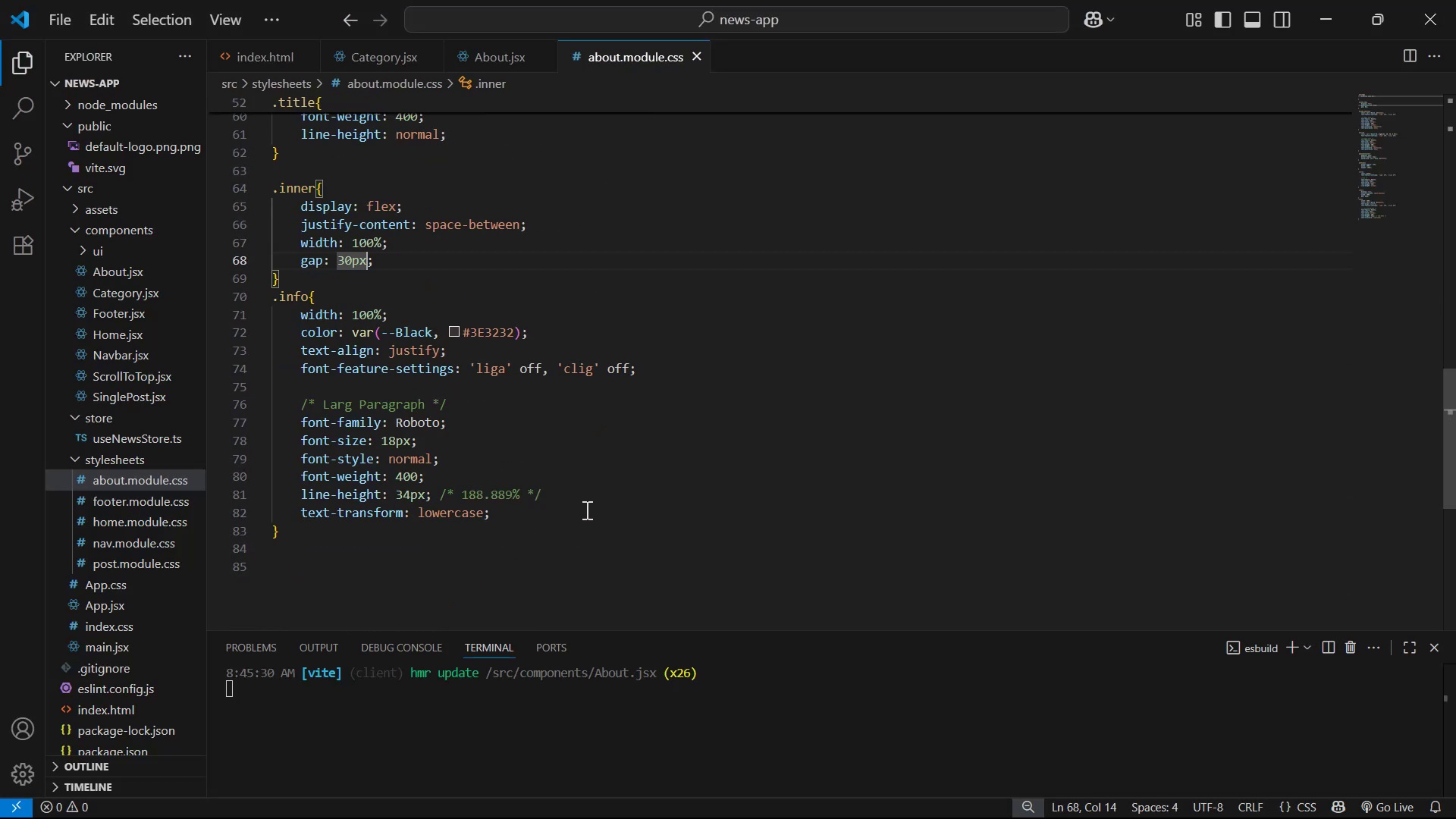 
key(Alt+AltLeft)
 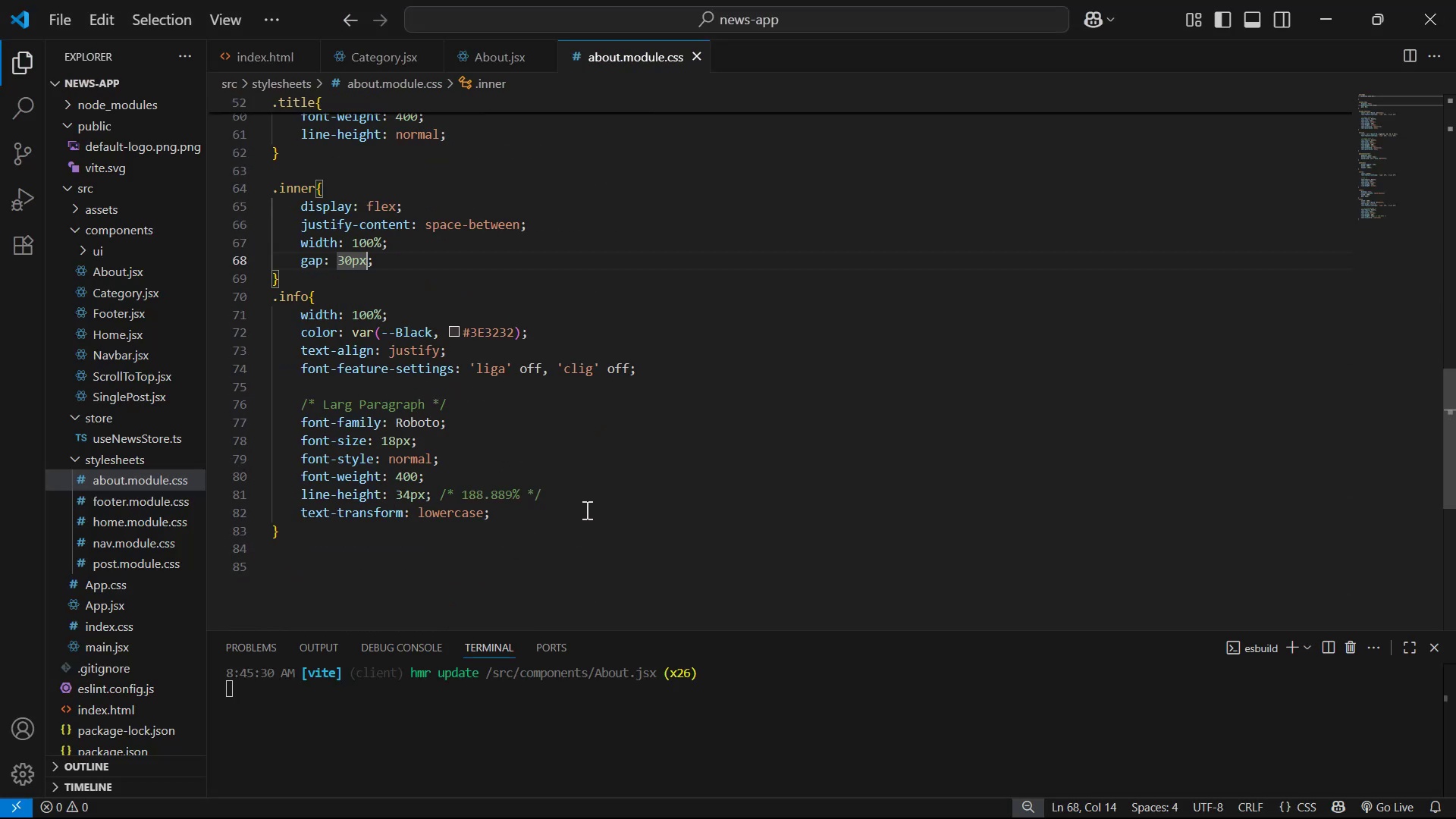 
key(Alt+Tab)
 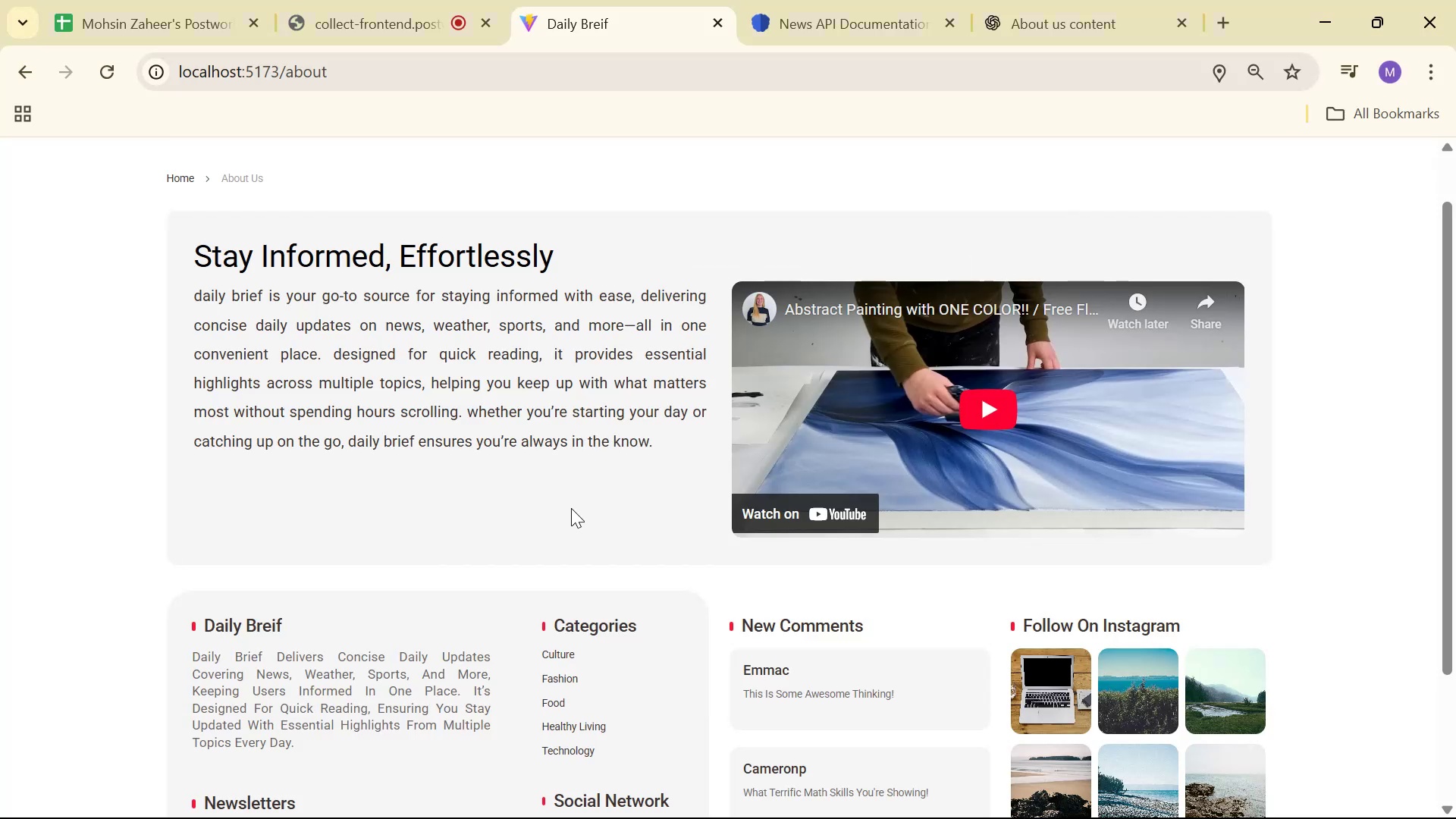 
key(Alt+AltLeft)
 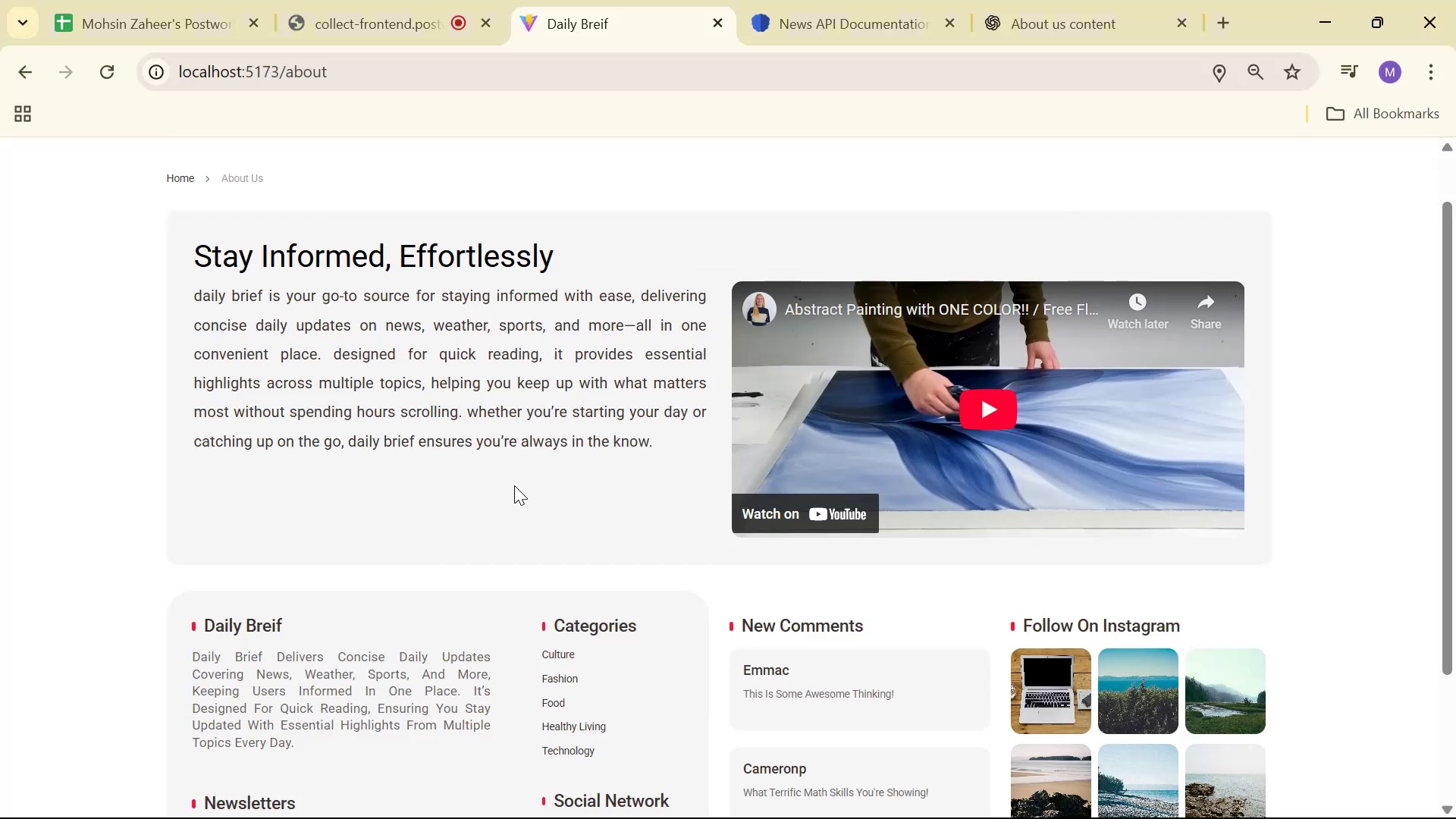 
key(Alt+Tab)
 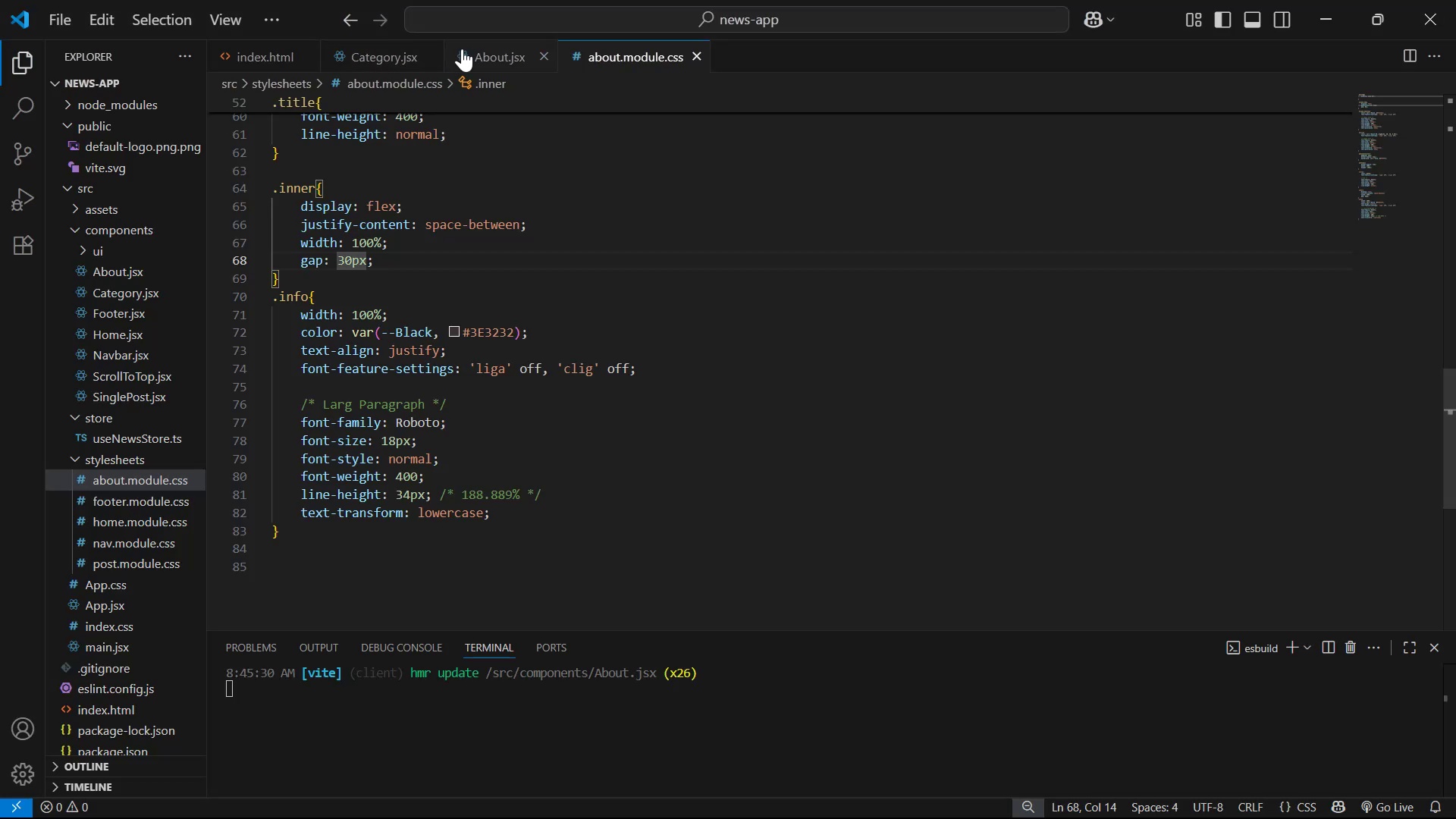 
left_click([464, 50])
 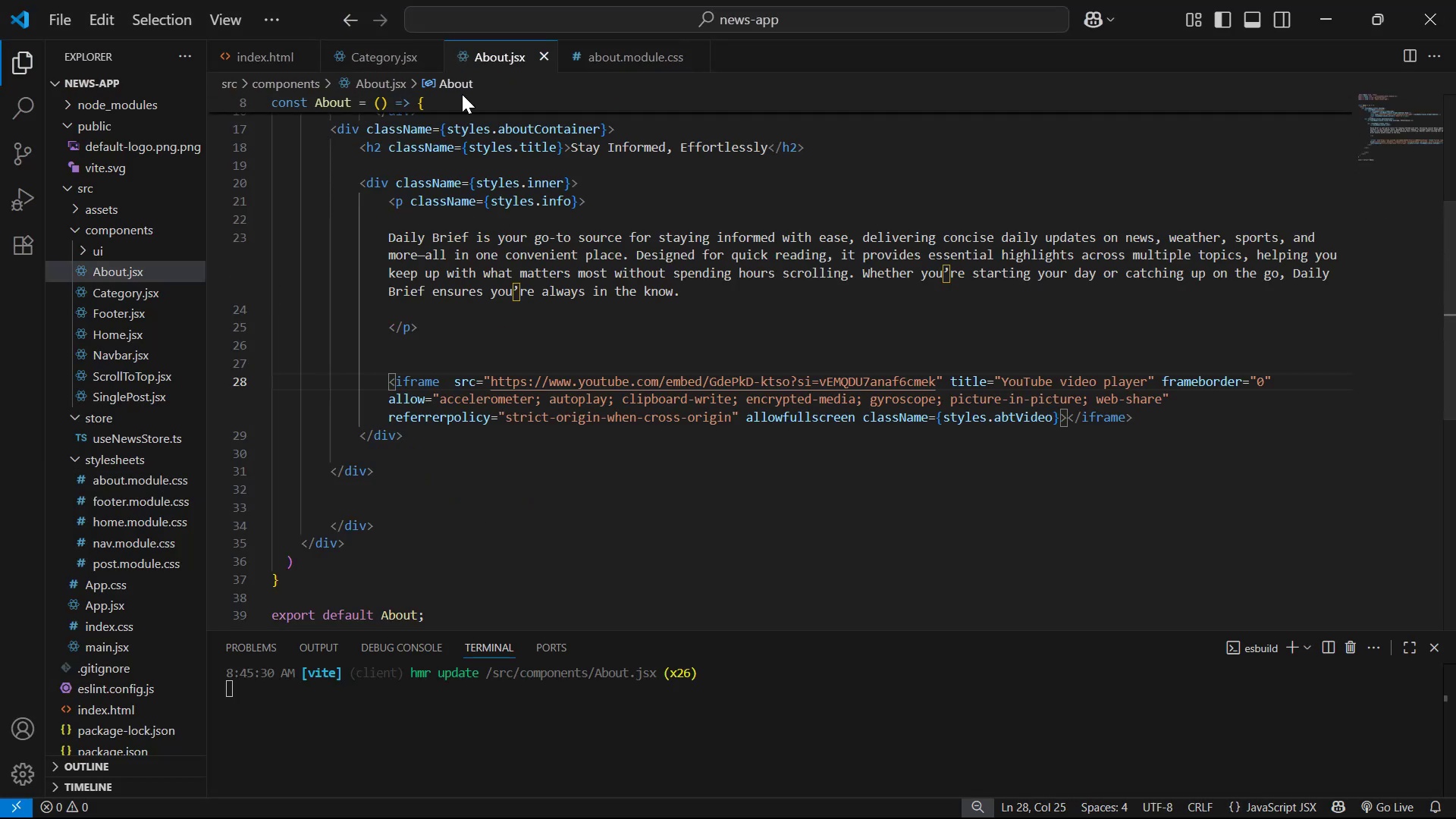 
key(Alt+Tab)
 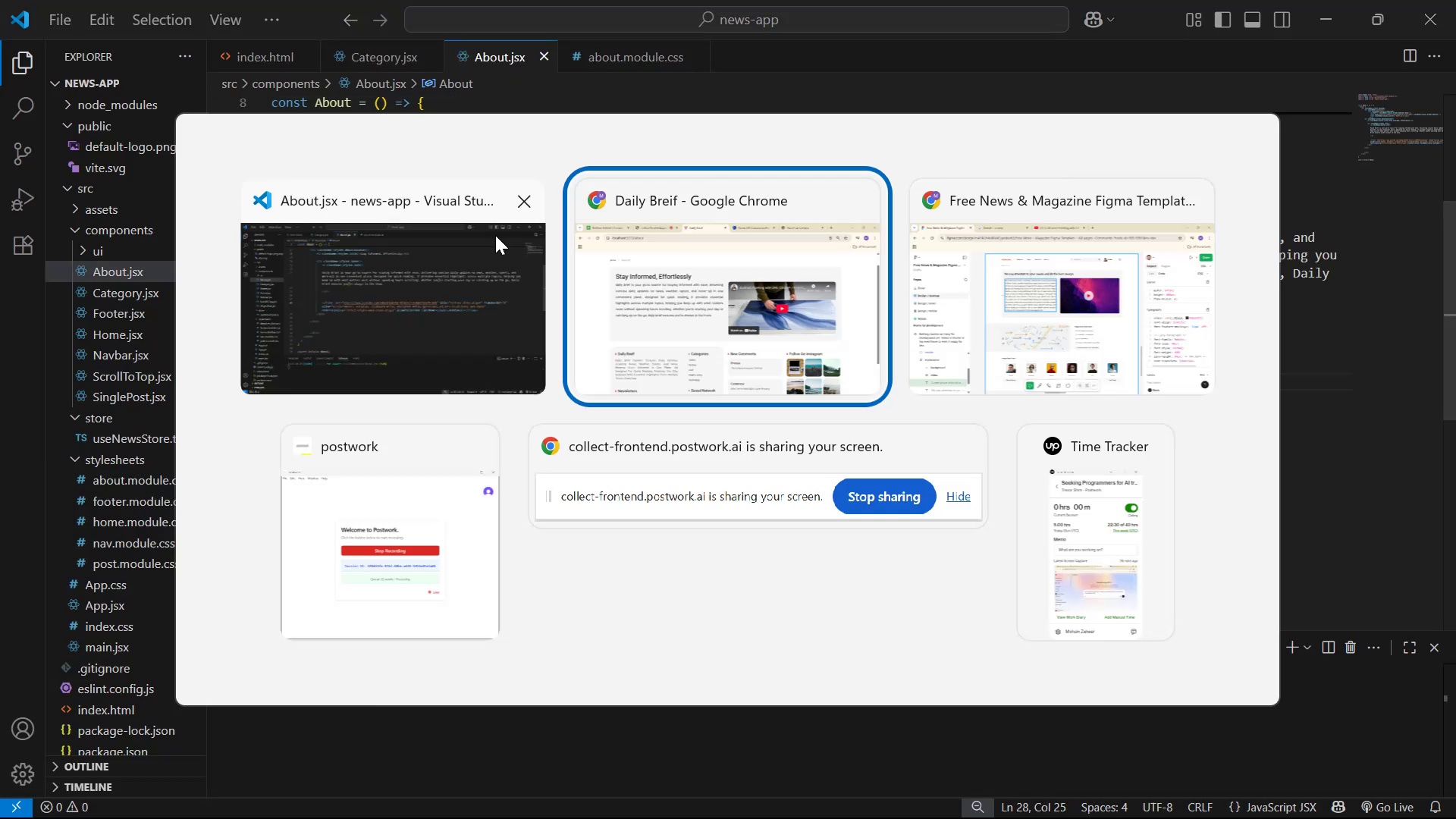 
key(Alt+Tab)
 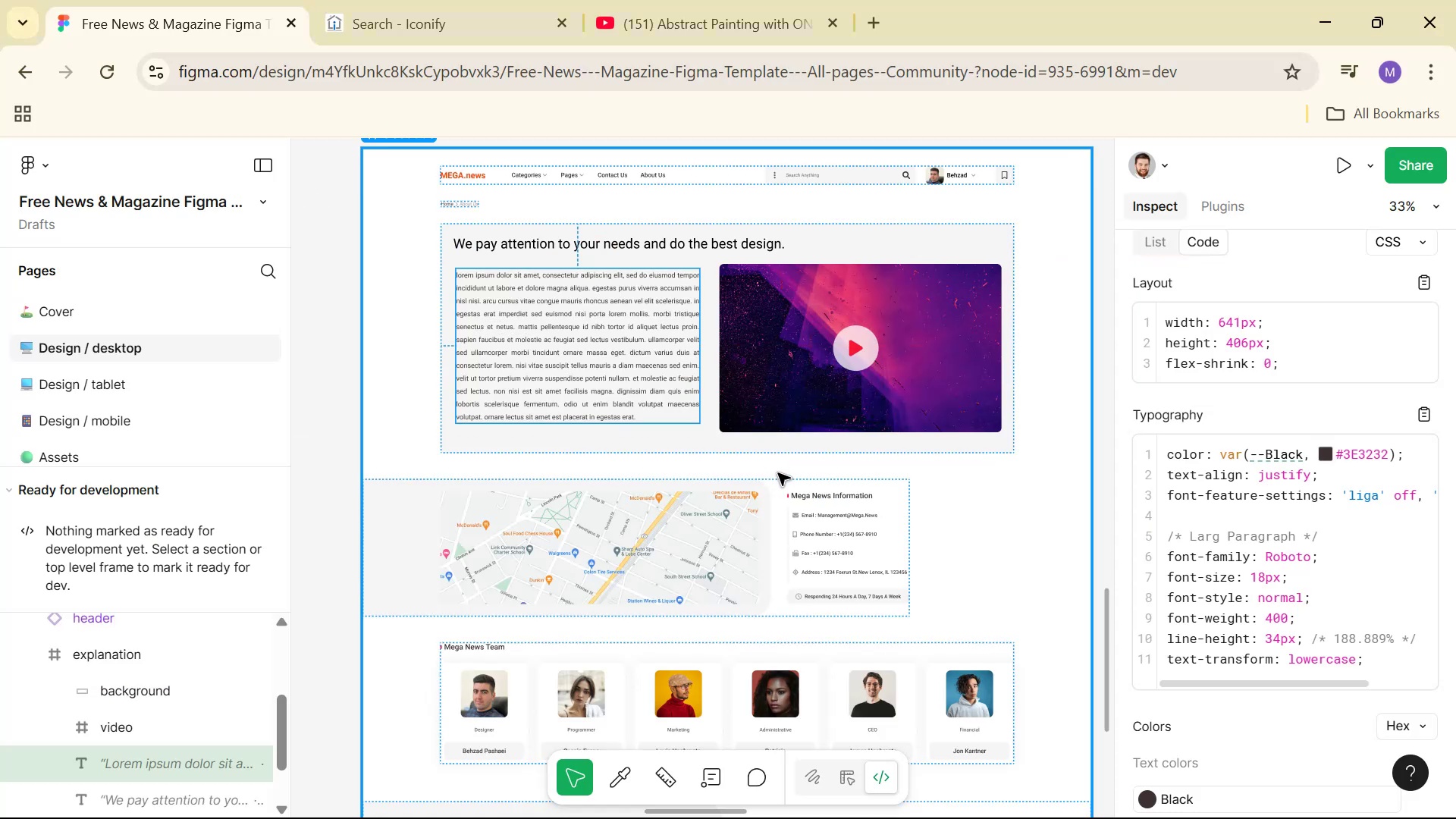 
key(Alt+Tab)
 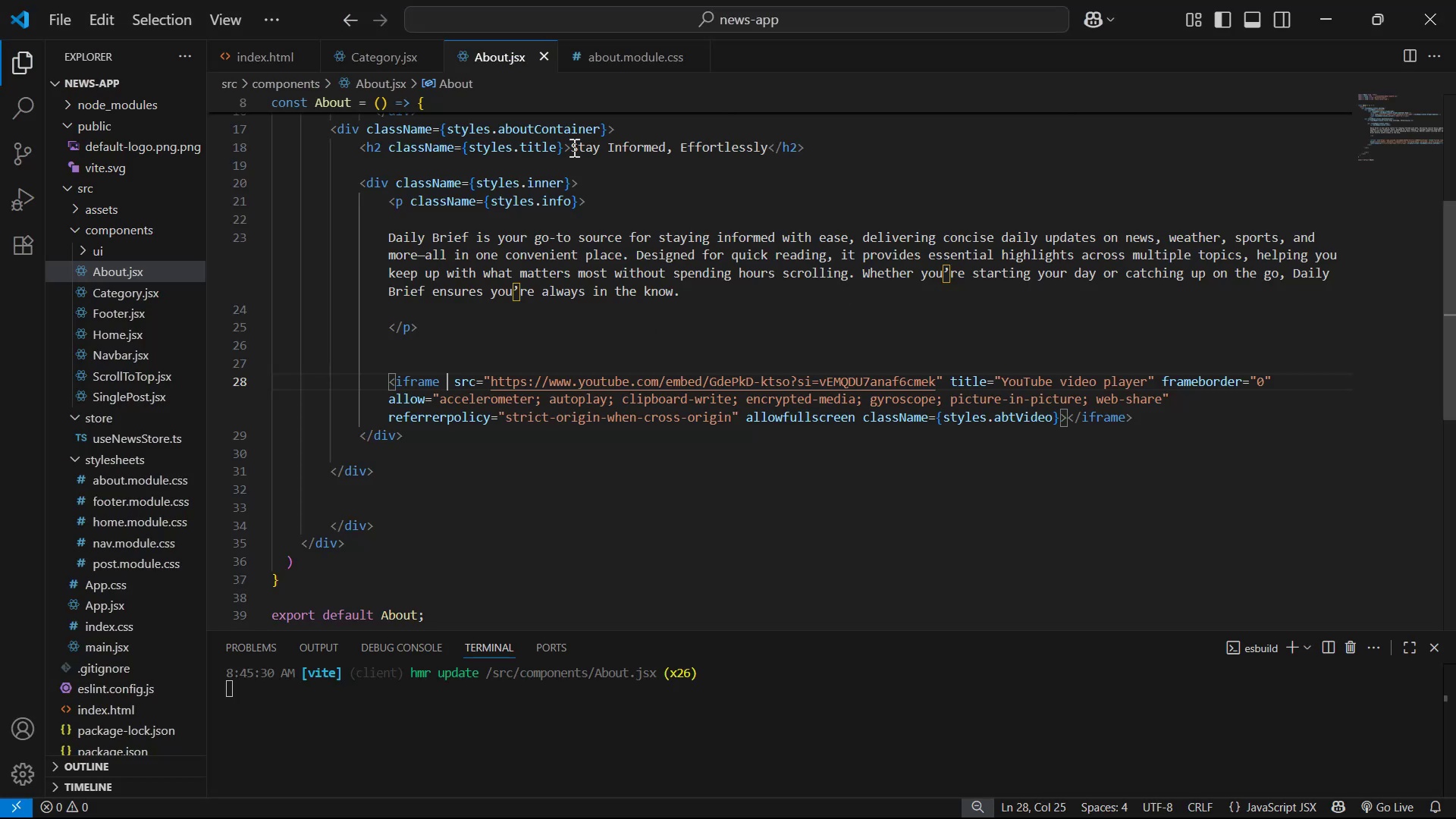 
left_click([621, 44])
 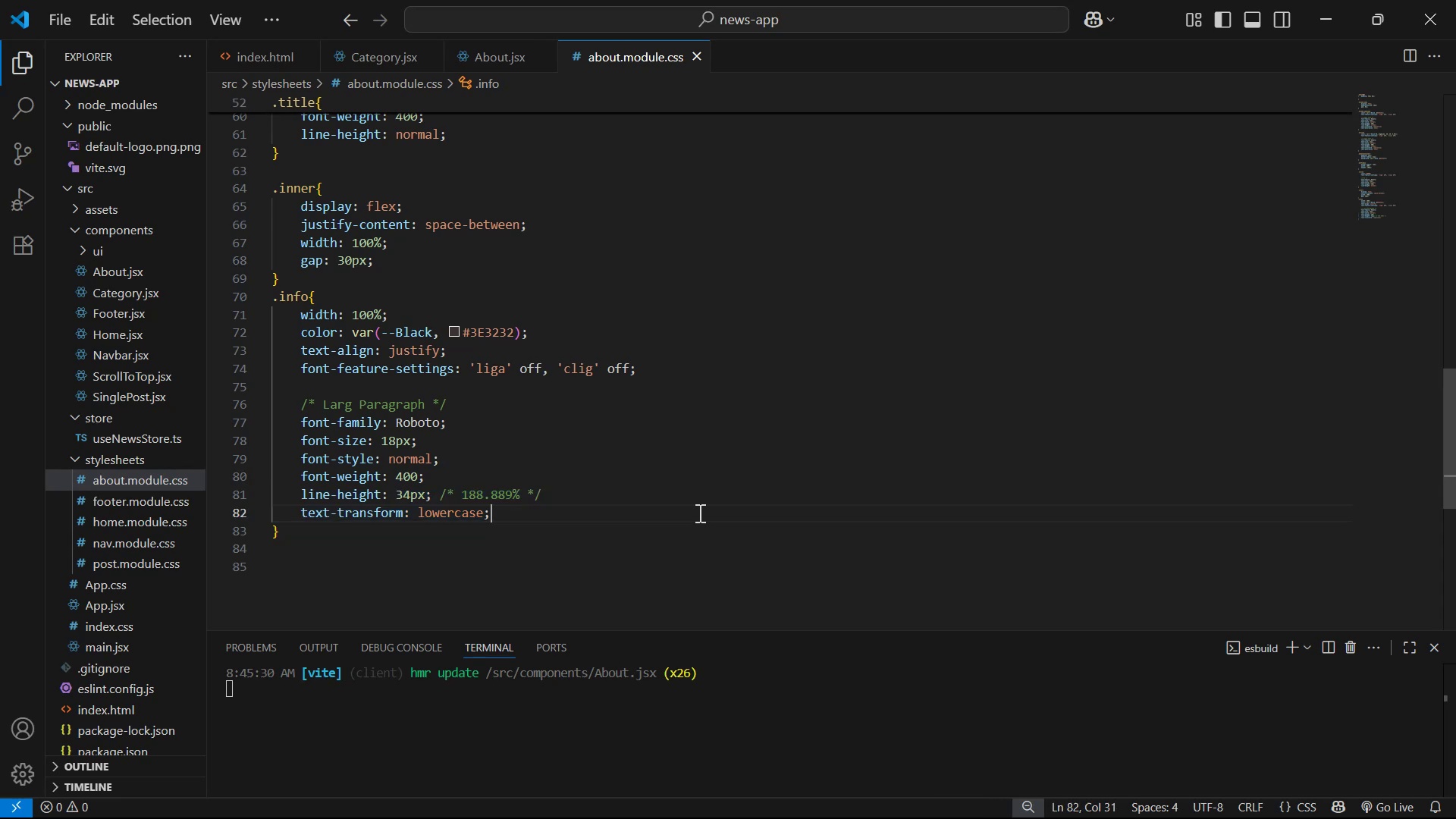 
wait(5.5)
 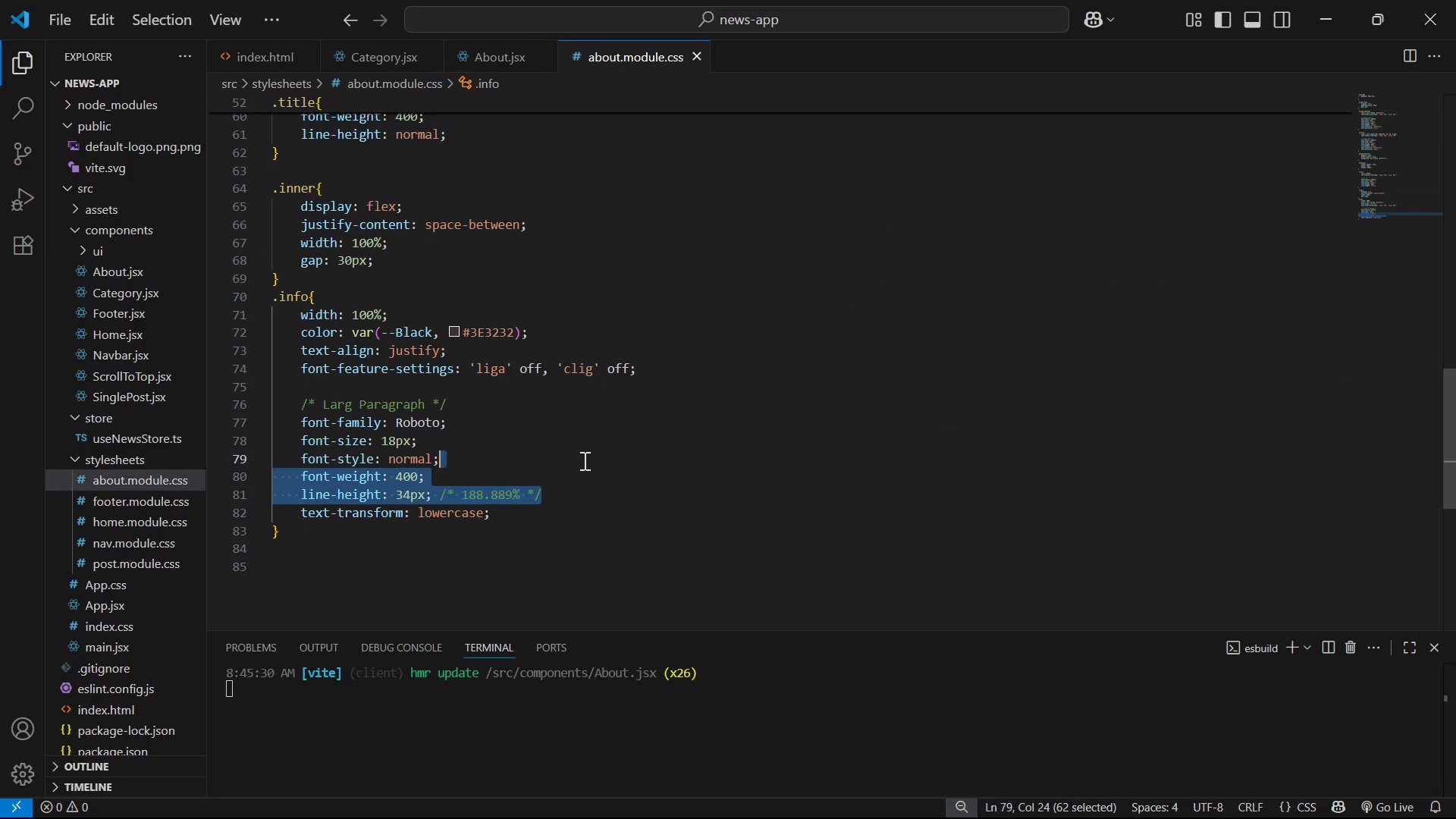 
key(Backspace)
 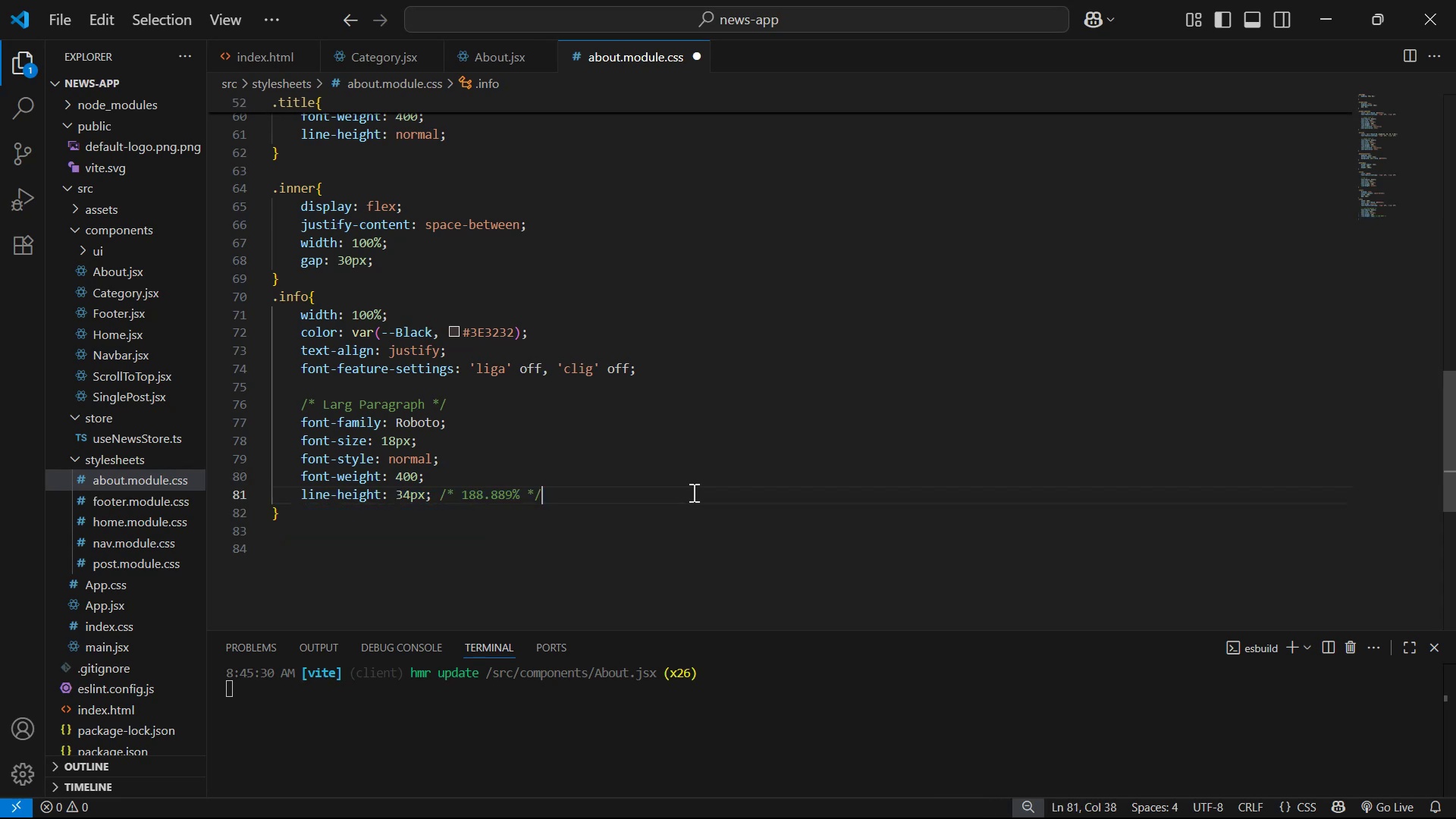 
key(Control+S)
 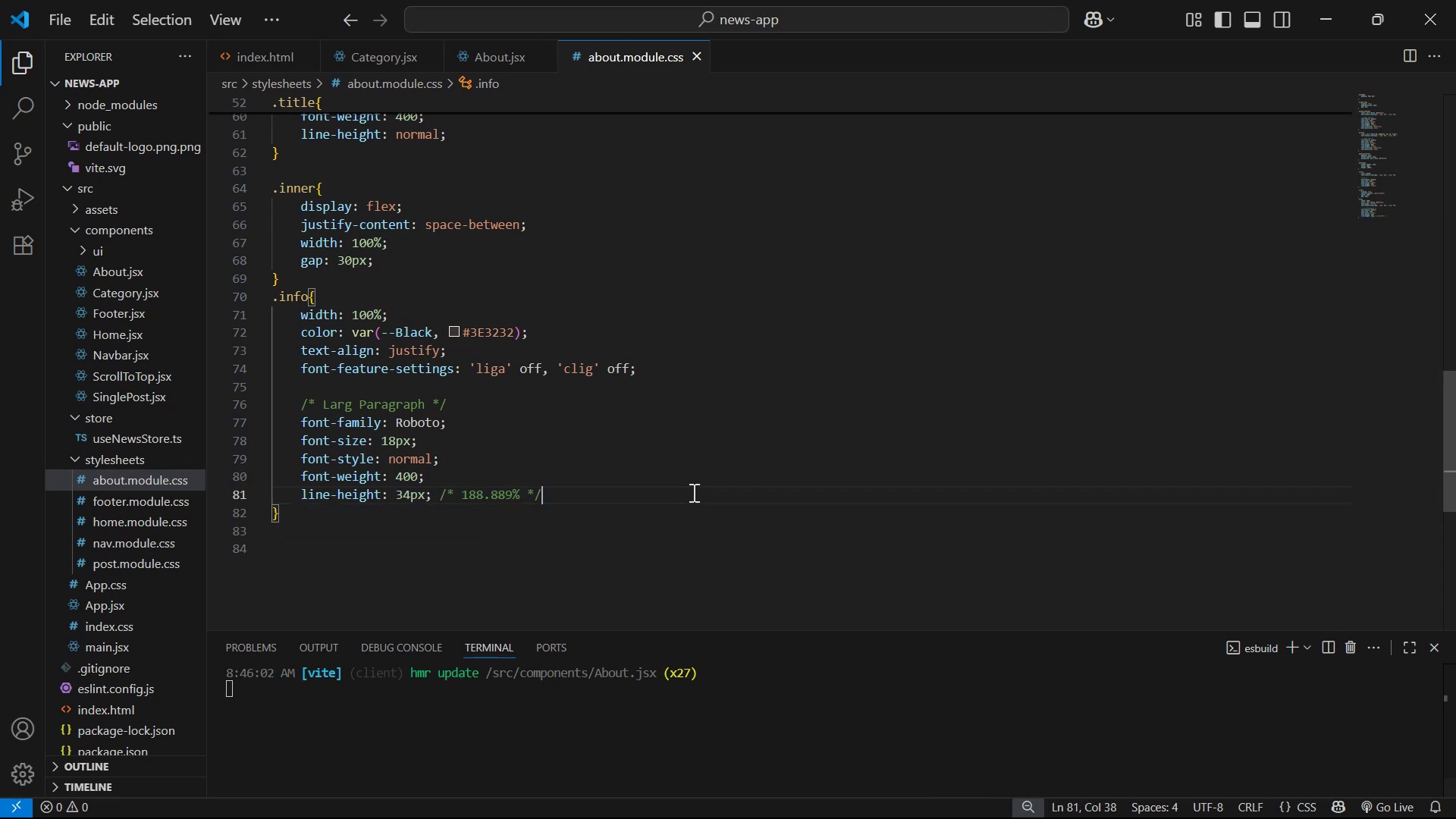 
key(Alt+Tab)
 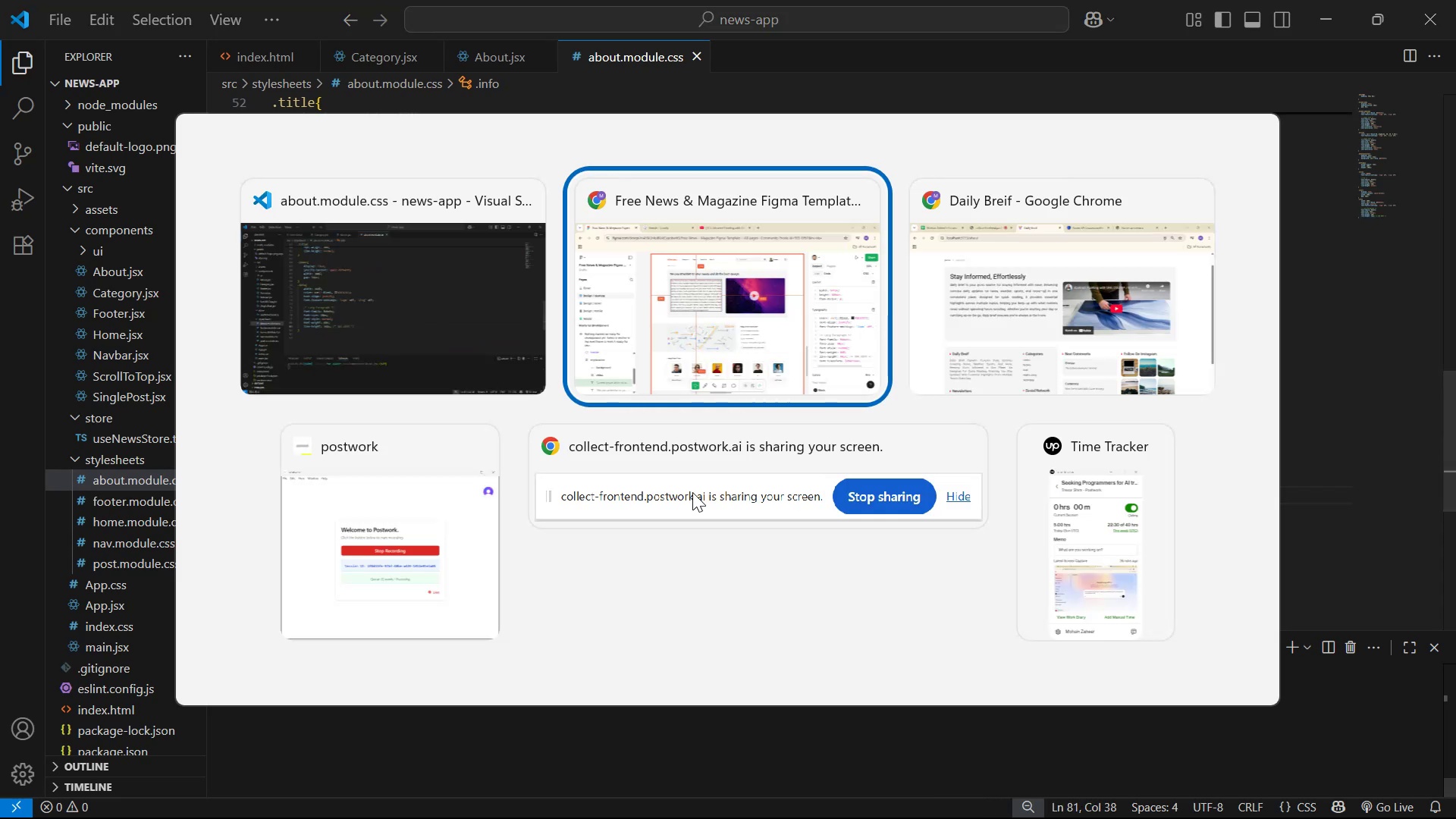 
key(Alt+Tab)
 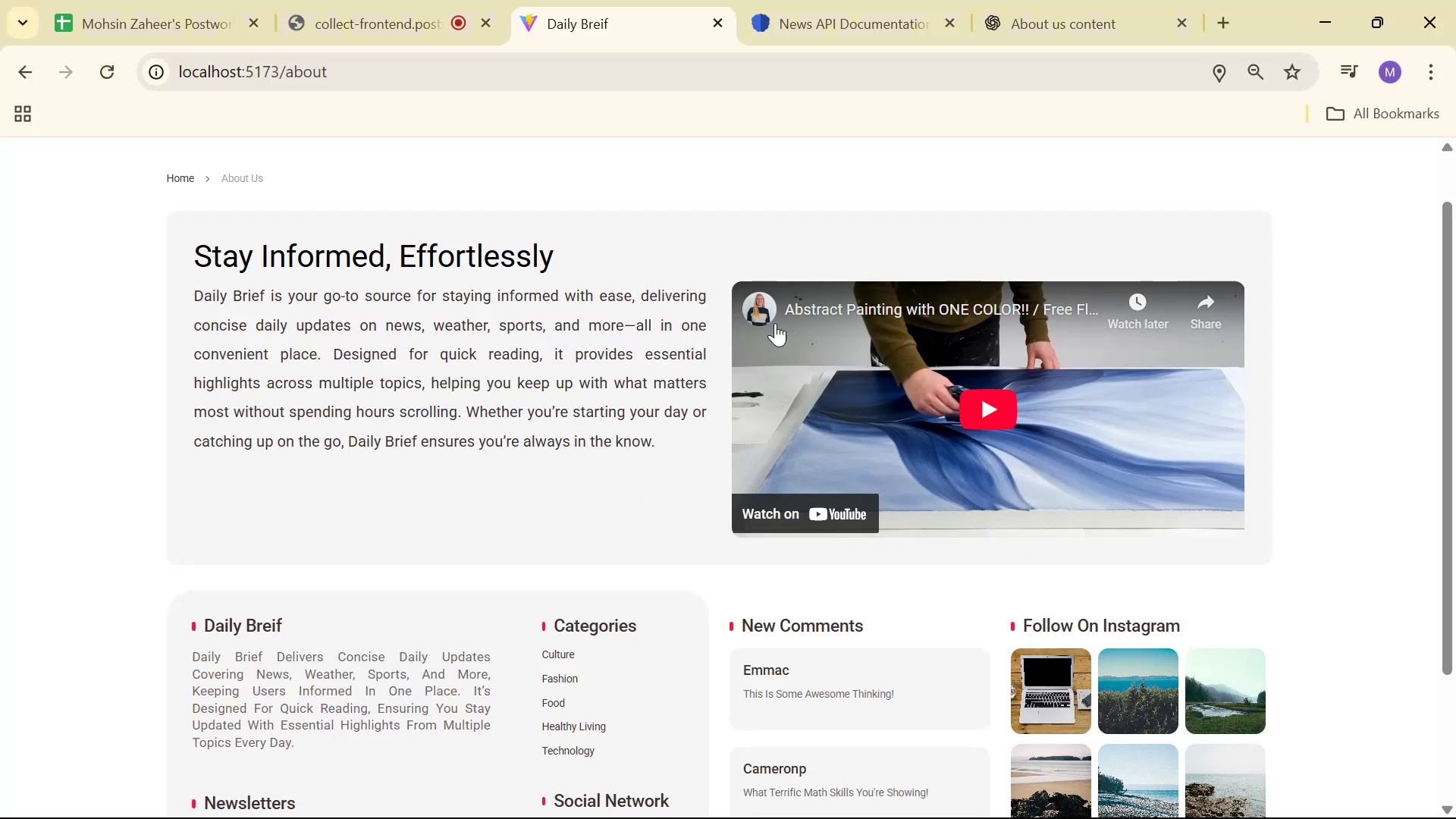 
key(Alt+AltLeft)
 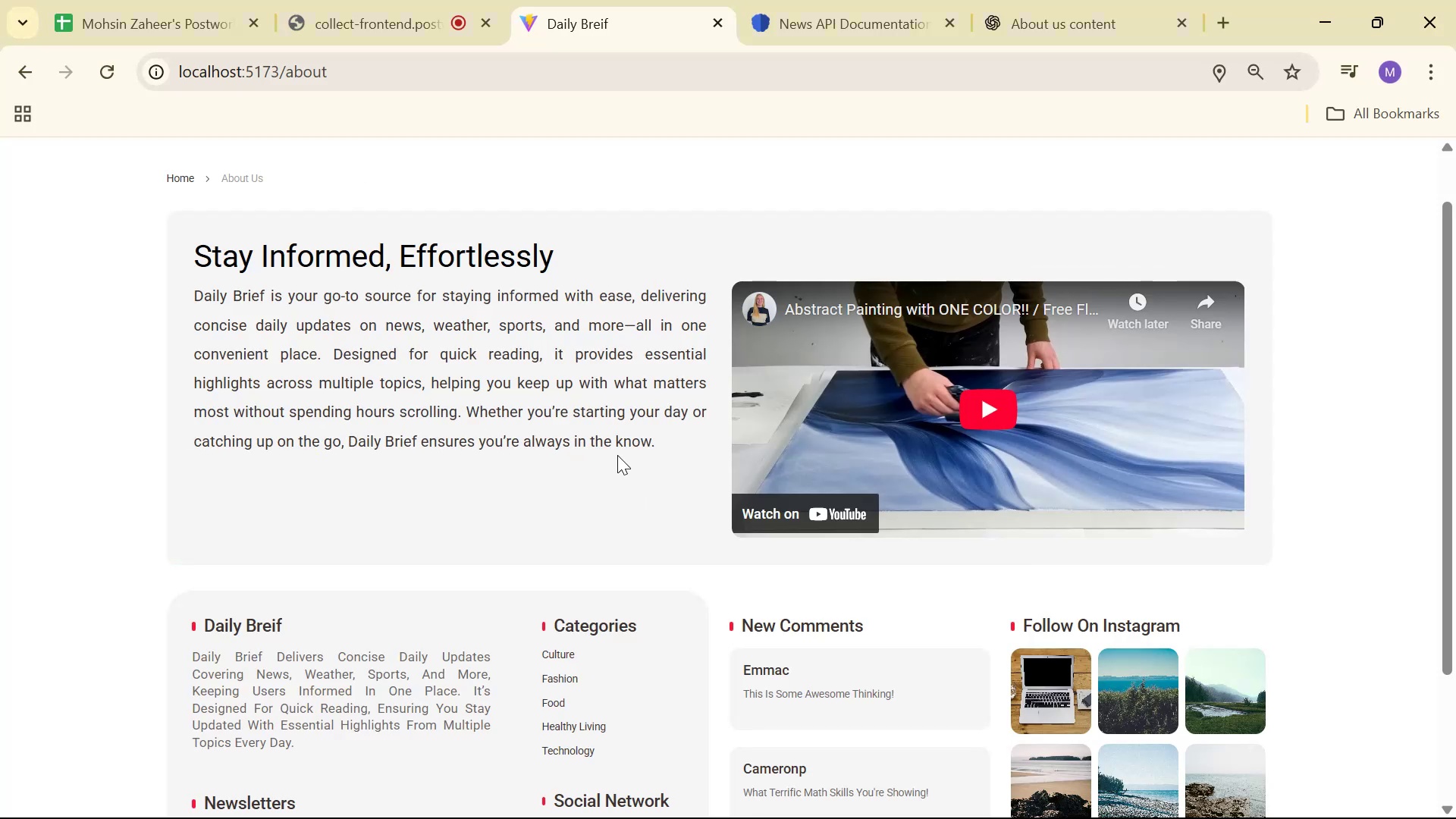 
key(Alt+Tab)
 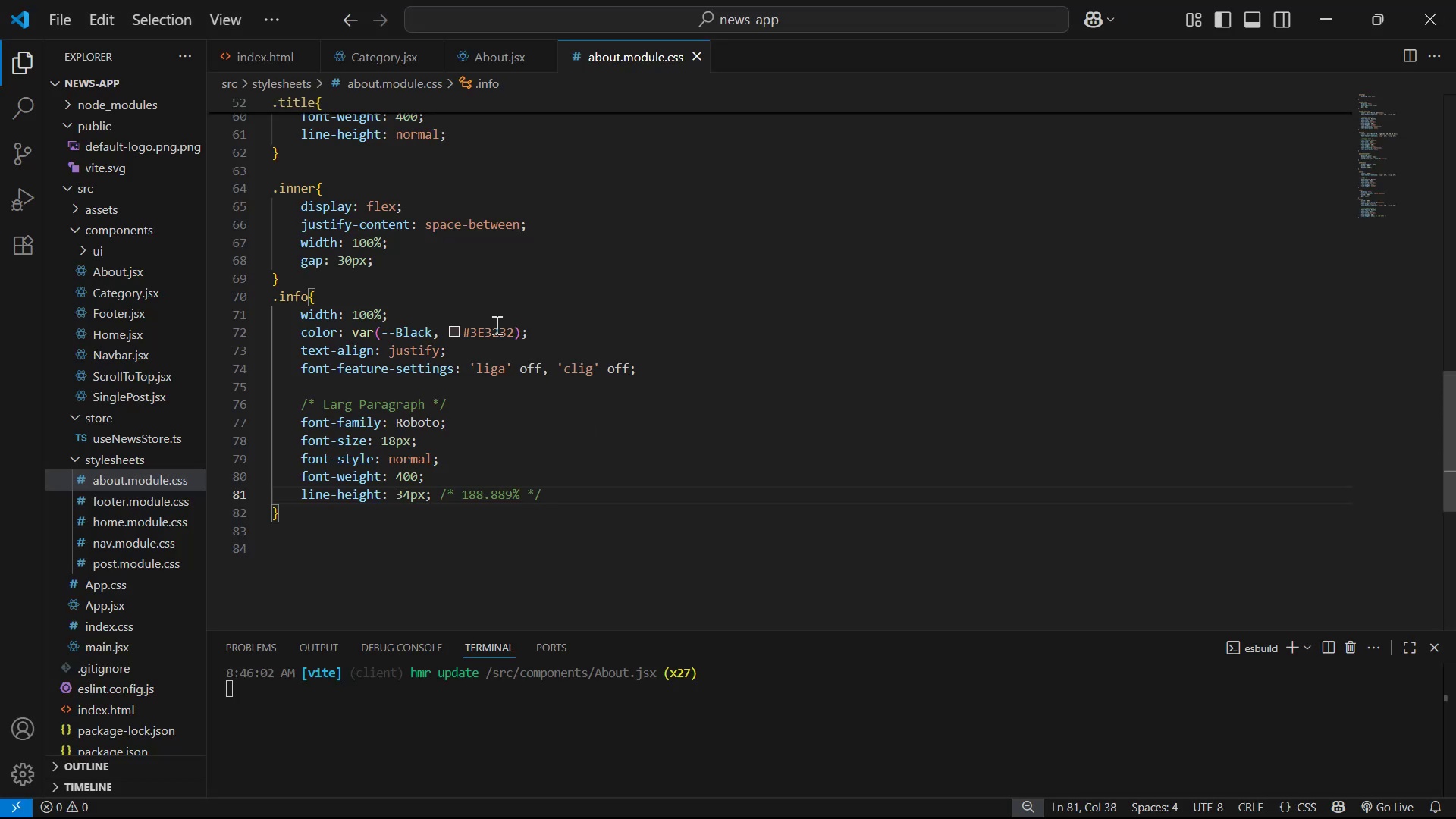 
scroll: coordinate [482, 265], scroll_direction: up, amount: 1.0
 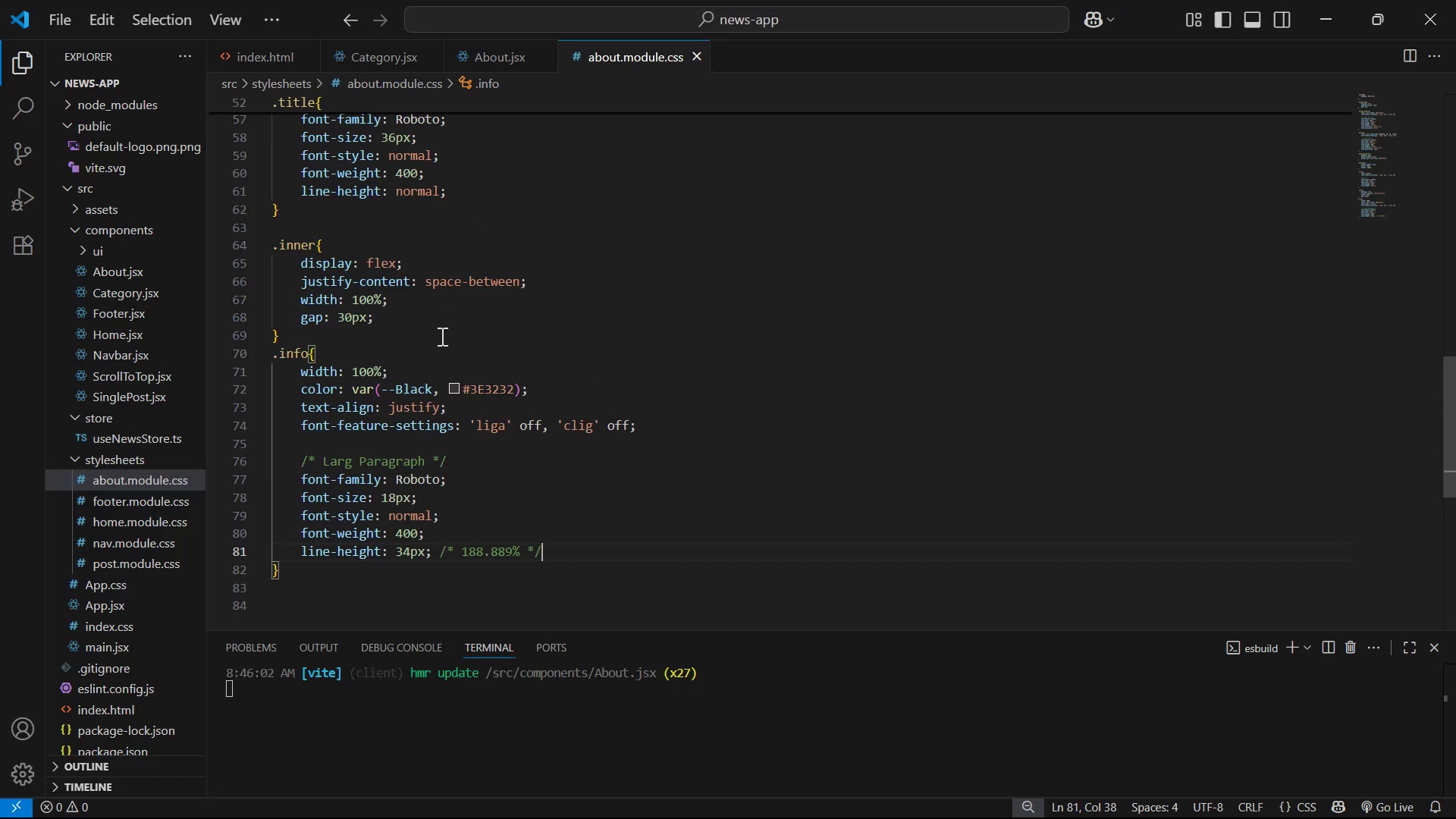 
left_click([452, 314])
 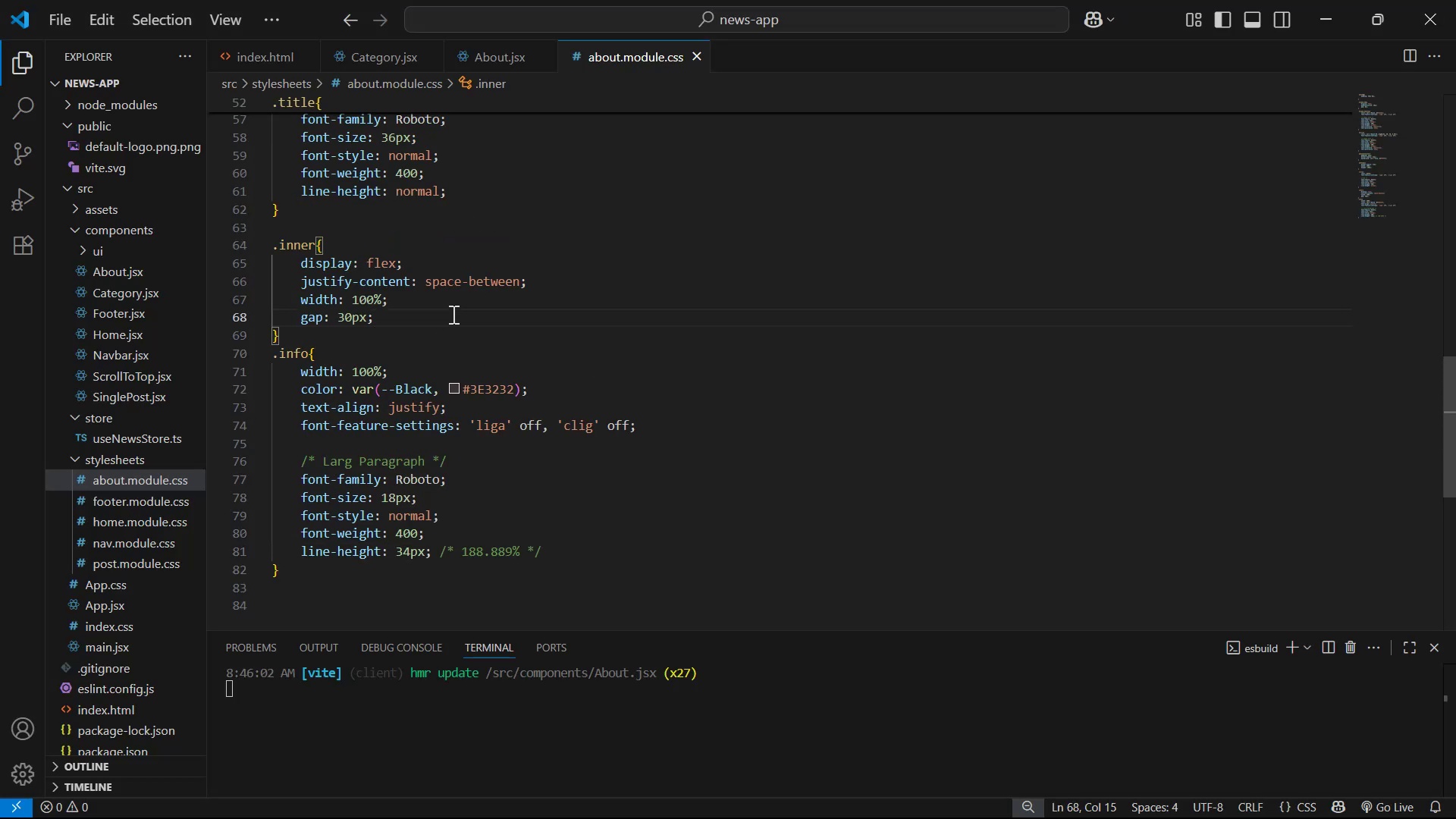 
key(Enter)
 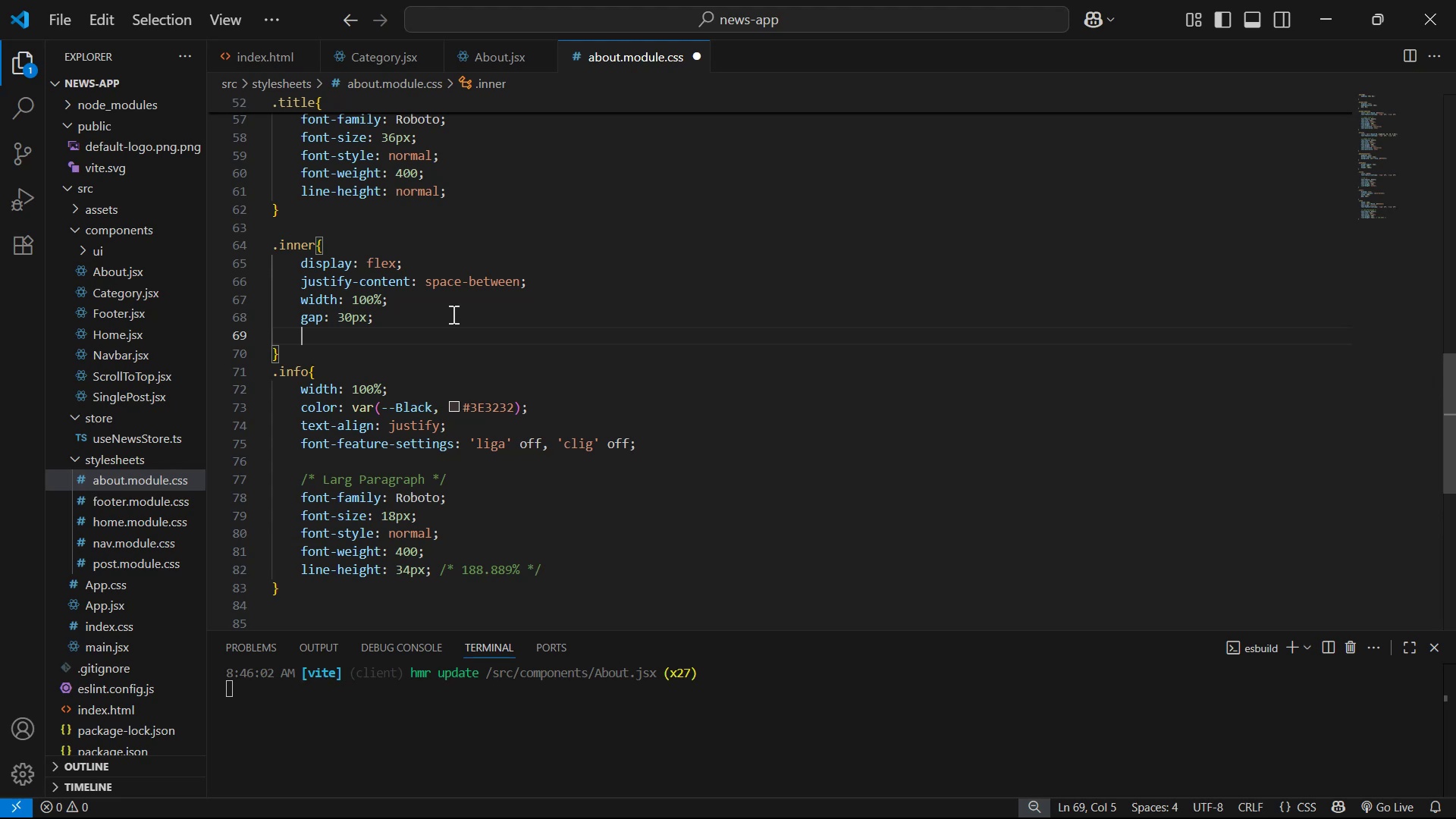 
type(ma)
 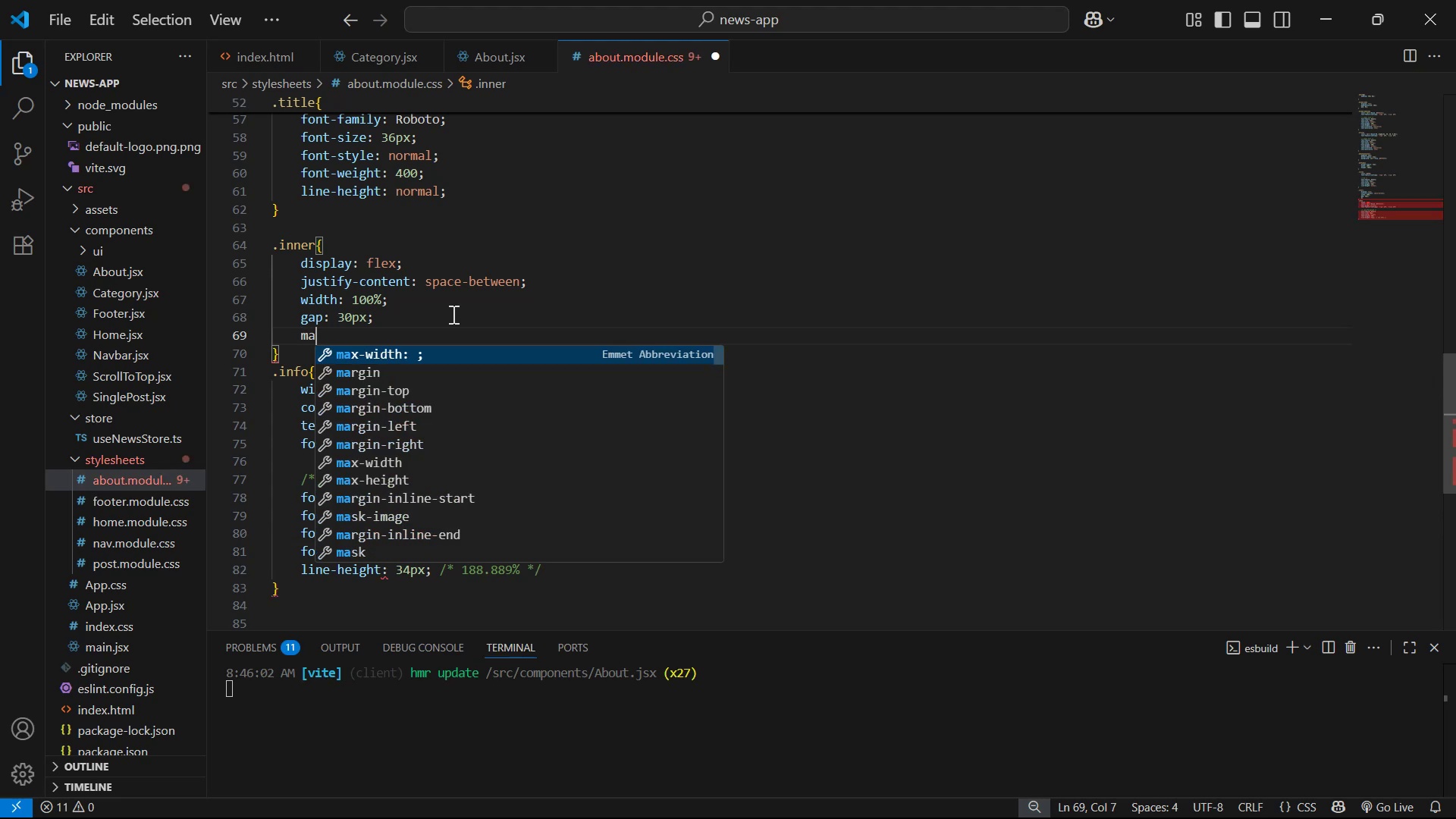 
key(ArrowDown)
 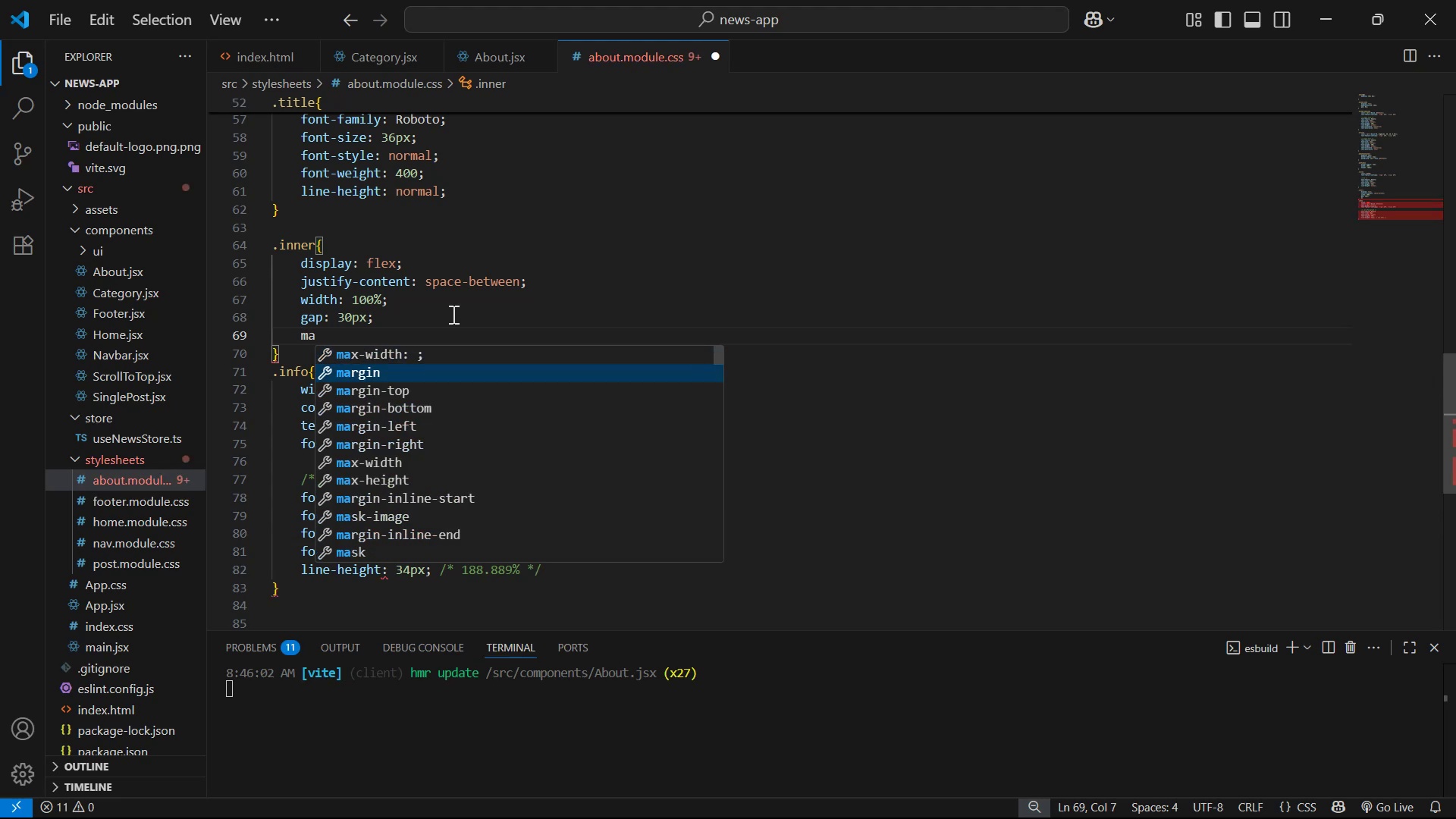 
key(ArrowDown)
 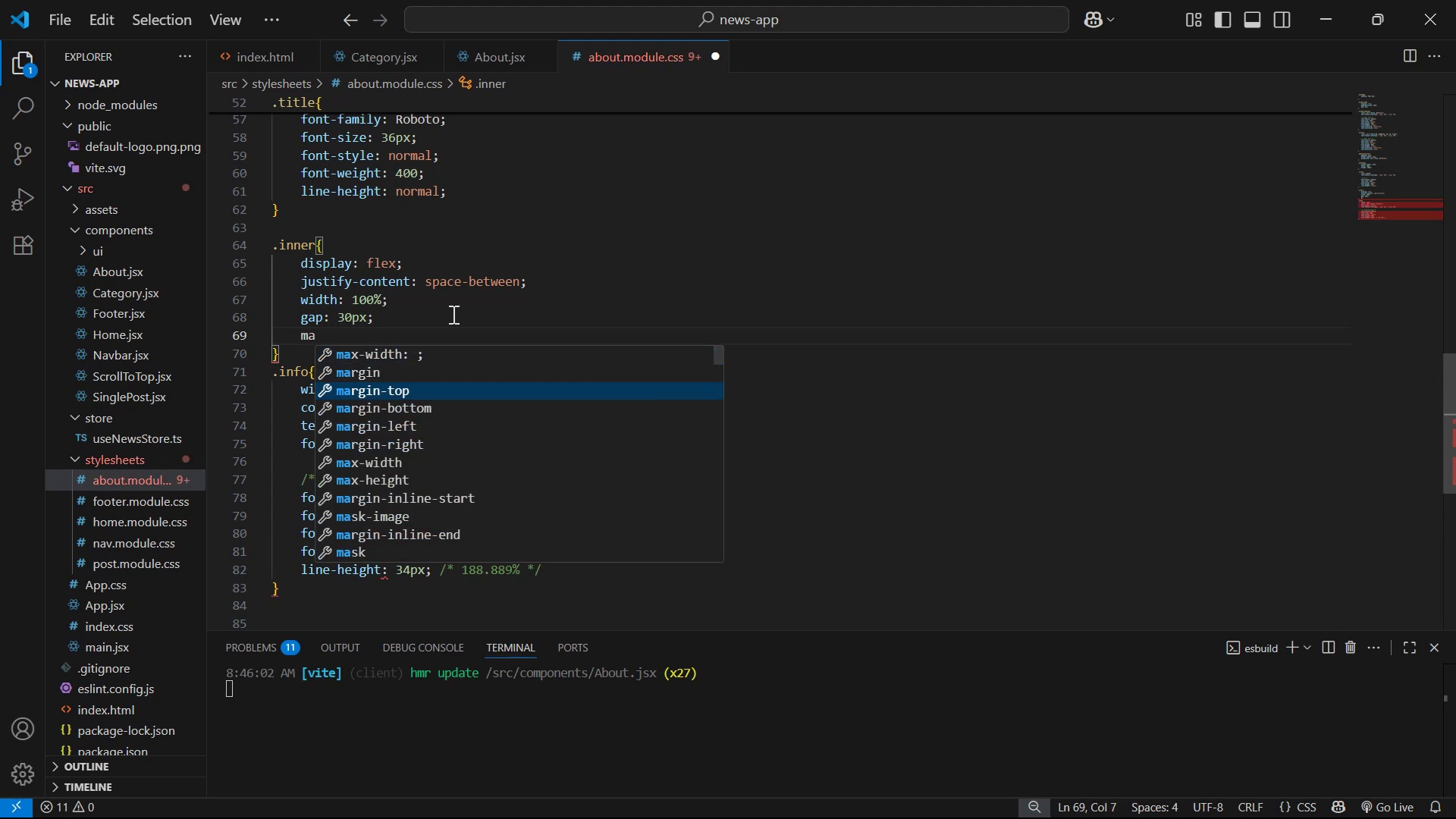 
key(Enter)
 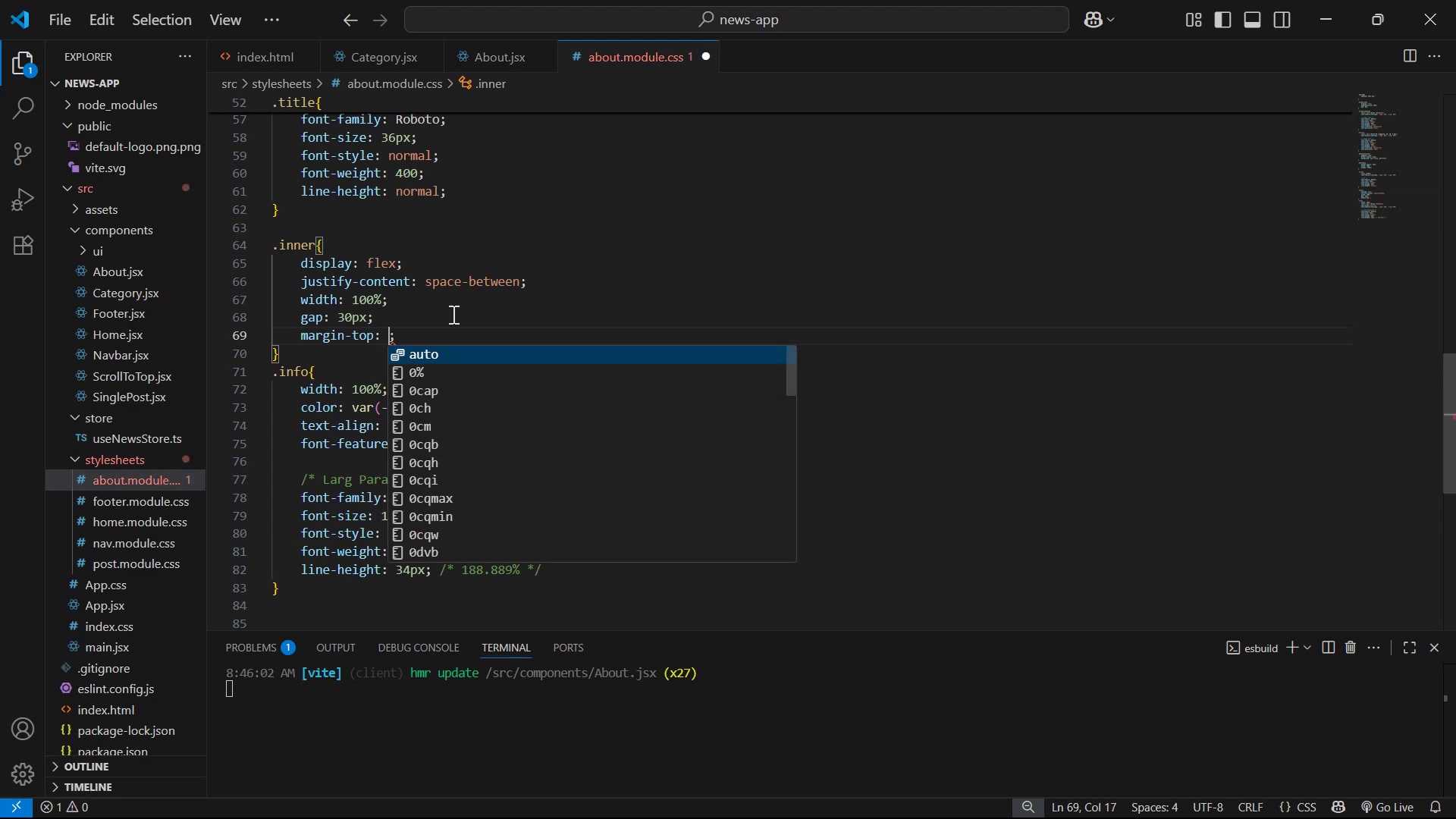 
type(20px)
 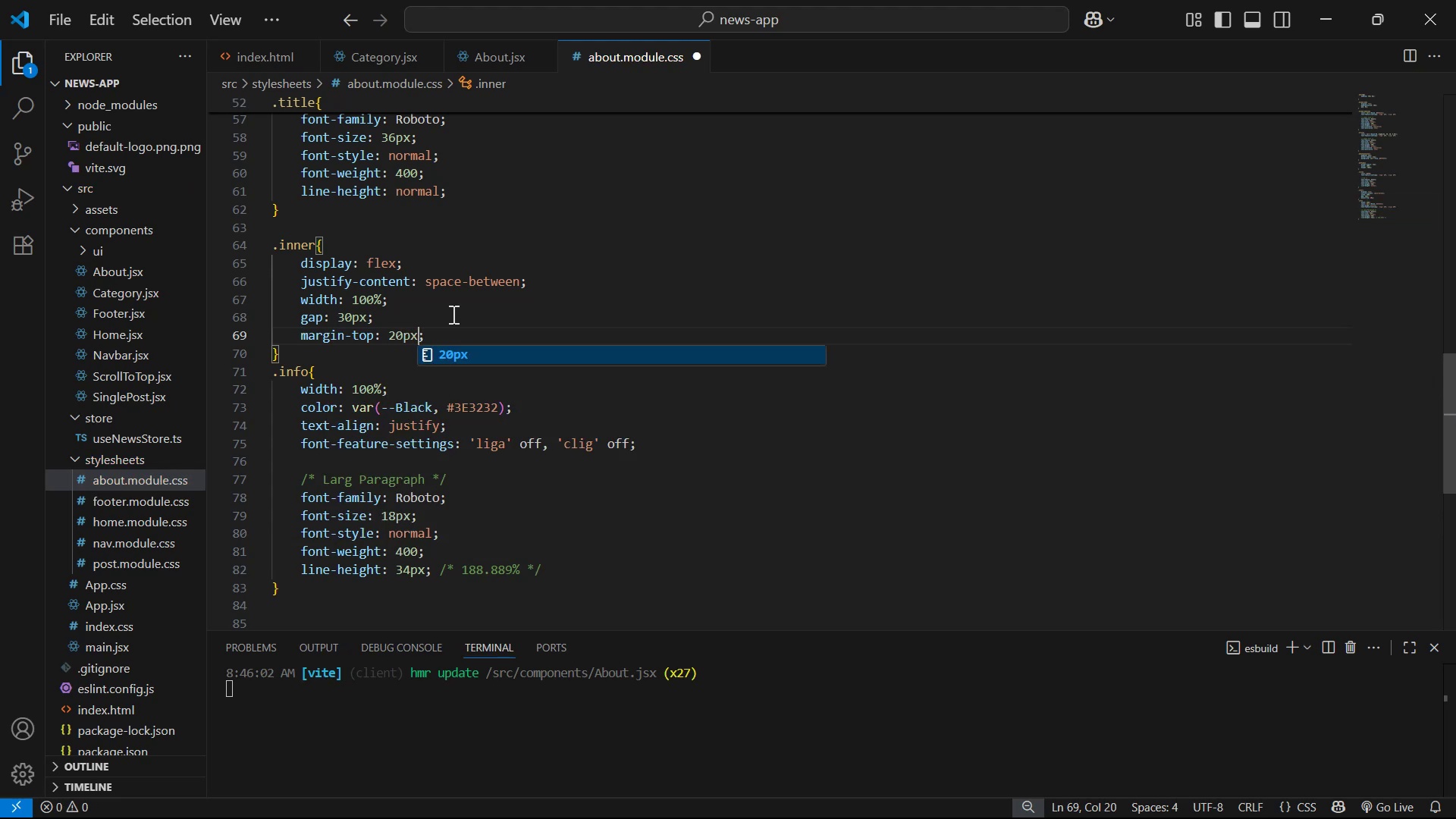 
key(Control+S)
 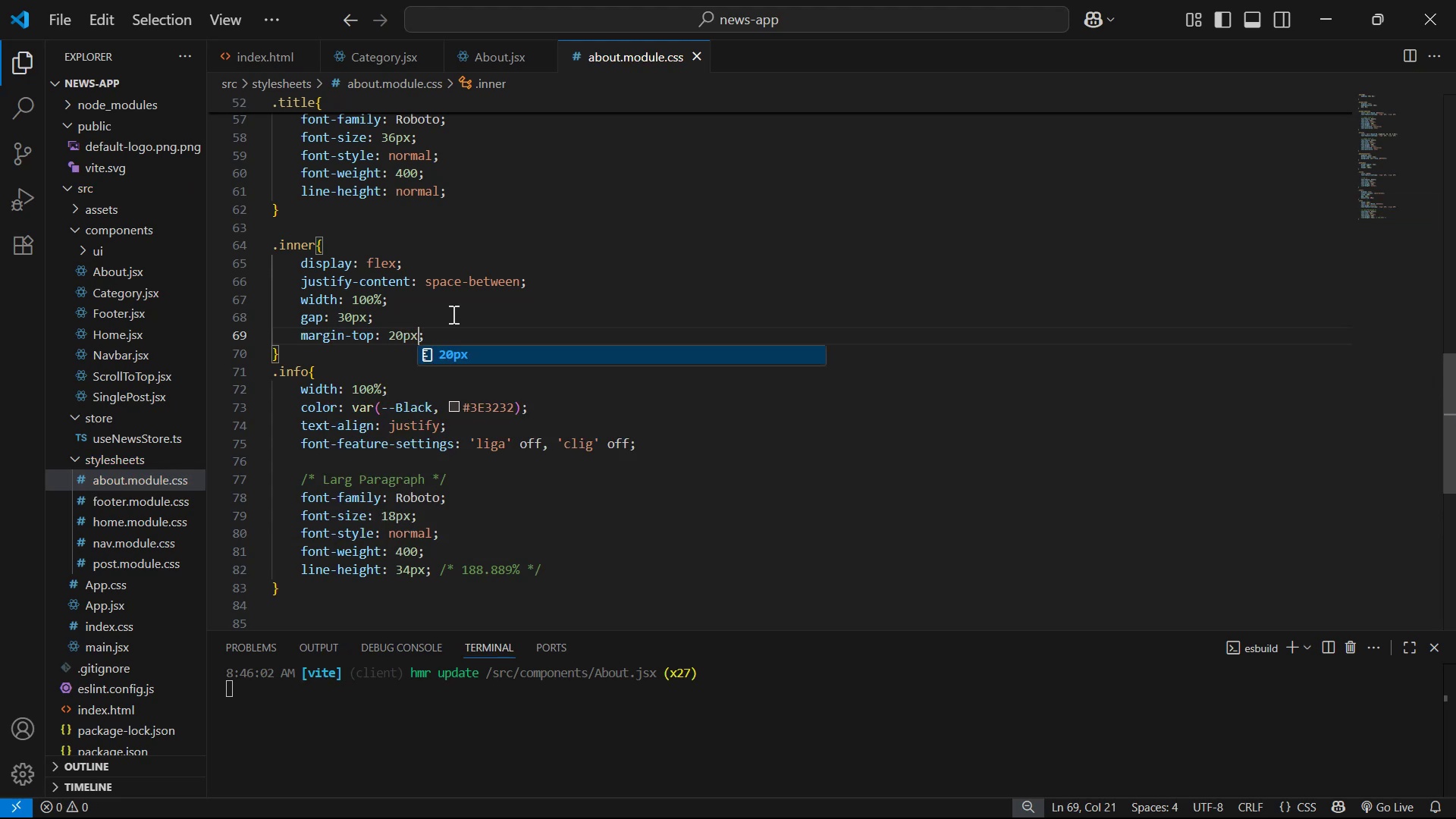 
key(Alt+AltLeft)
 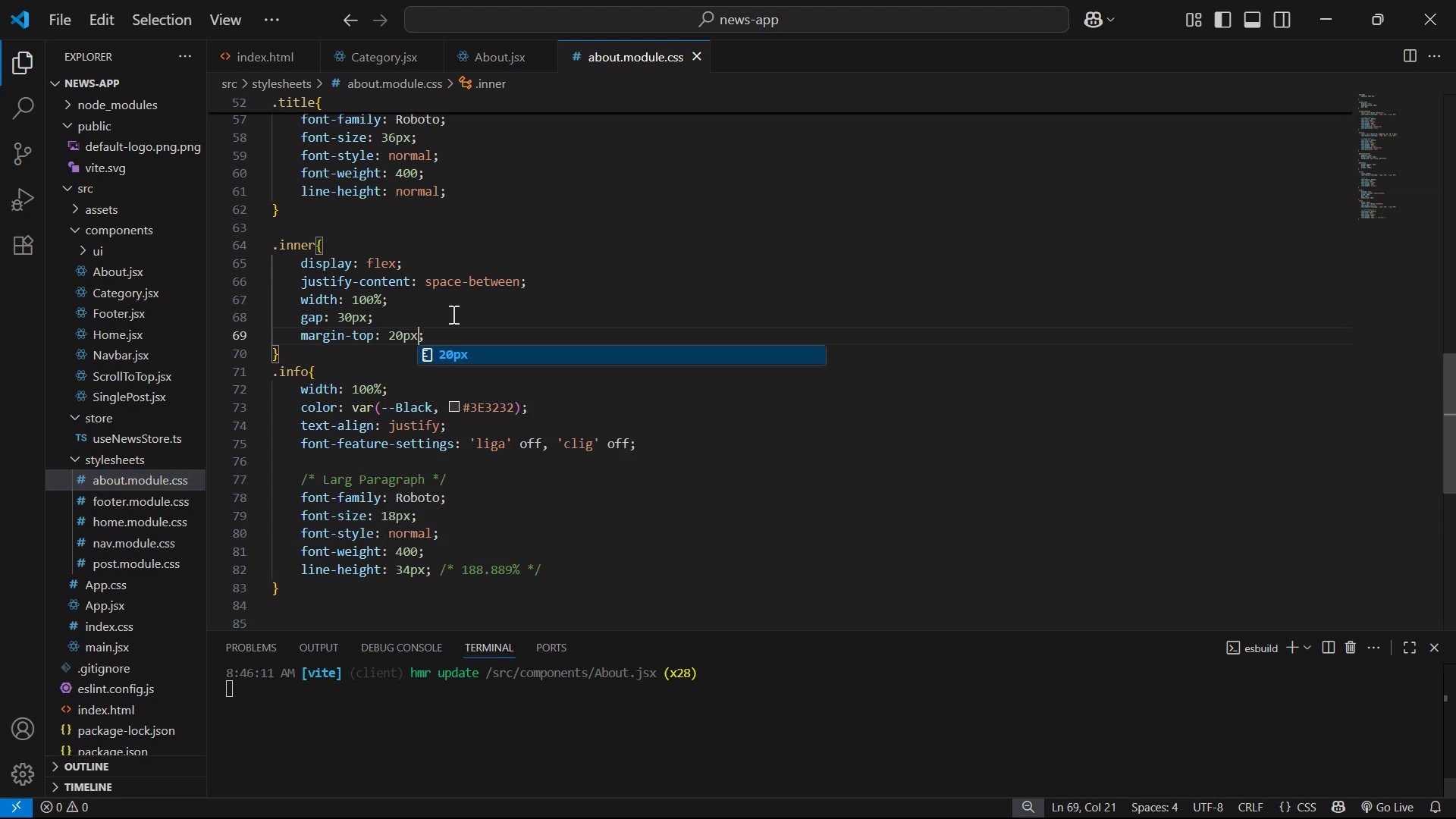 
key(Alt+Tab)
 